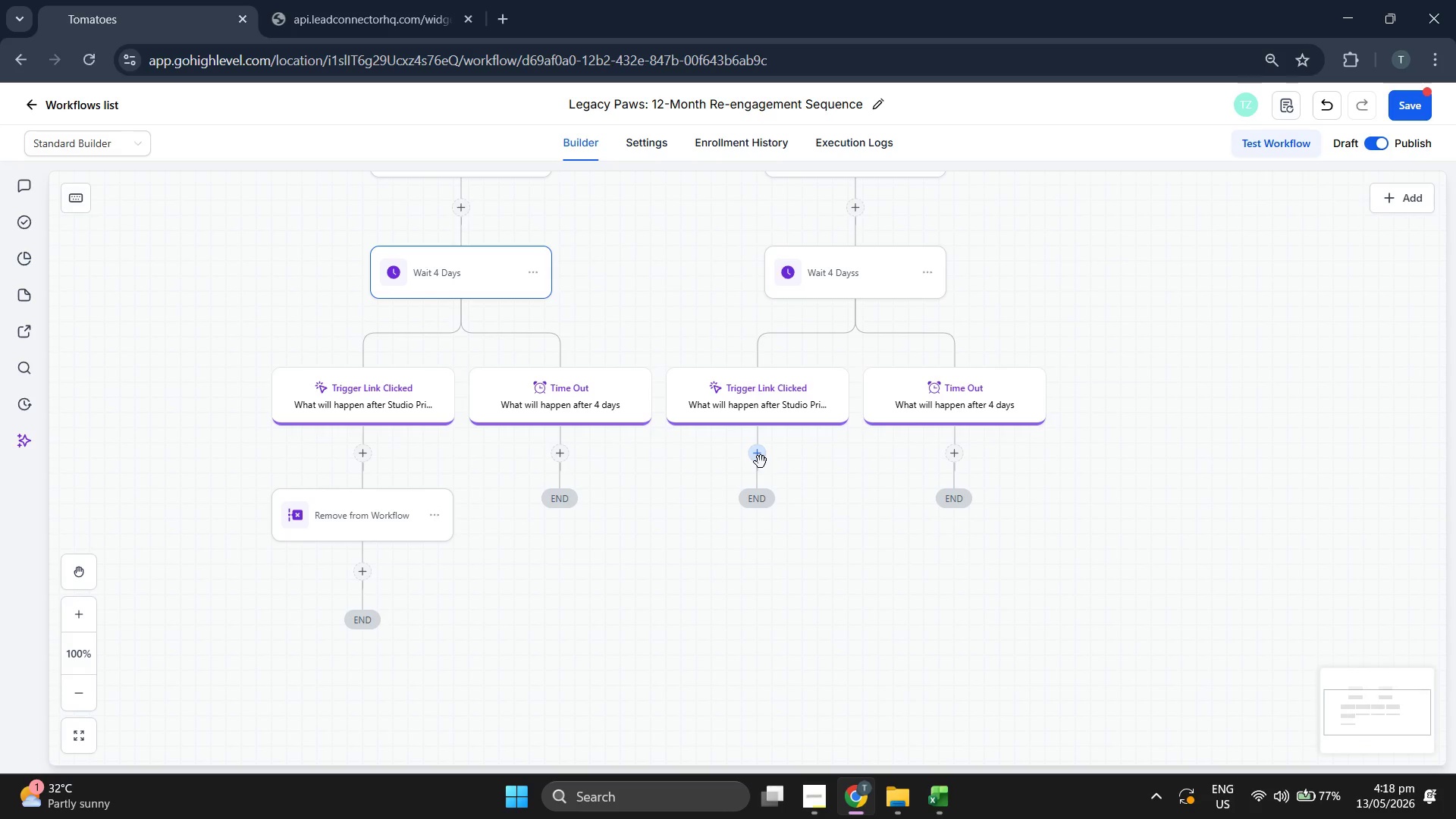 
double_click([759, 448])
 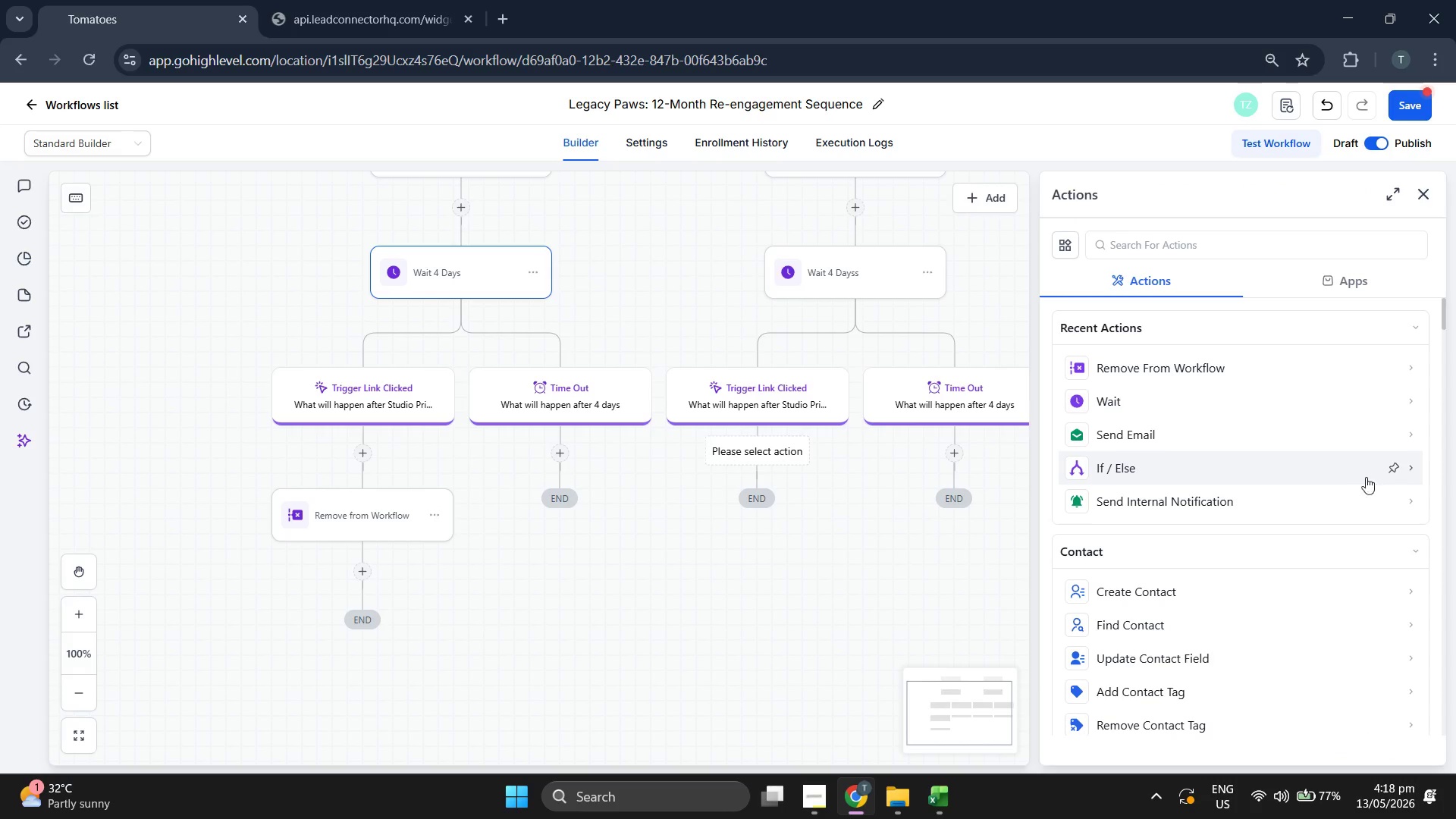 
scroll: coordinate [1410, 464], scroll_direction: down, amount: 6.0
 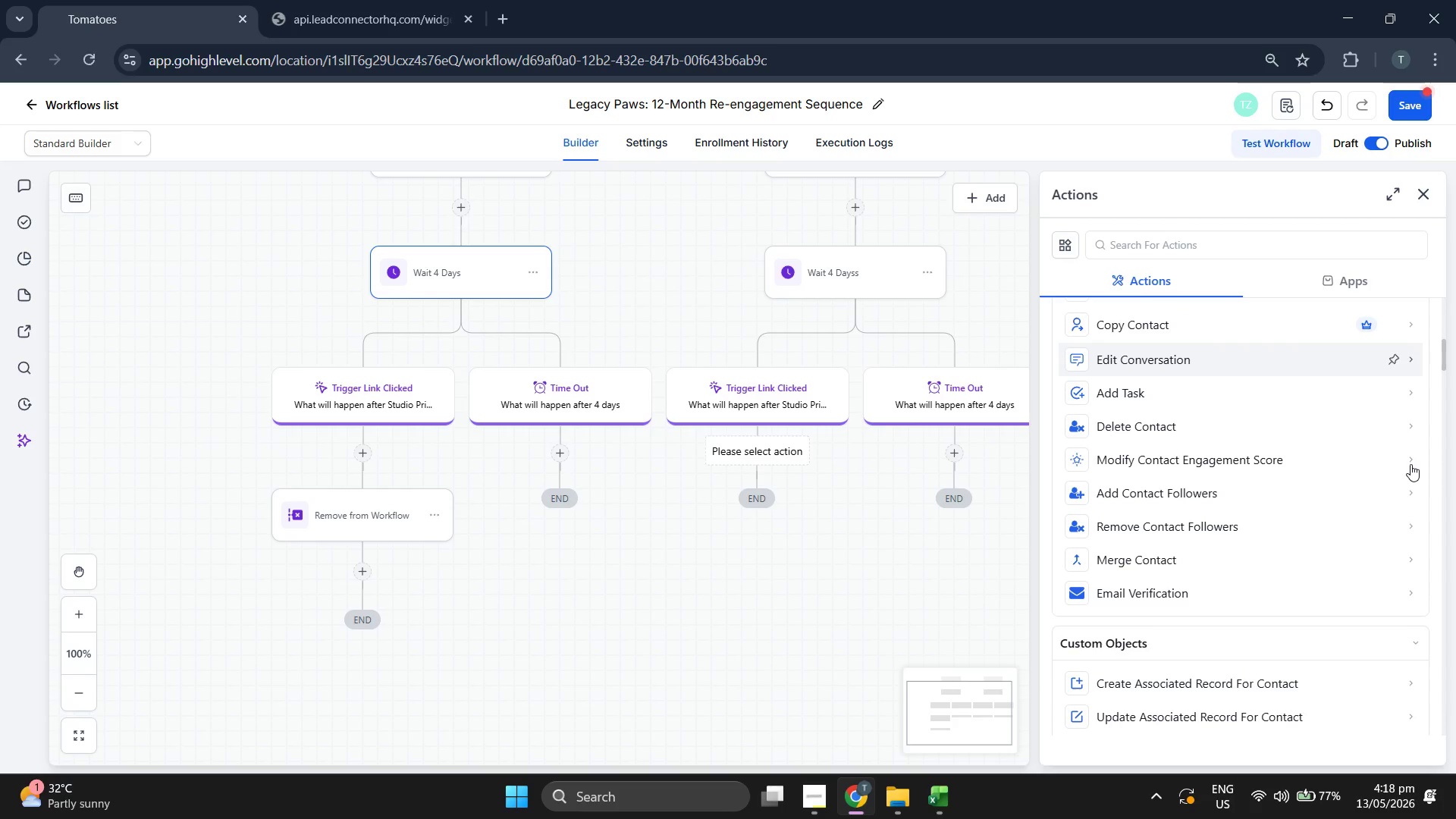 
scroll: coordinate [1299, 438], scroll_direction: down, amount: 5.0
 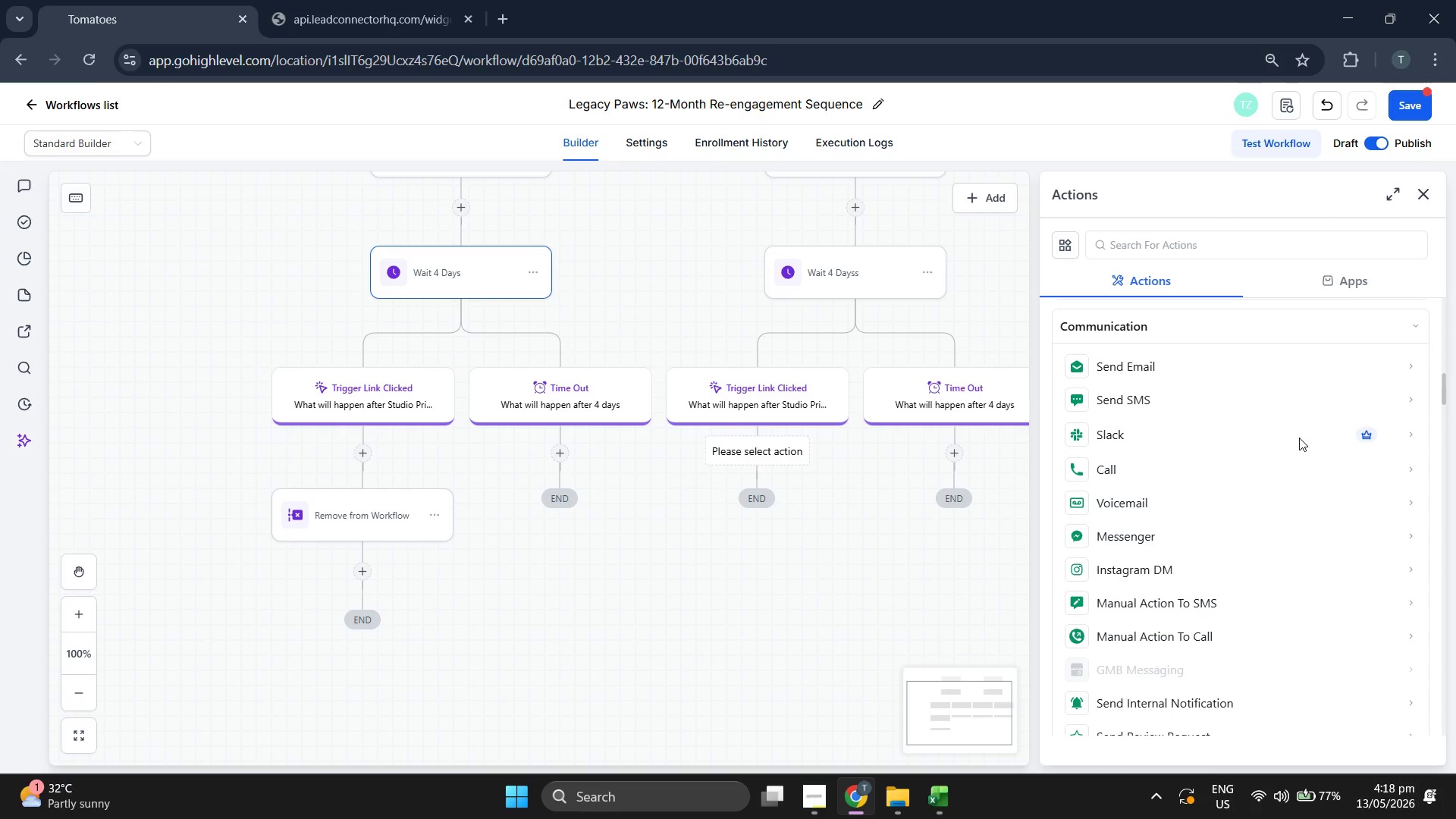 
wait(5.37)
 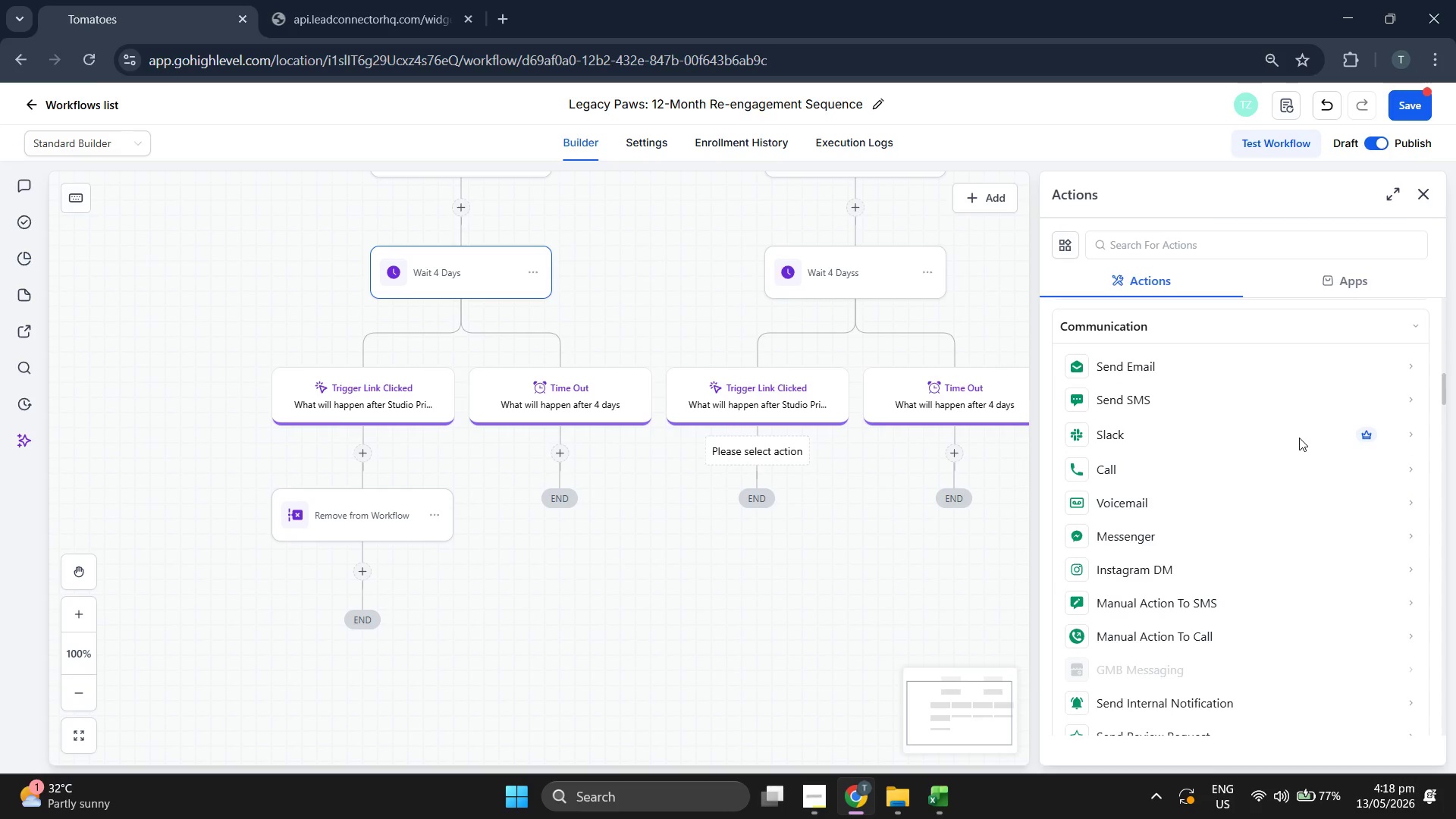 
scroll: coordinate [1299, 438], scroll_direction: down, amount: 1.0
 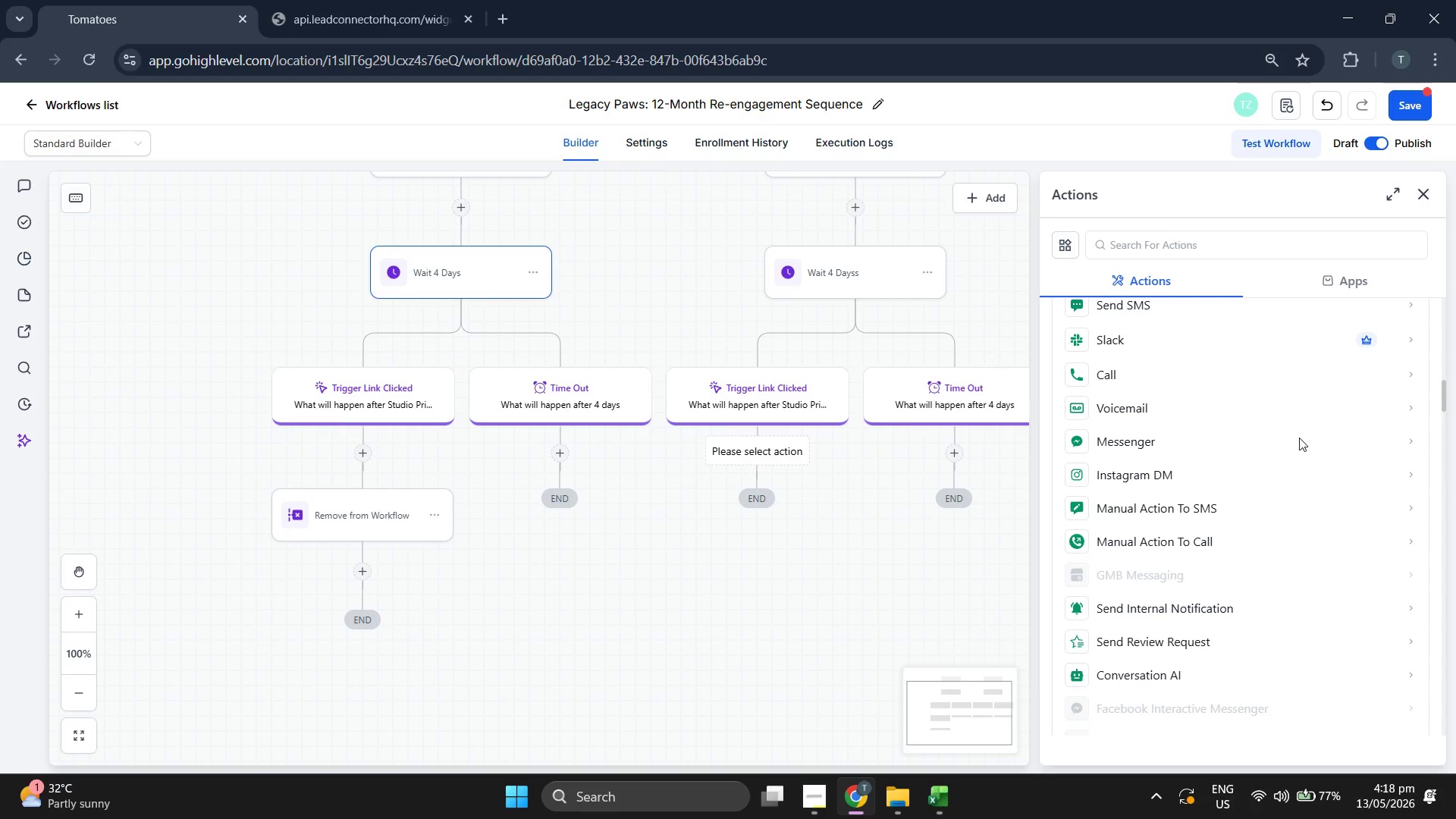 
scroll: coordinate [1299, 438], scroll_direction: up, amount: 1.0
 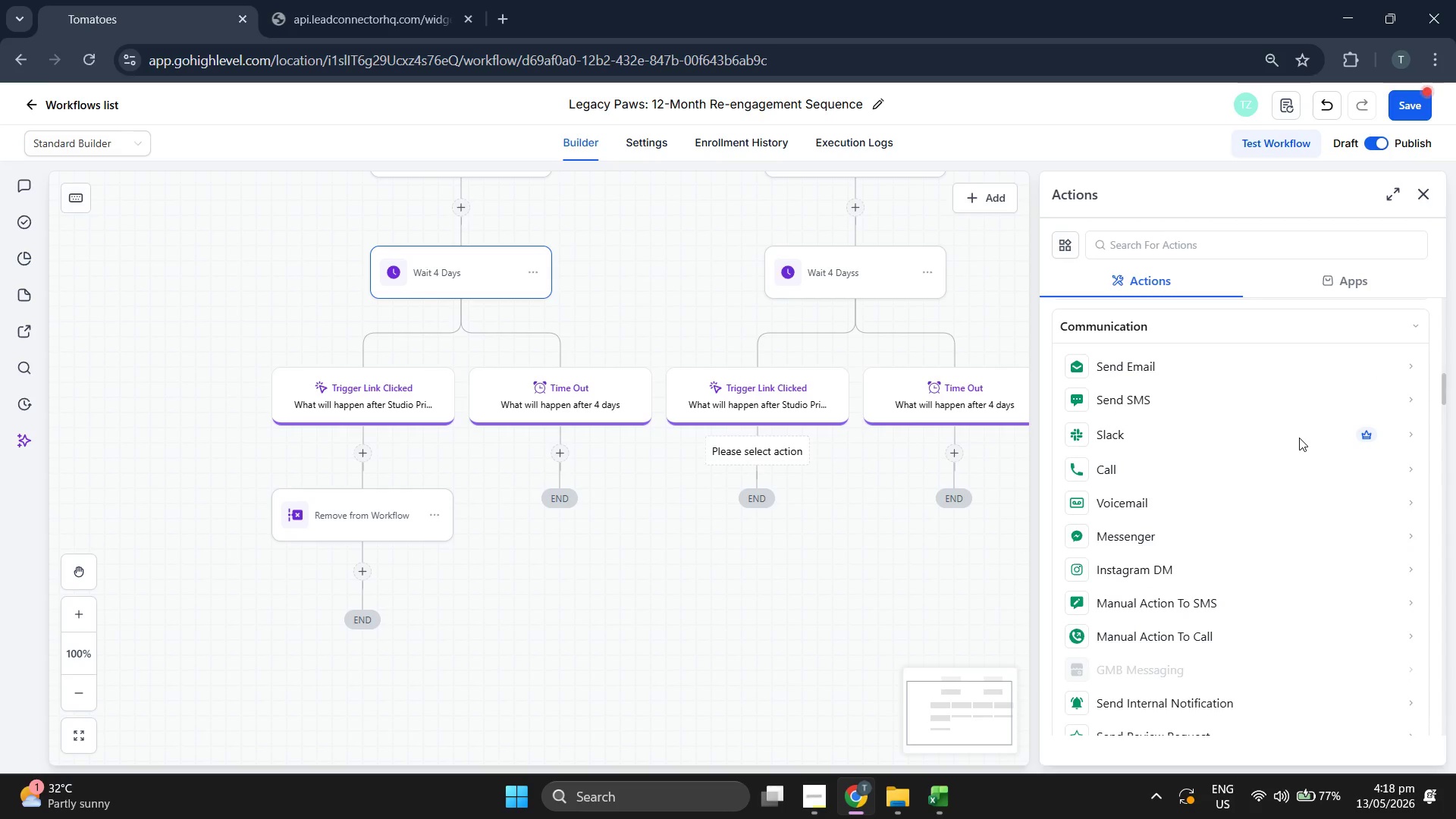 
scroll: coordinate [1299, 438], scroll_direction: down, amount: 1.0
 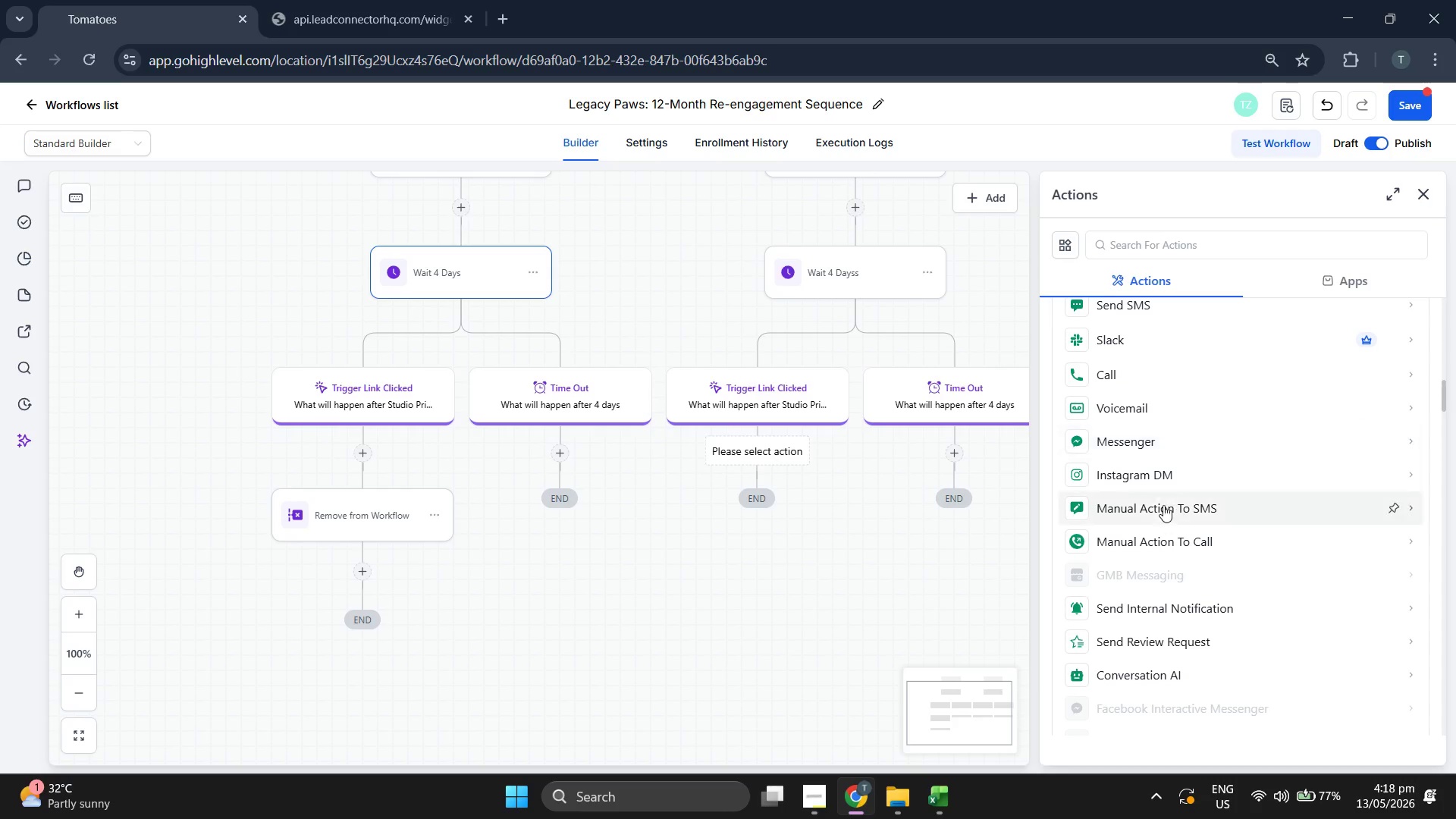 
scroll: coordinate [591, 326], scroll_direction: up, amount: 10.0
 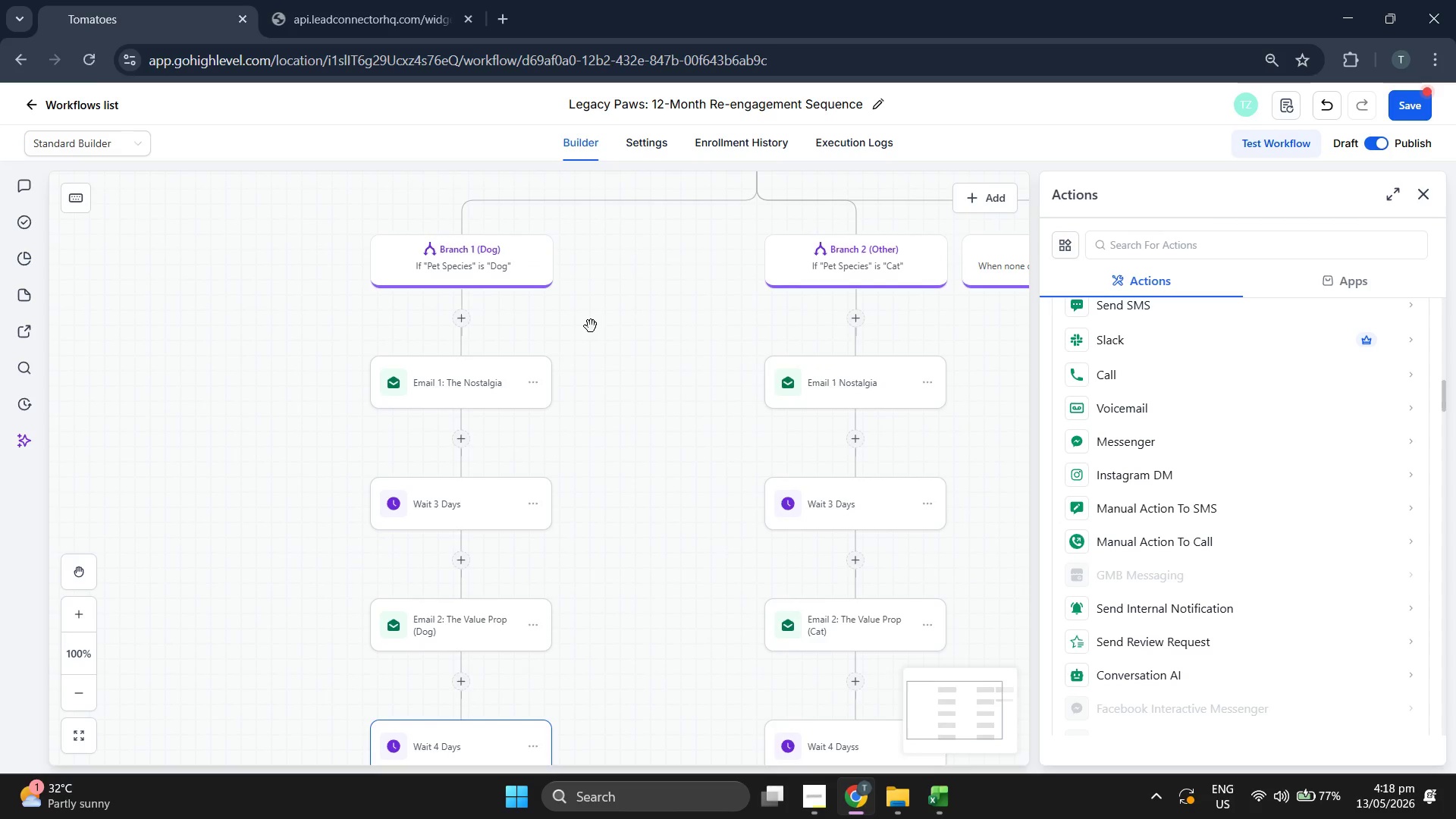 
scroll: coordinate [653, 418], scroll_direction: down, amount: 5.0
 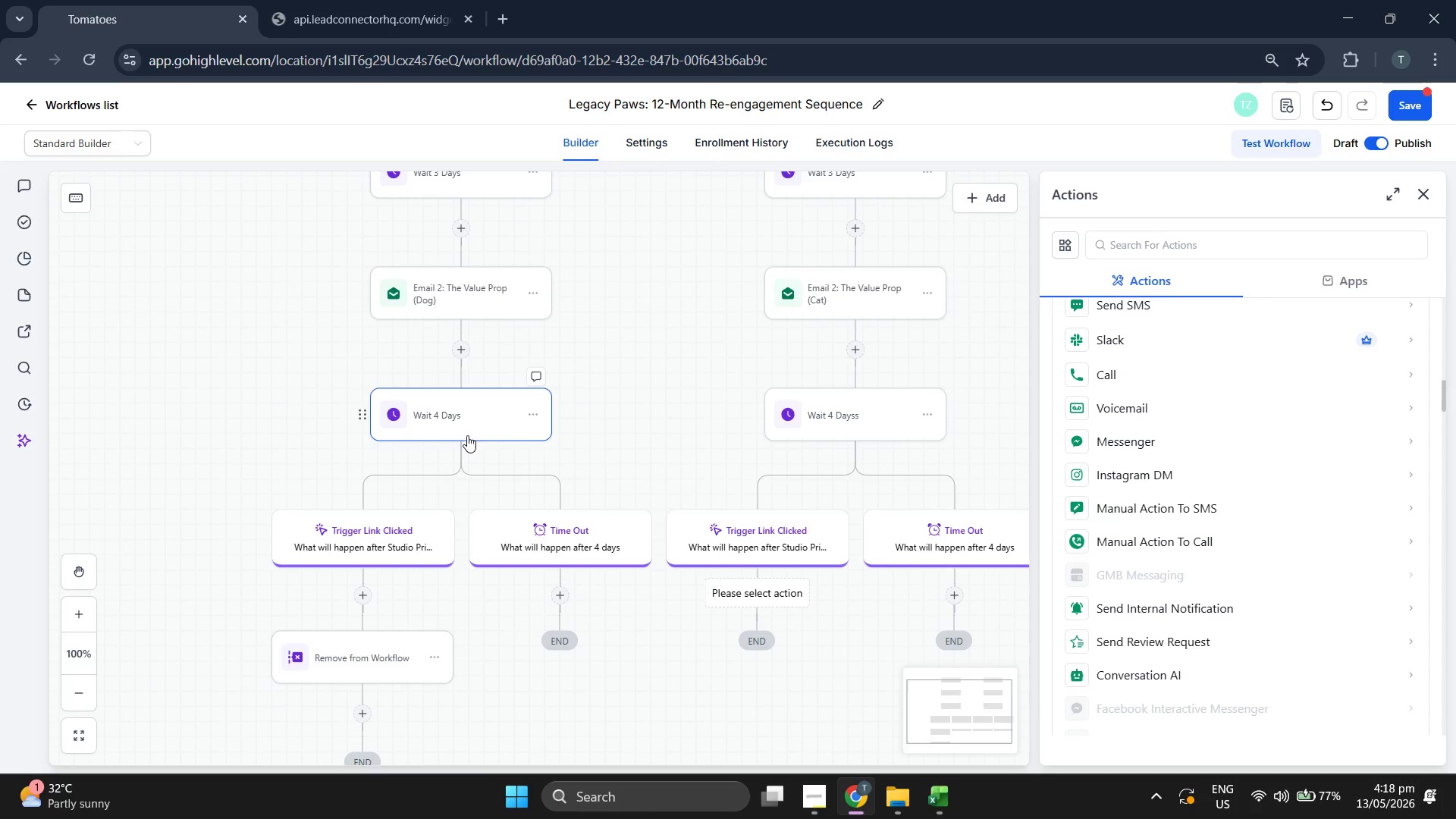 
left_click([468, 431])
 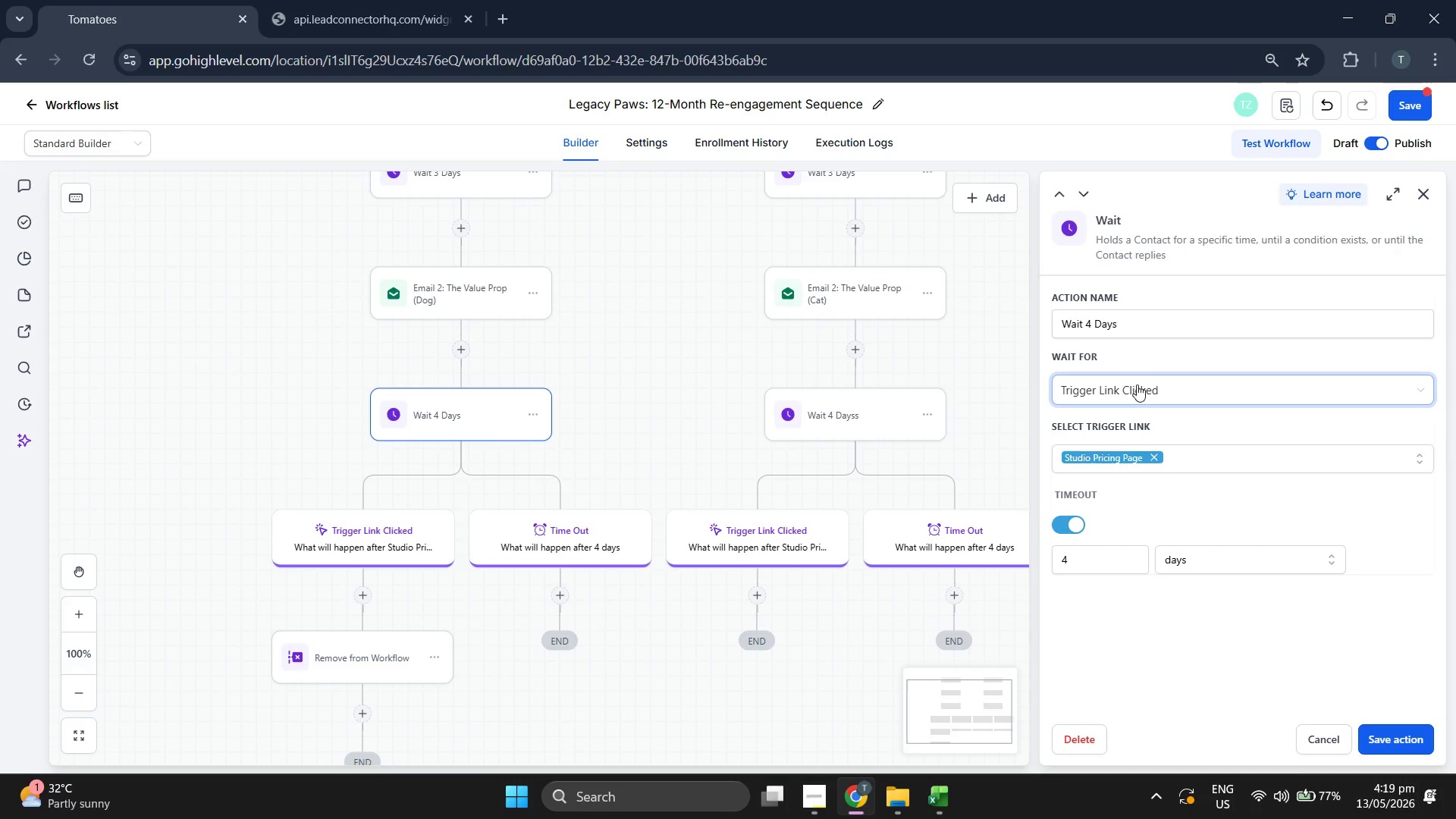 
left_click([1138, 385])
 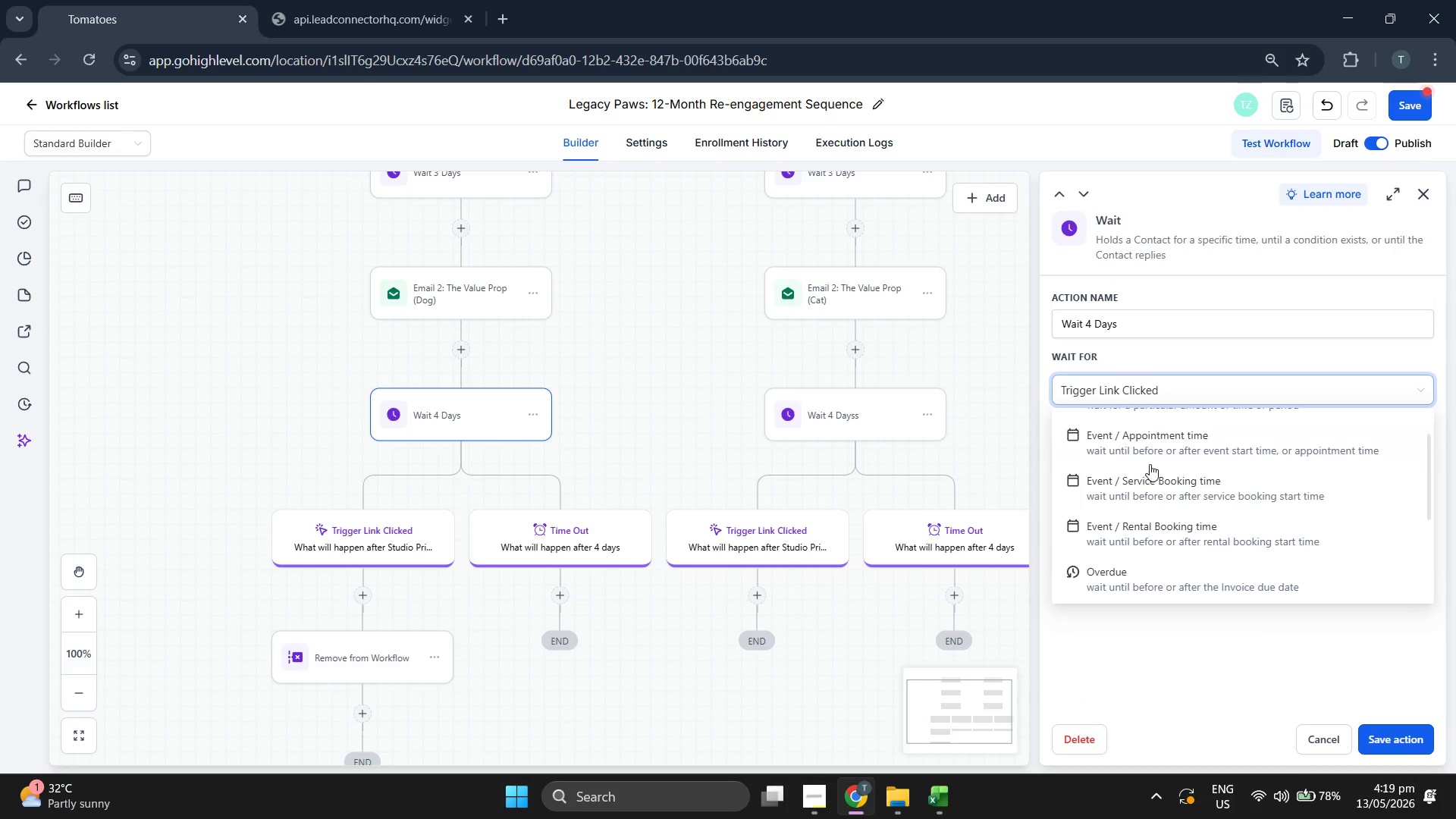 
scroll: coordinate [1150, 464], scroll_direction: up, amount: 3.0
 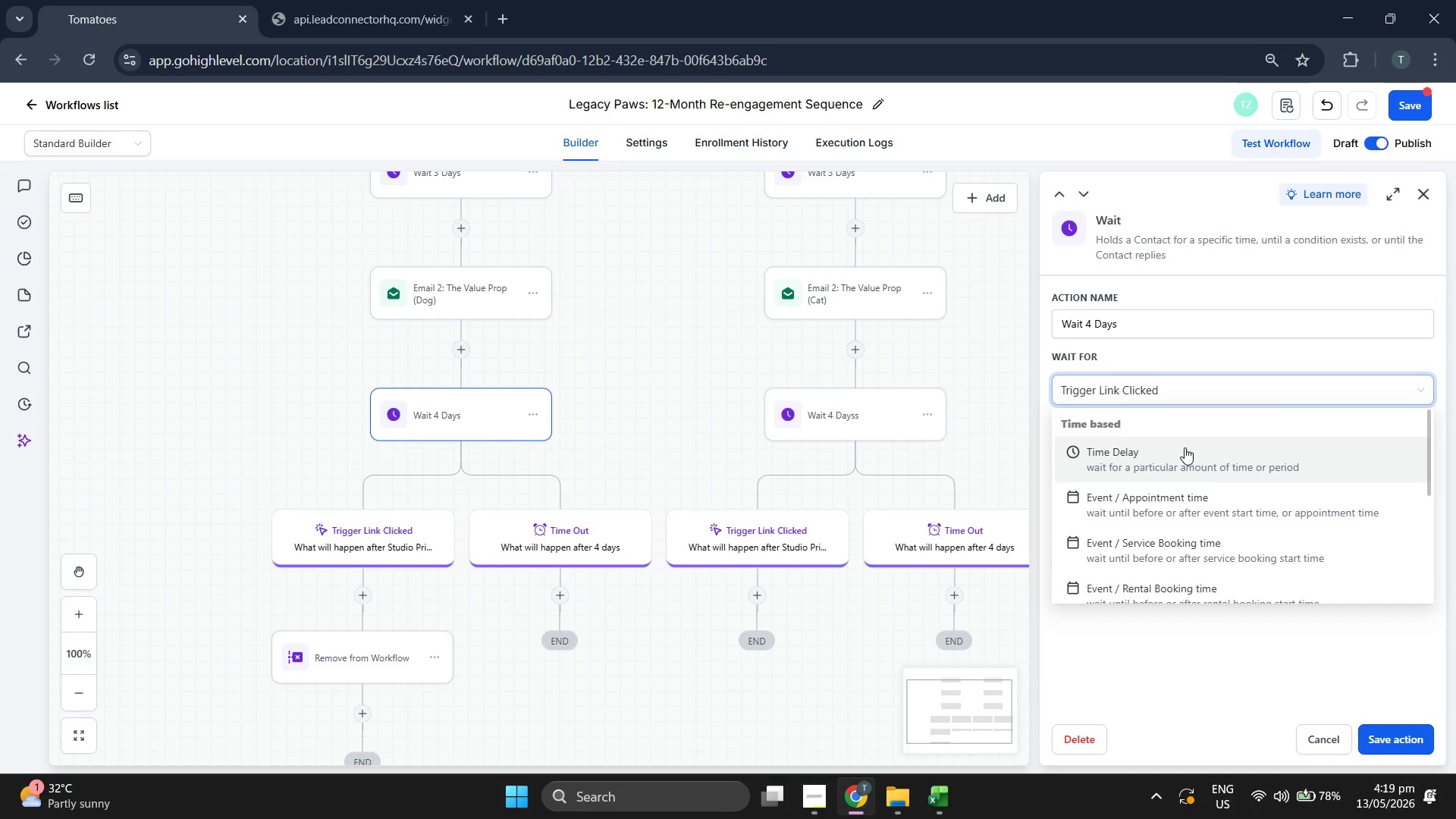 
left_click([1185, 447])
 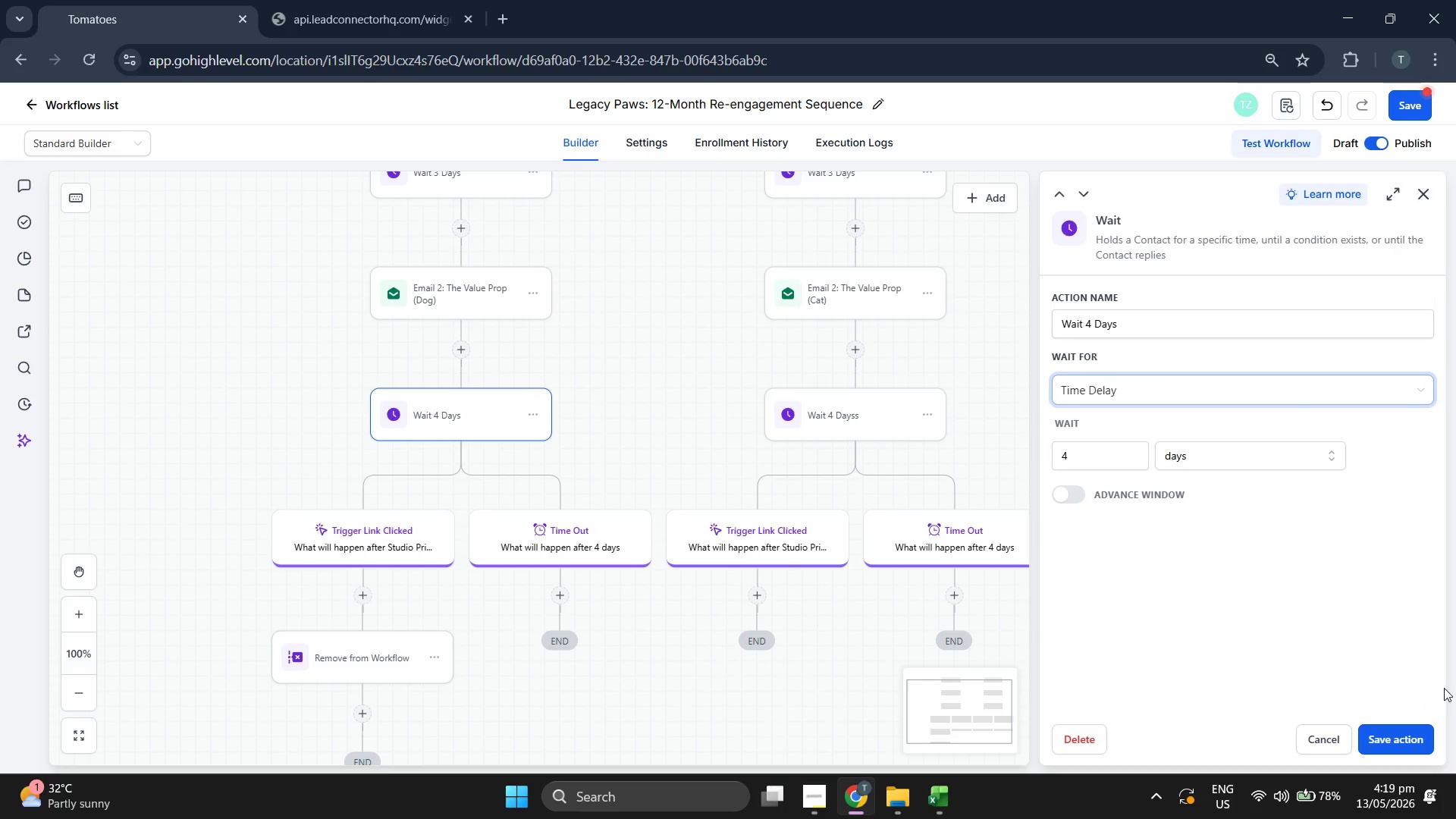 
left_click([1420, 734])
 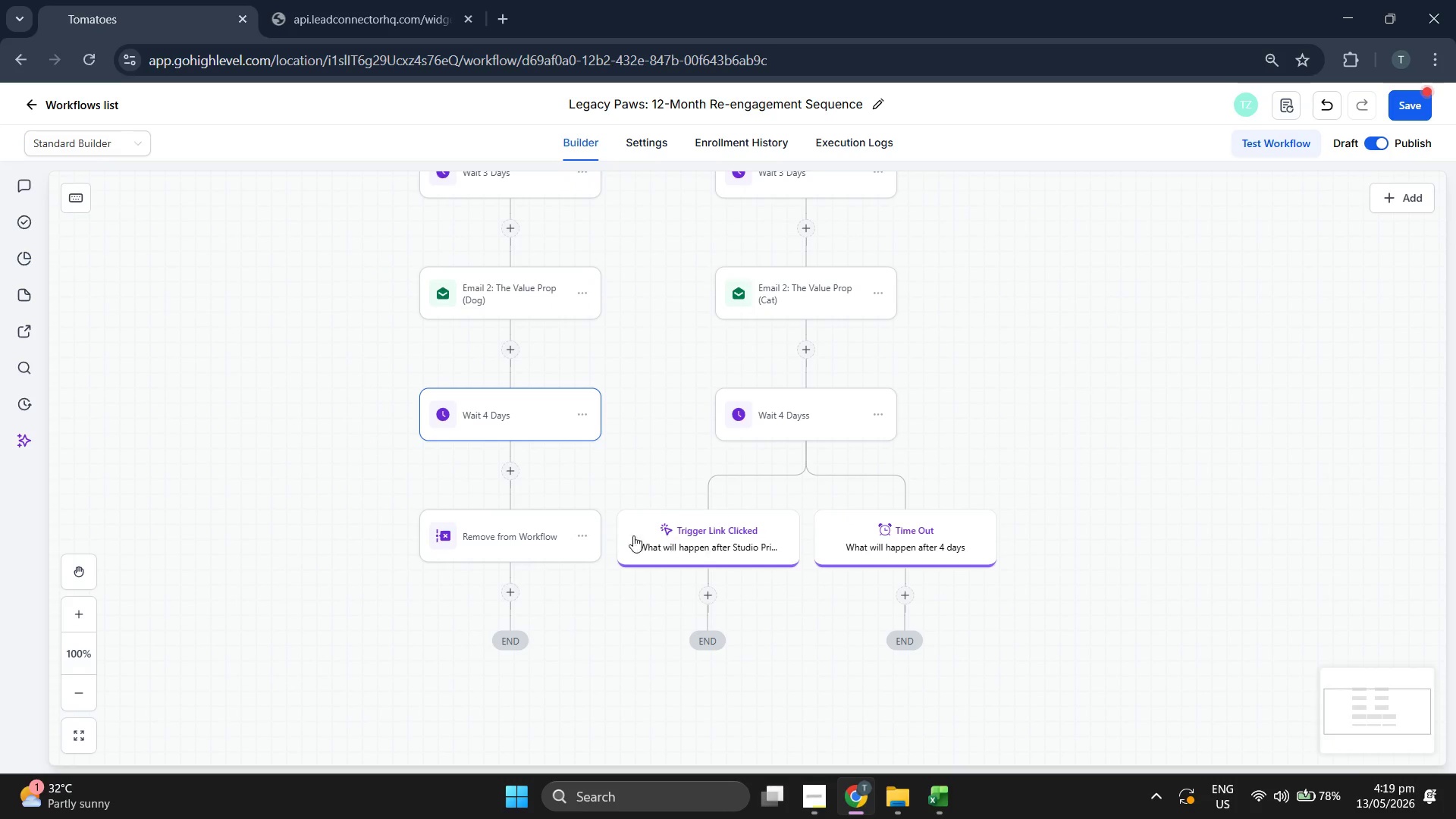 
left_click([579, 534])
 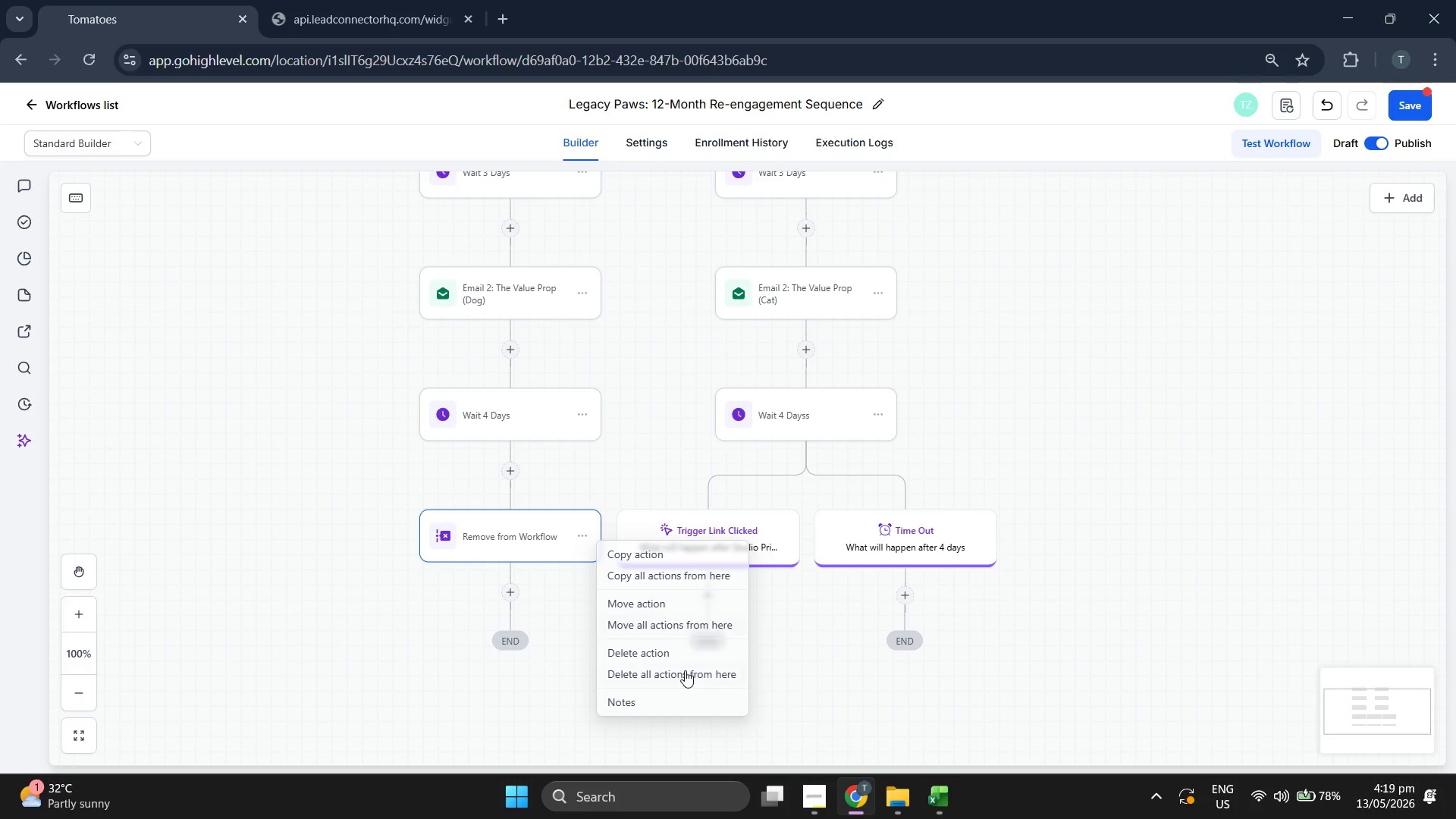 
left_click([685, 656])
 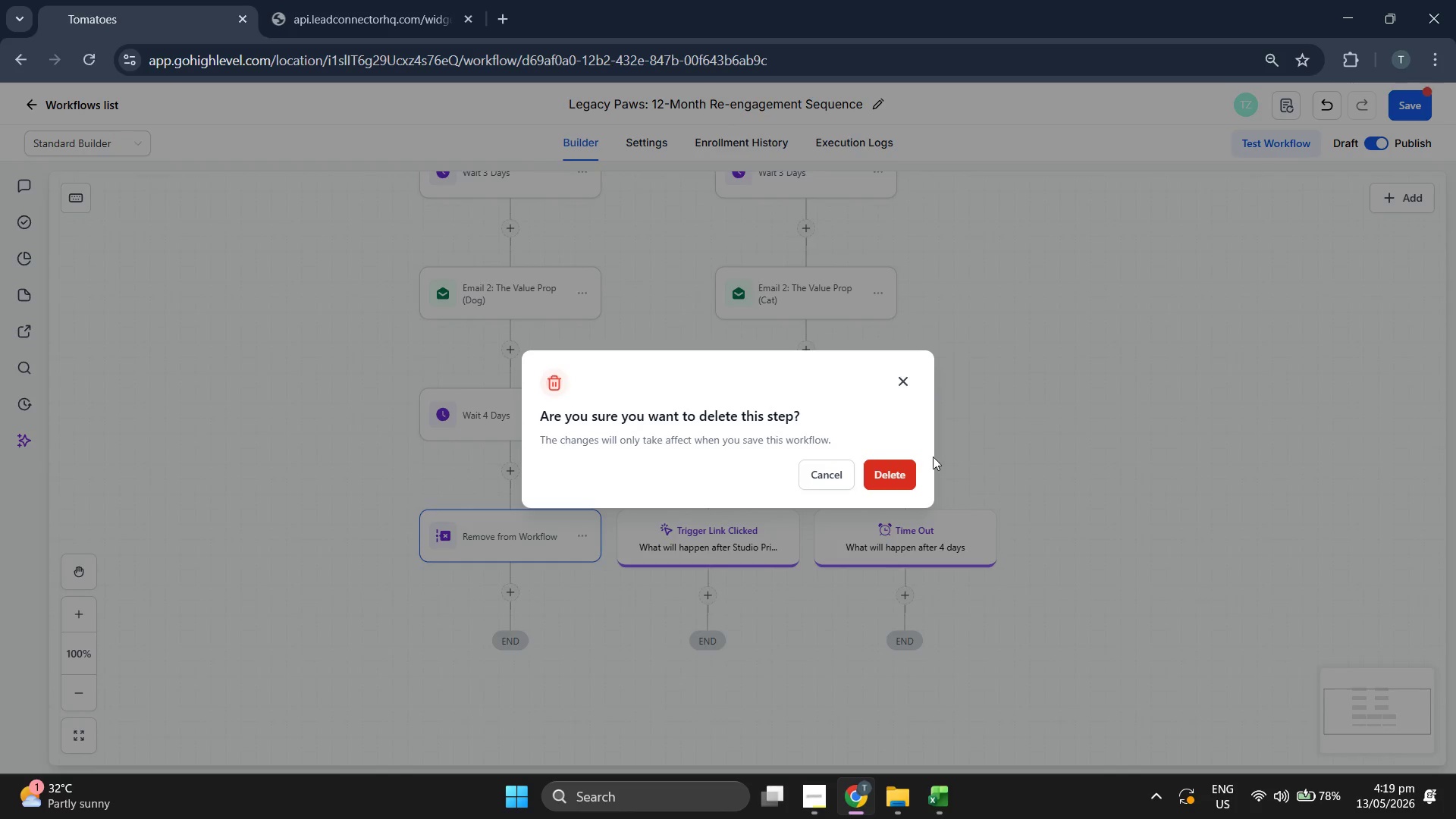 
left_click([898, 472])
 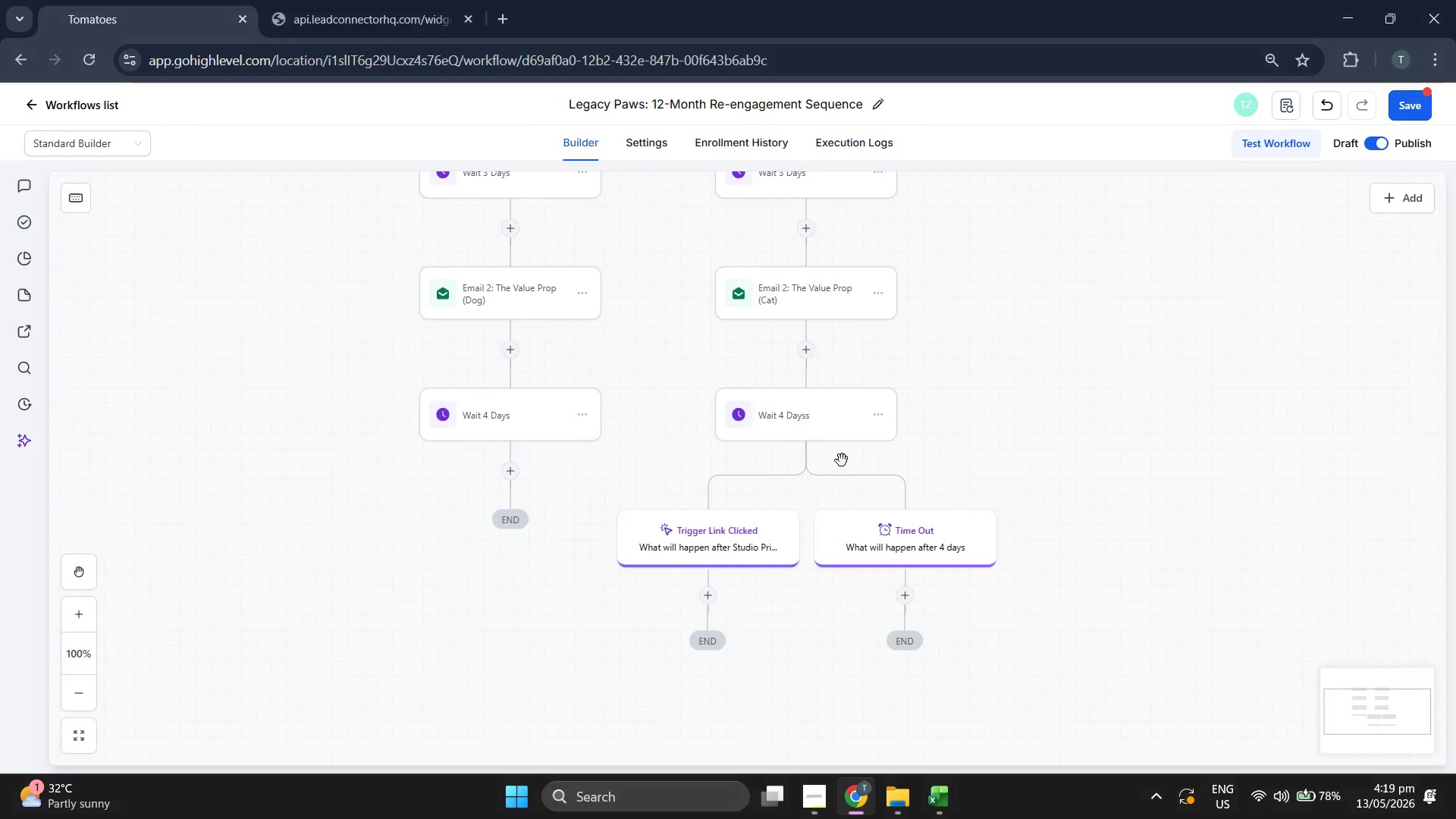 
left_click([837, 419])
 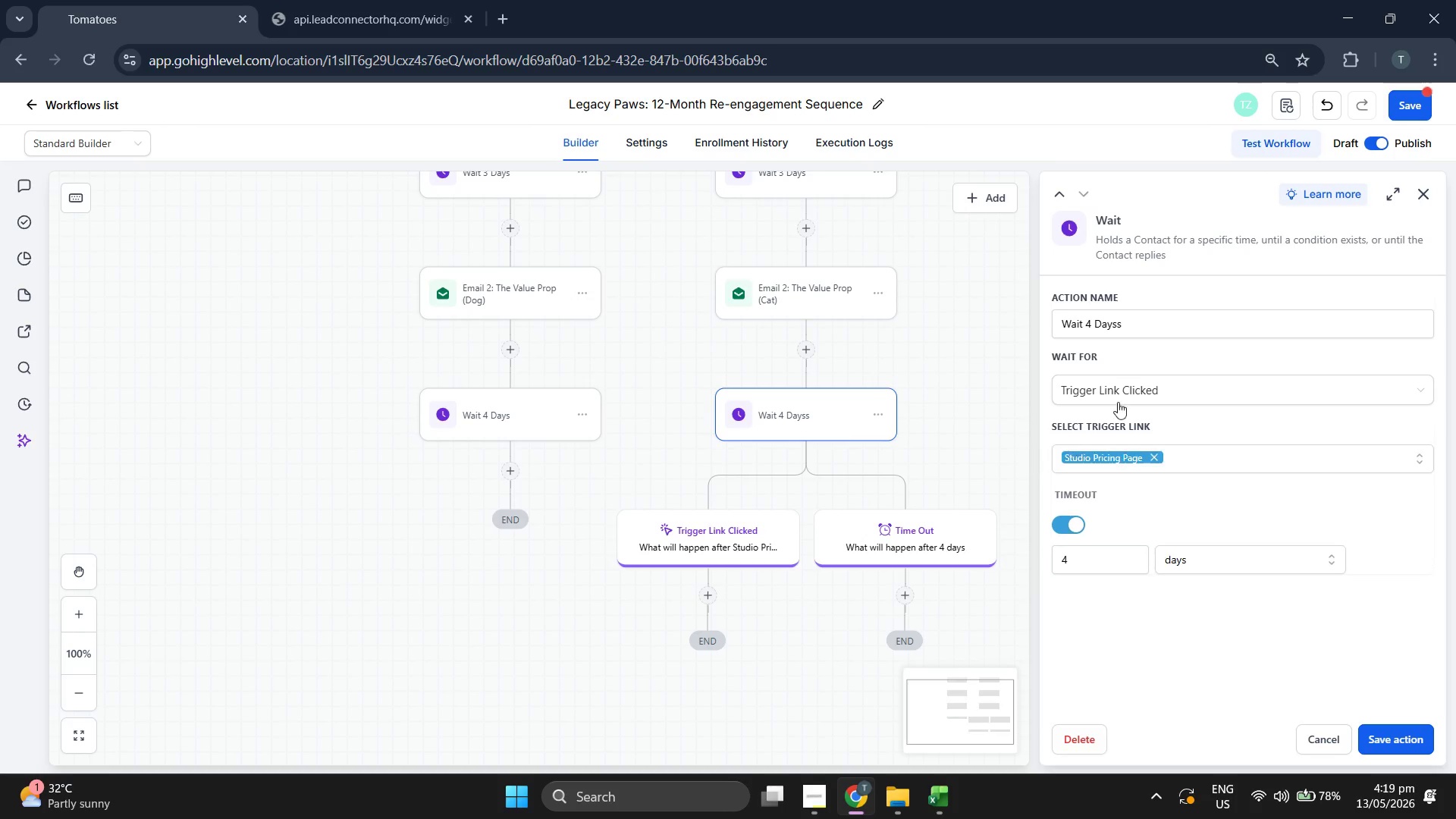 
left_click([1127, 393])
 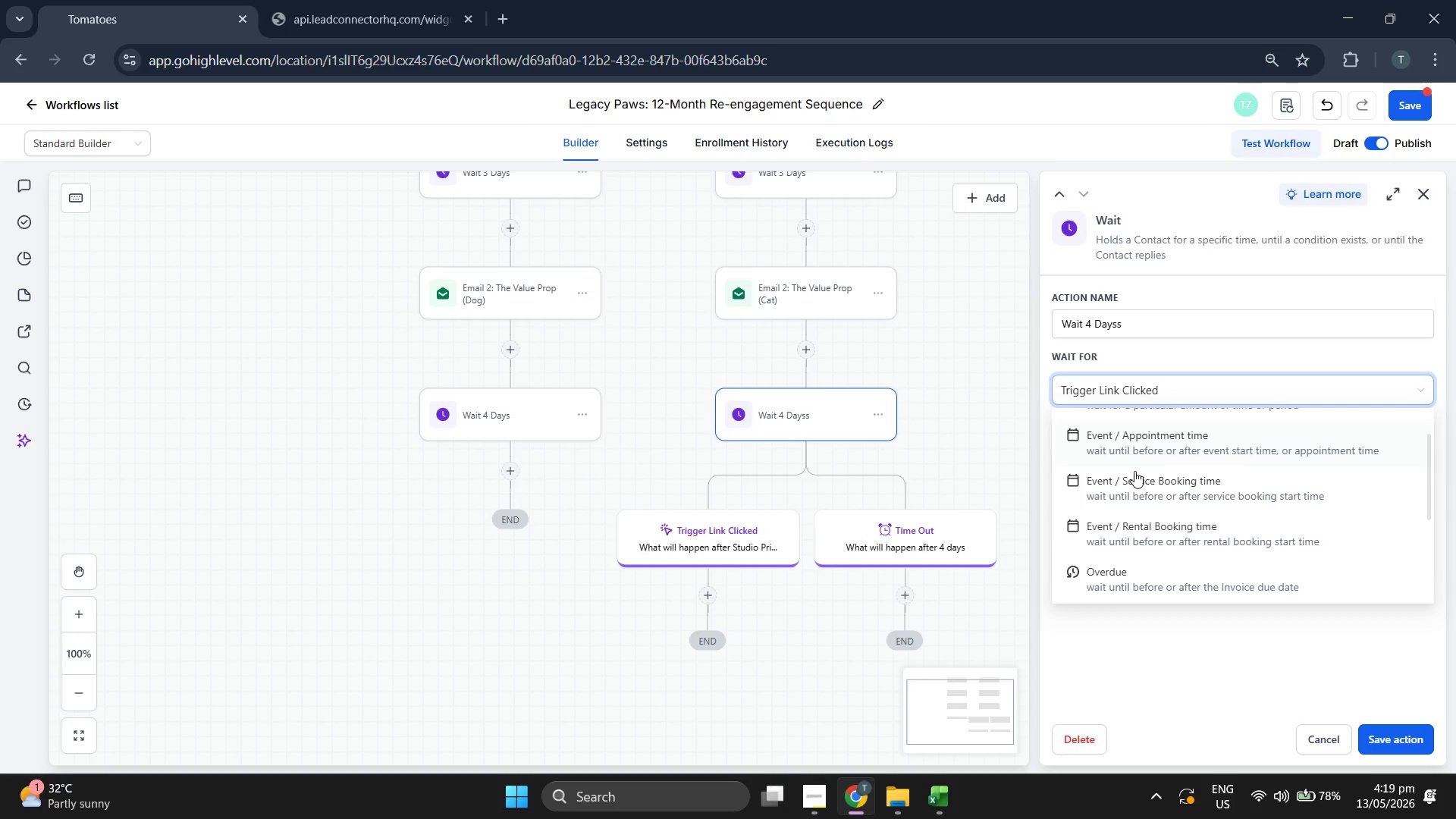 
left_click([1146, 448])
 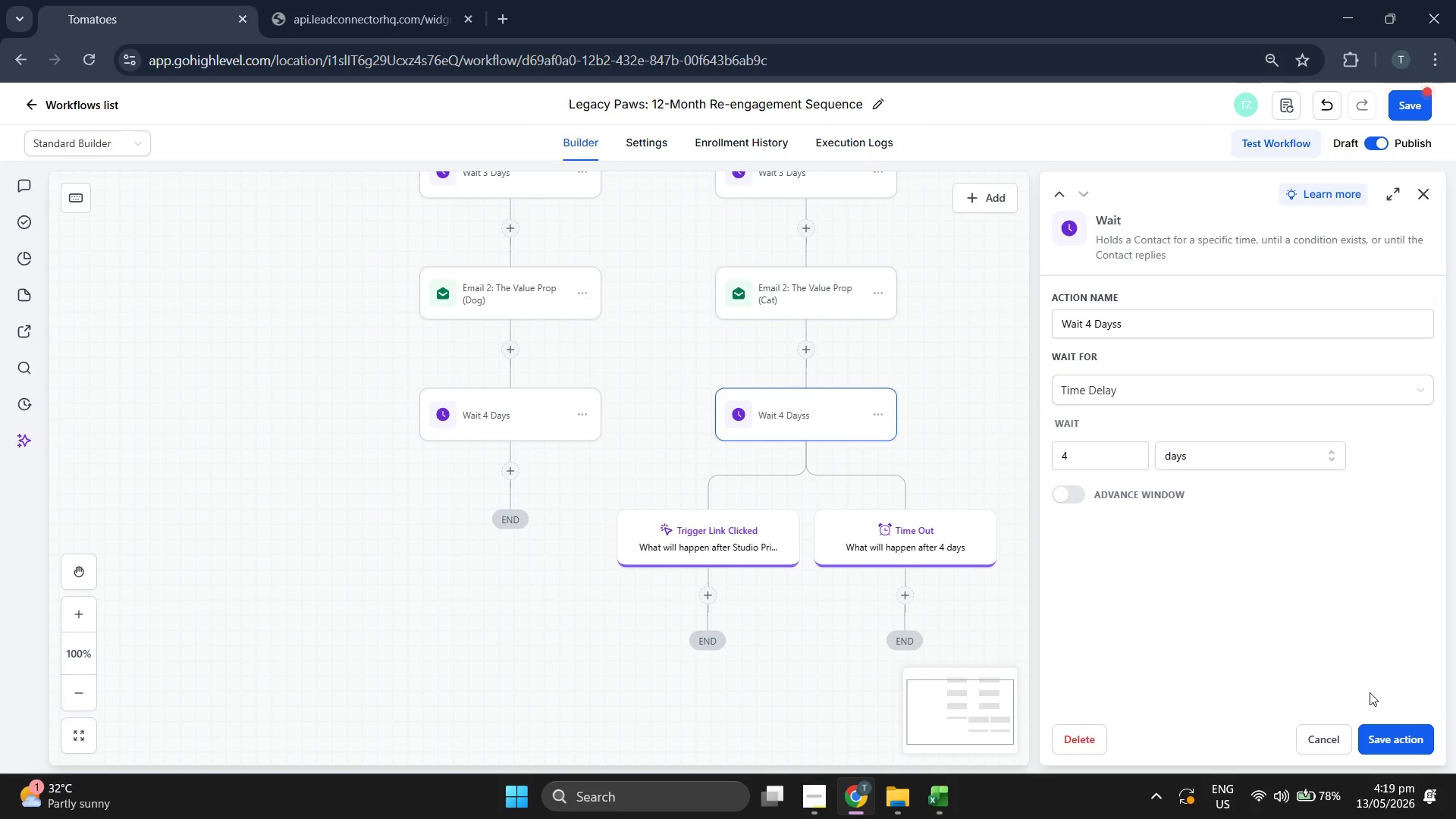 
scroll: coordinate [1132, 482], scroll_direction: up, amount: 7.0
 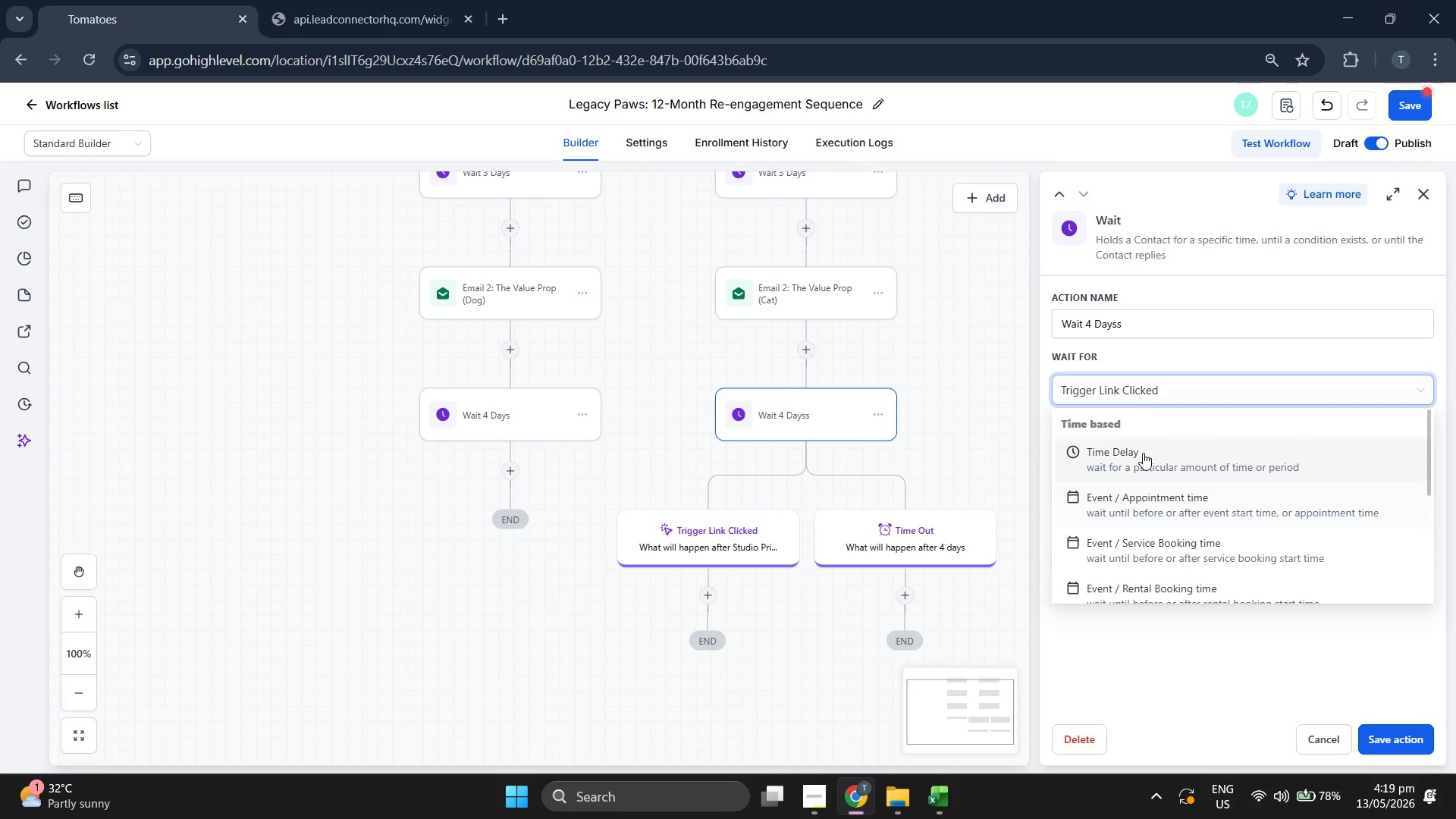 
left_click([1401, 730])
 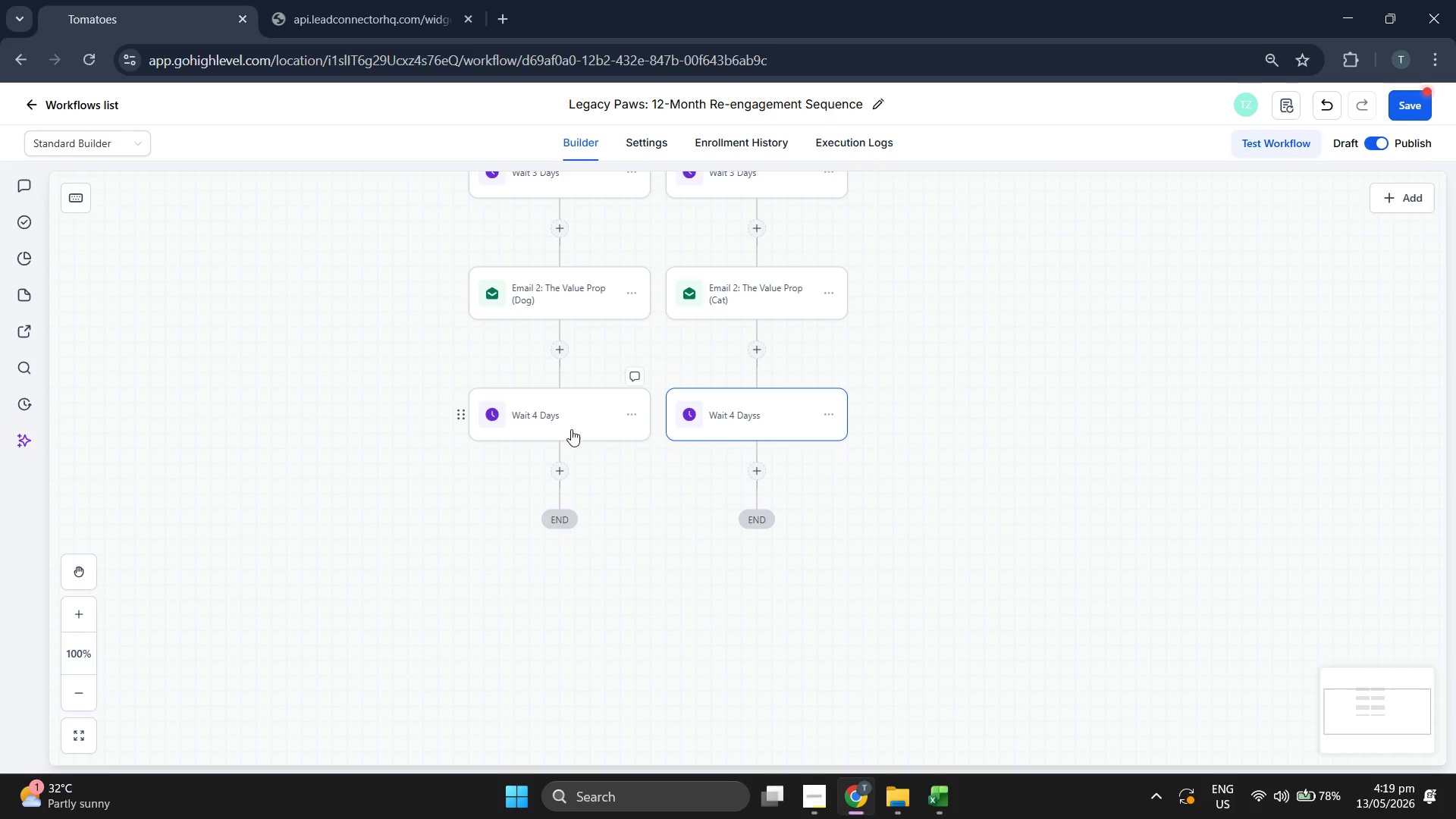 
mouse_move([597, 466])
 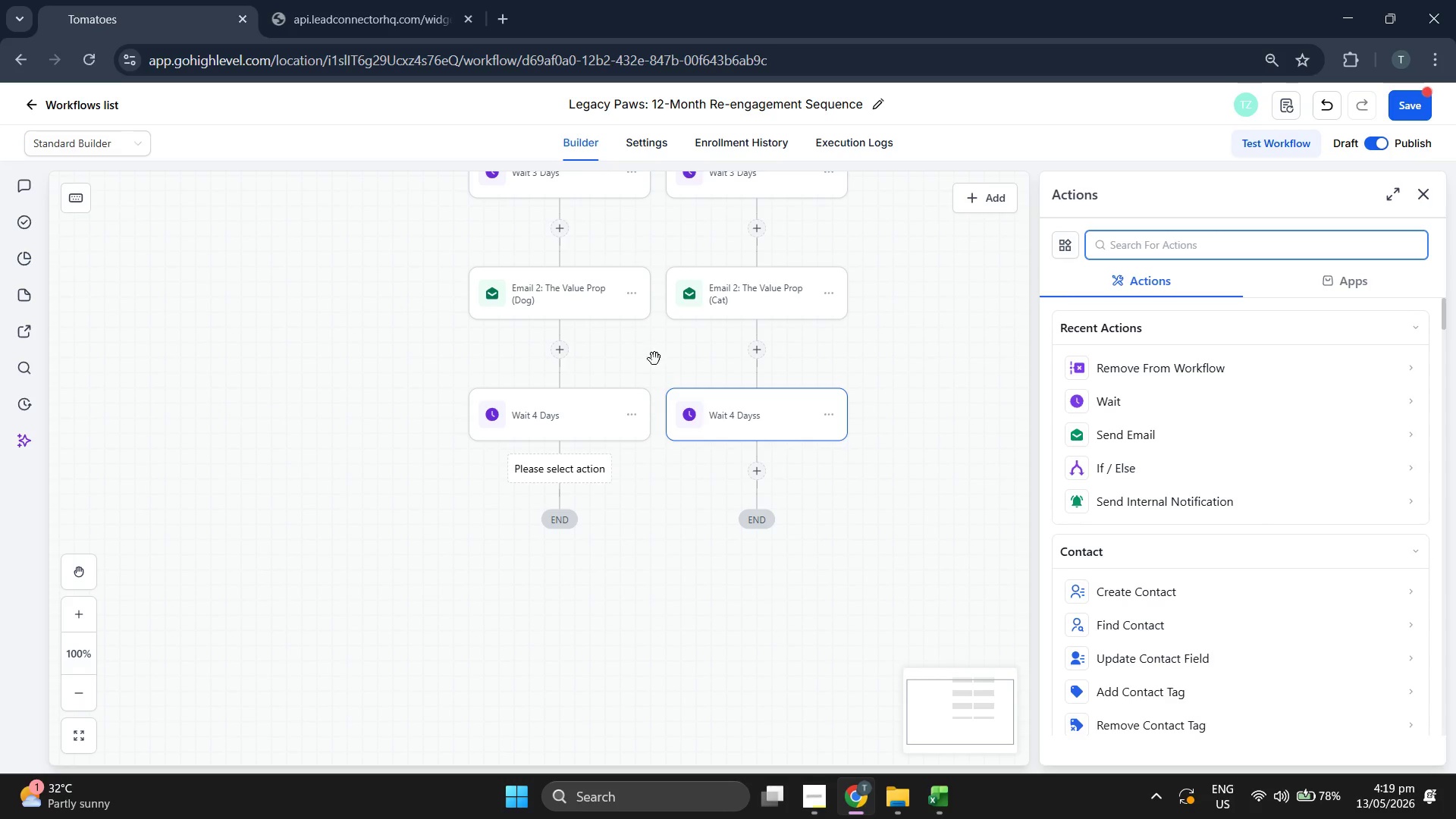 
left_click([1138, 440])
 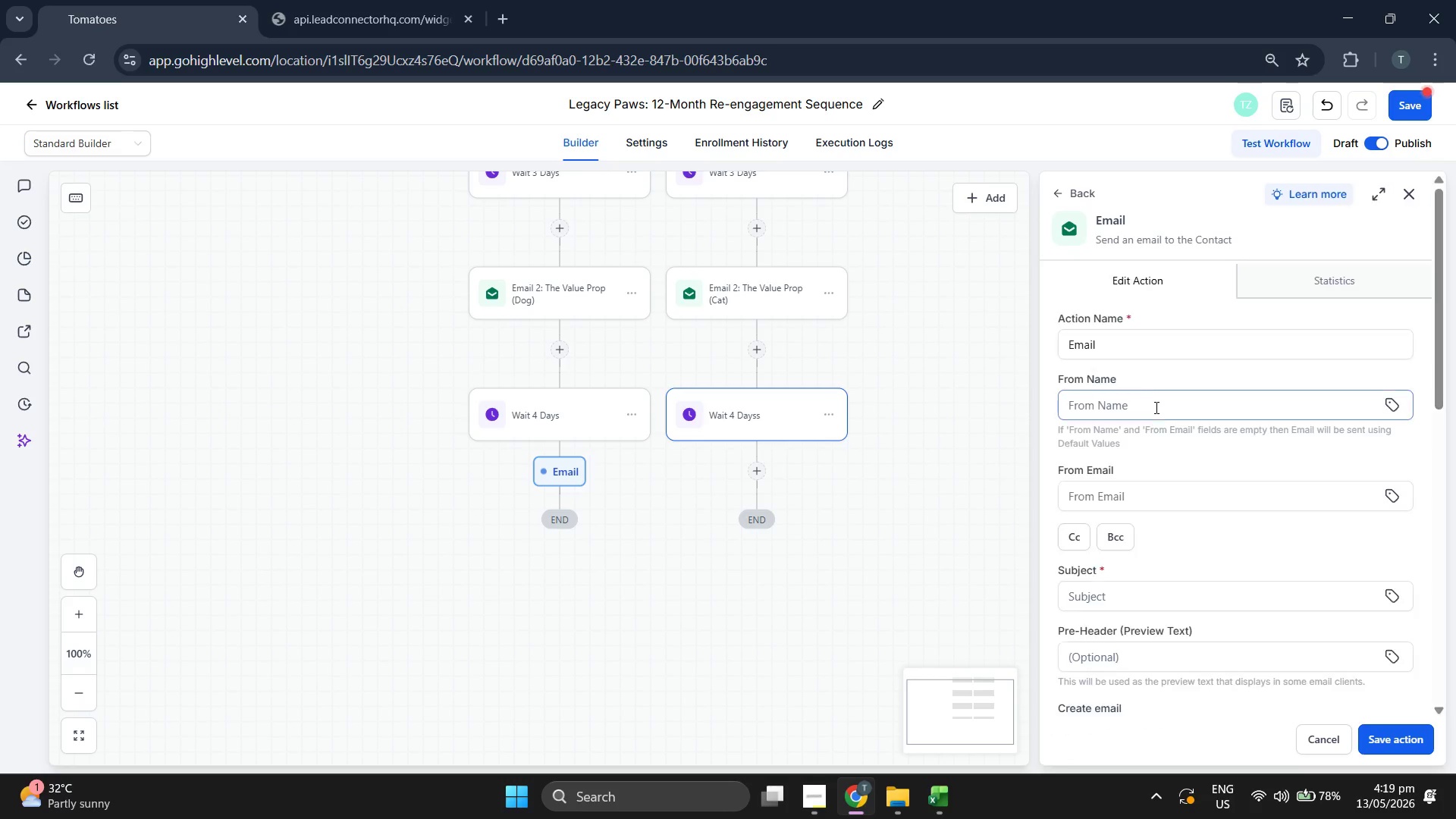 
left_click([1186, 346])
 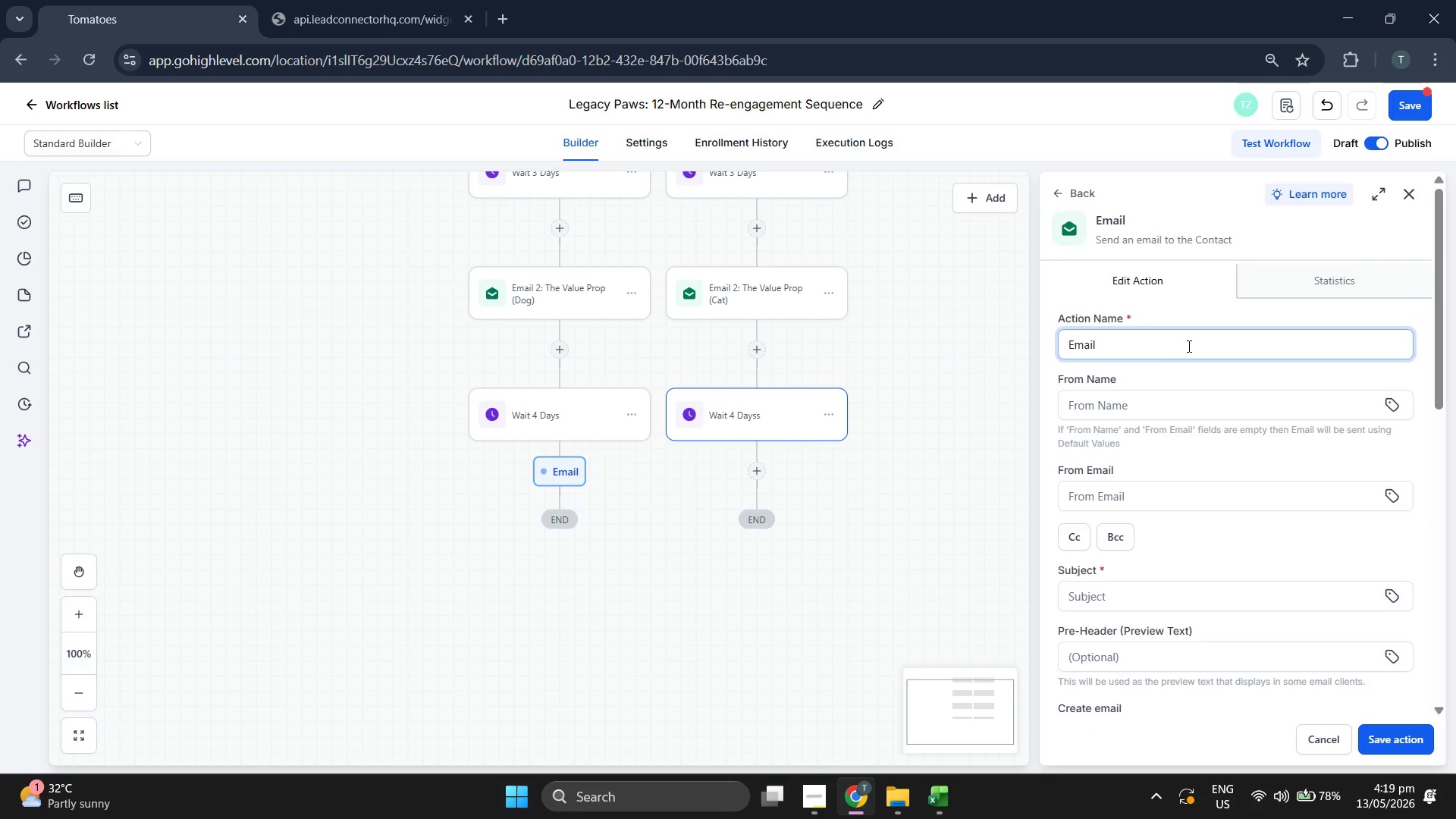 
type( 3: The Offer )
 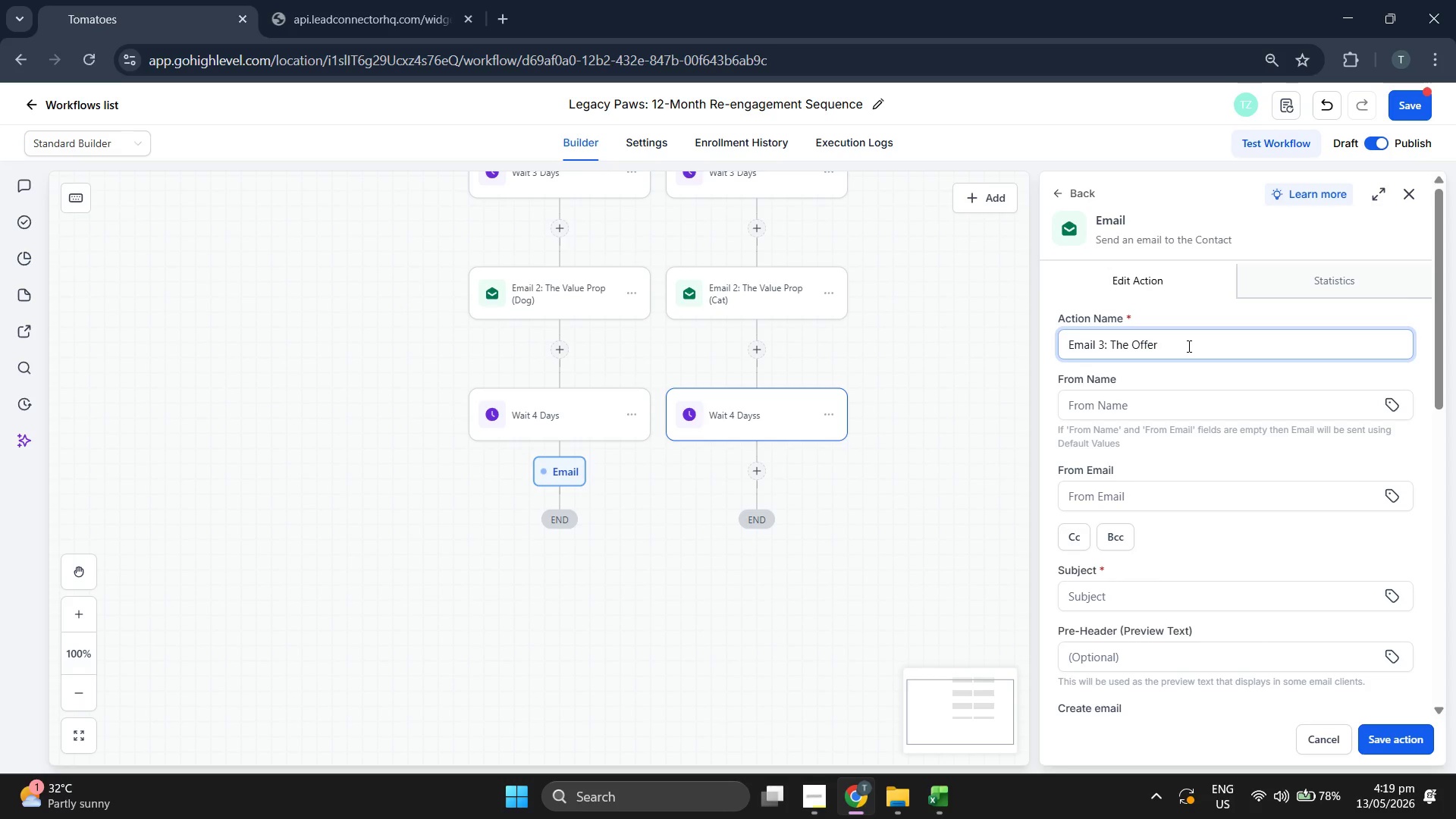 
type((With Triiger)
key(Backspace)
key(Backspace)
key(Backspace)
key(Backspace)
type(gger Link))
 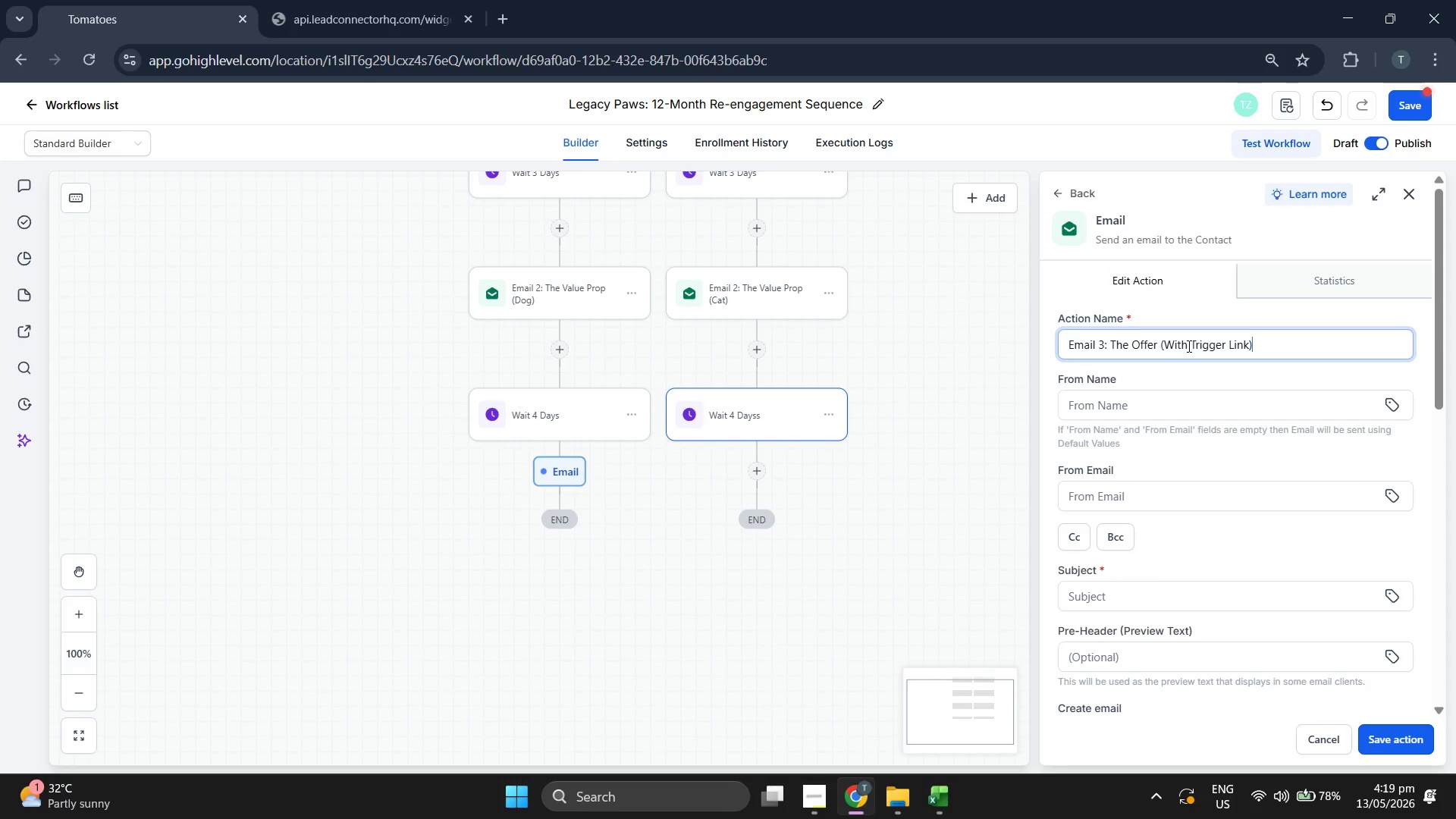 
scroll: coordinate [1213, 470], scroll_direction: down, amount: 1.0
 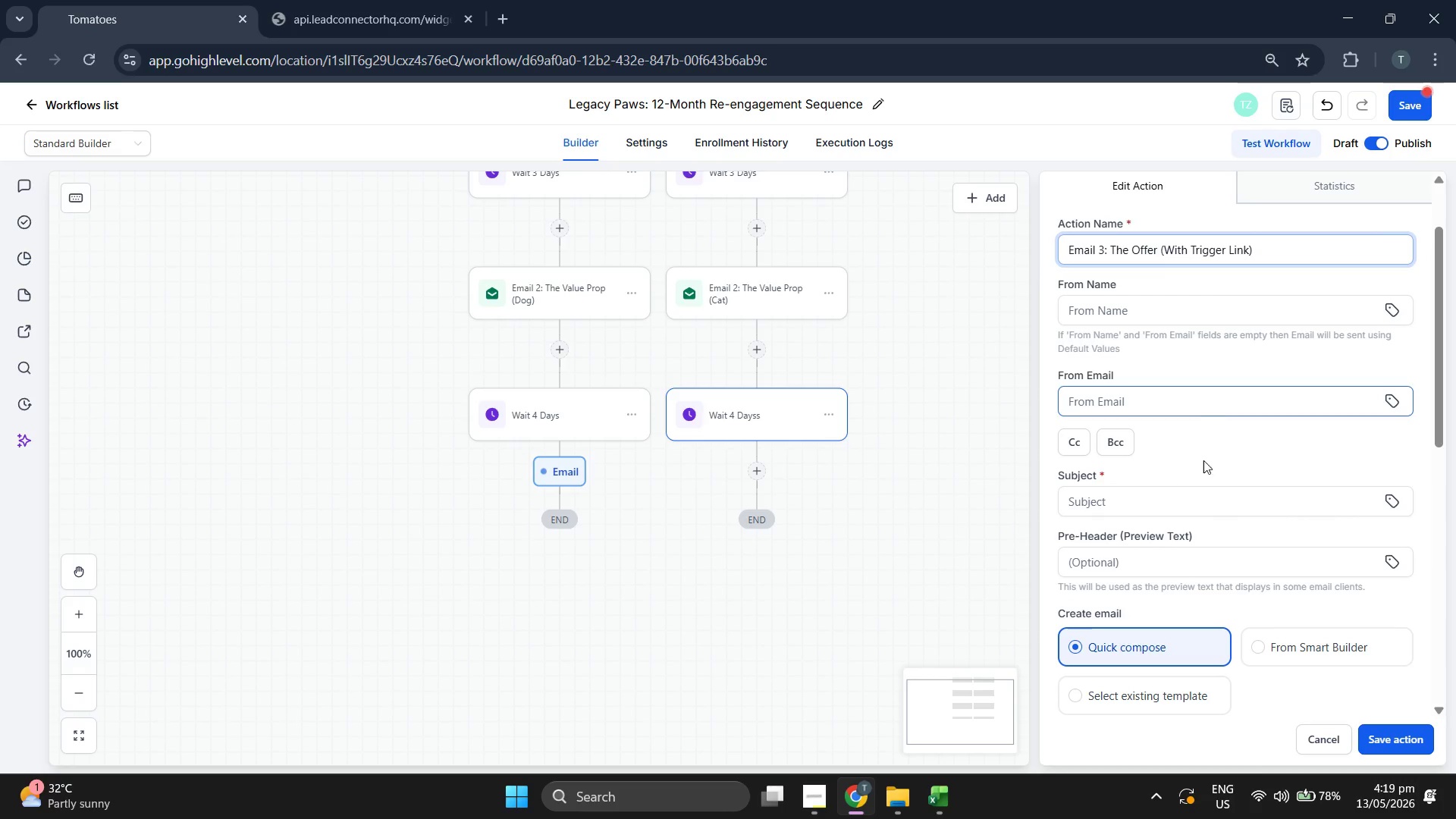 
left_click([1193, 515])
 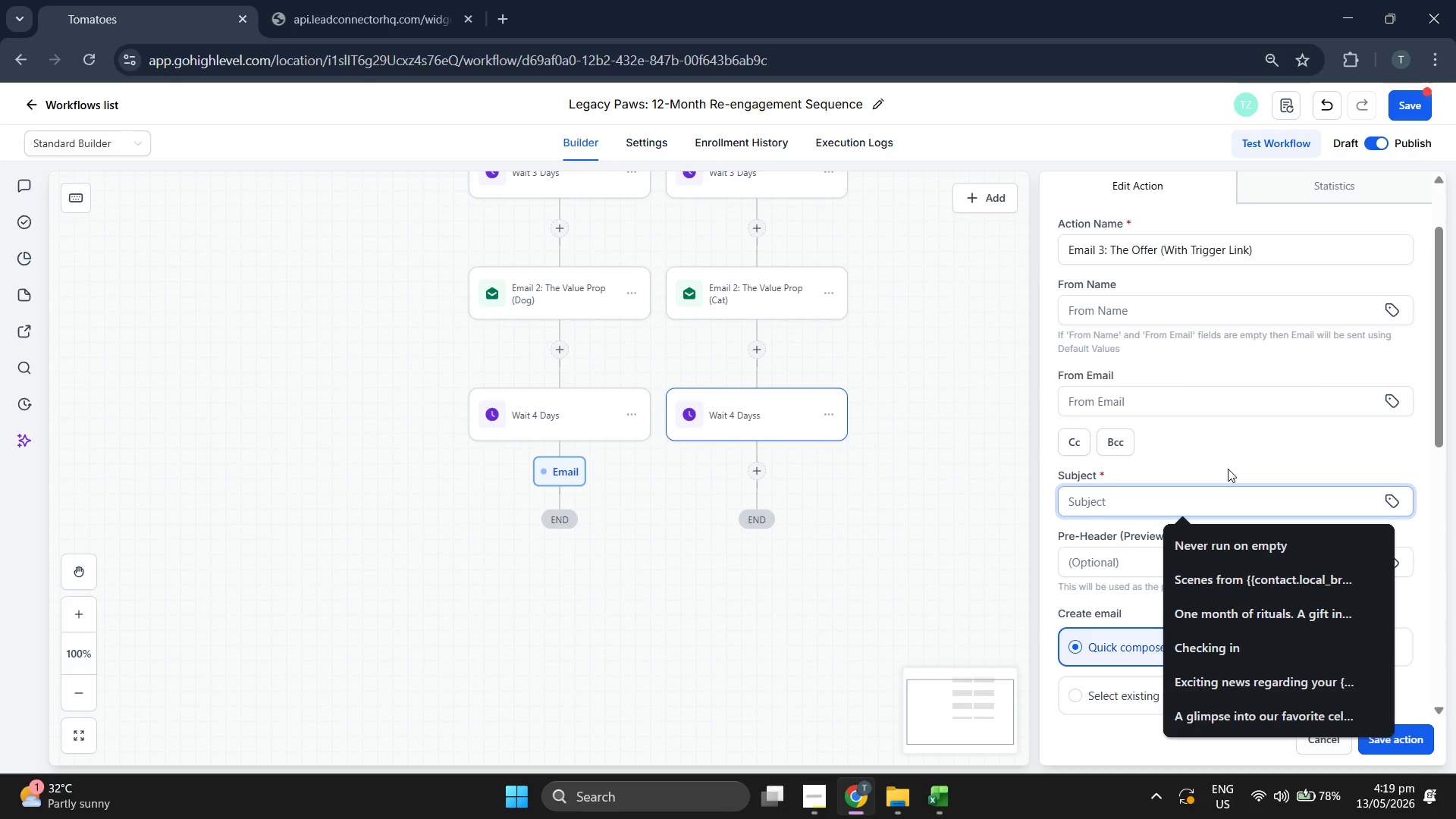 
type(An excul)
key(Backspace)
key(Backspace)
type(lusive invitation for )
 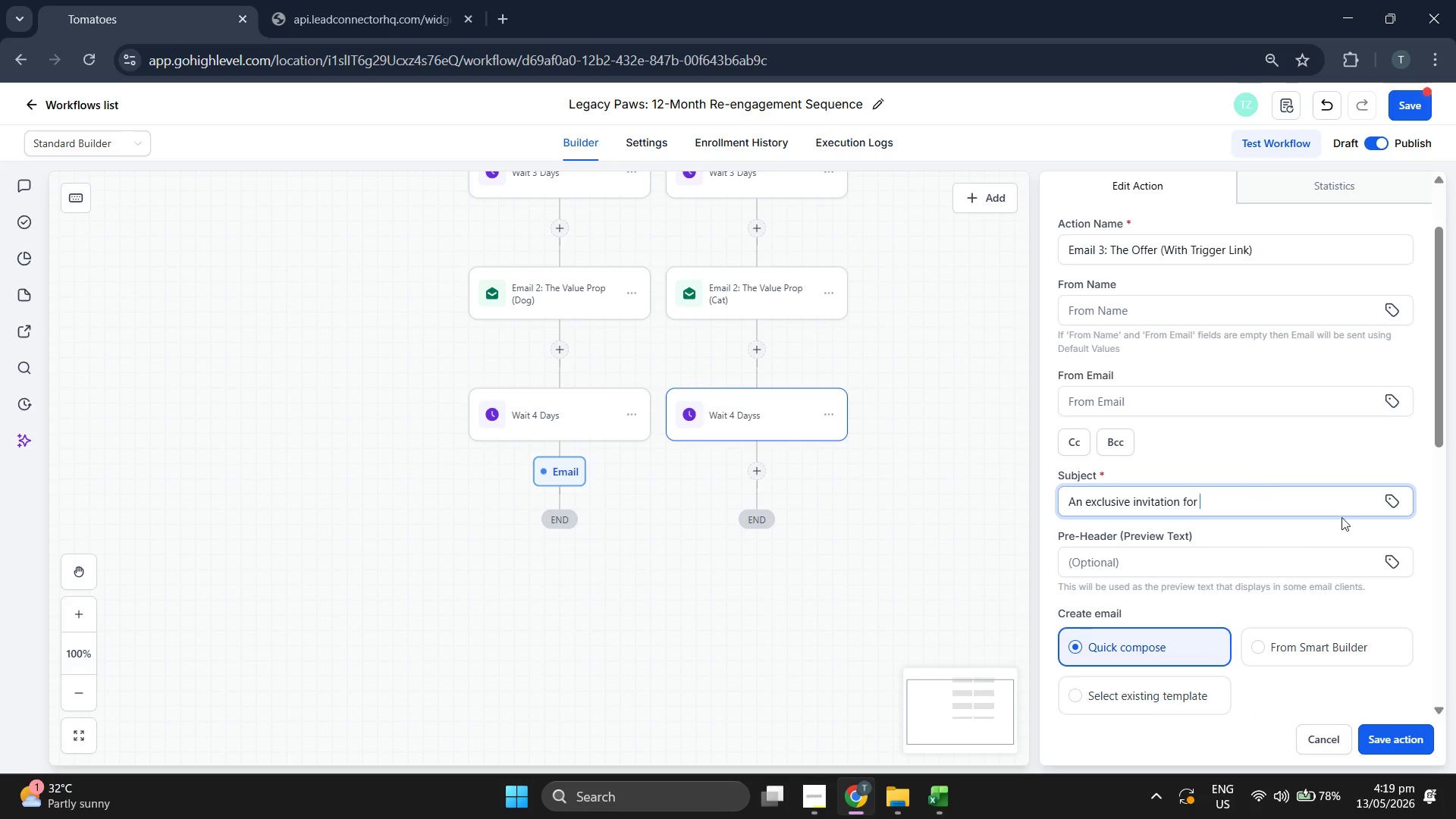 
left_click([1390, 508])
 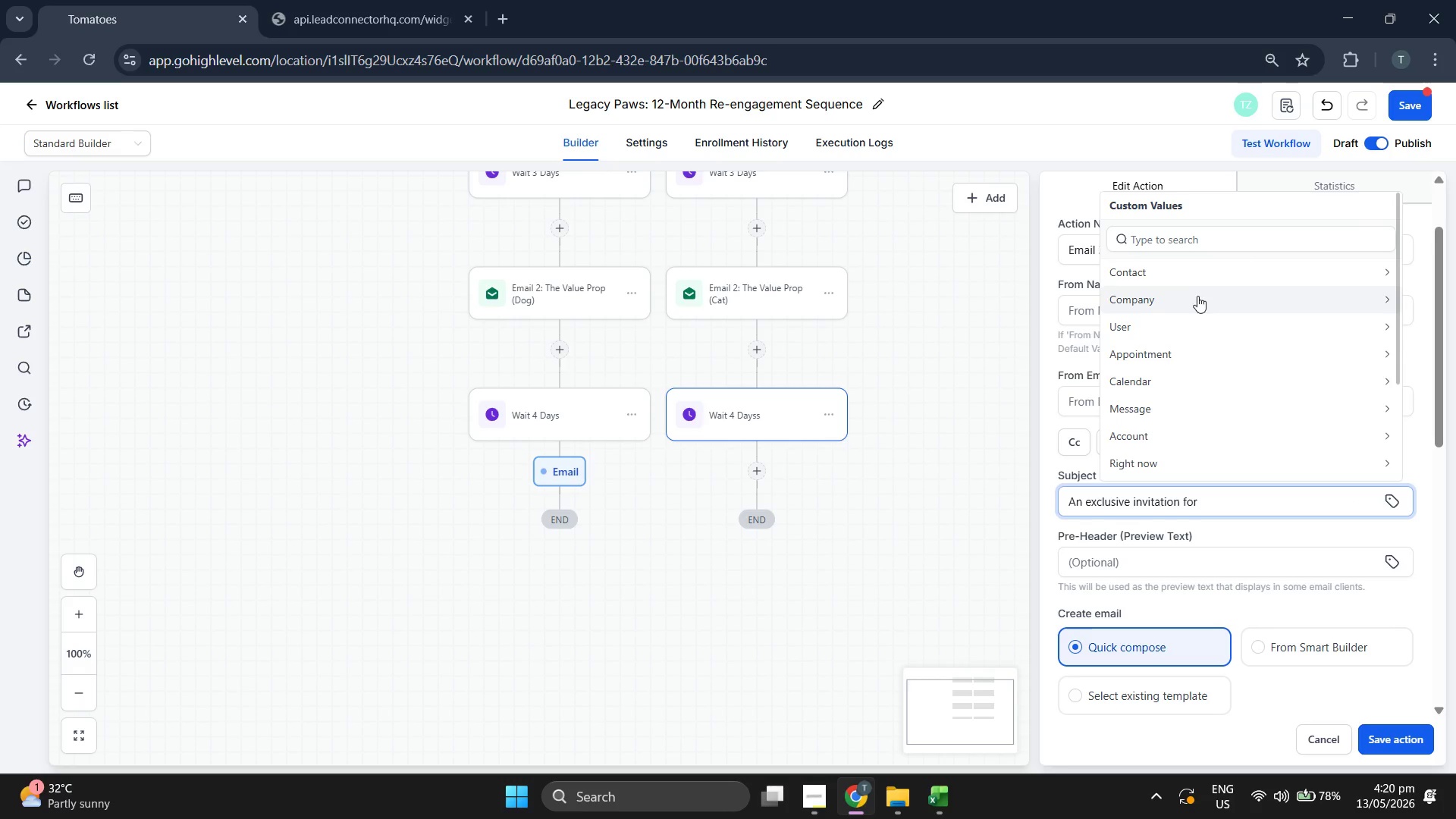 
left_click([1209, 278])
 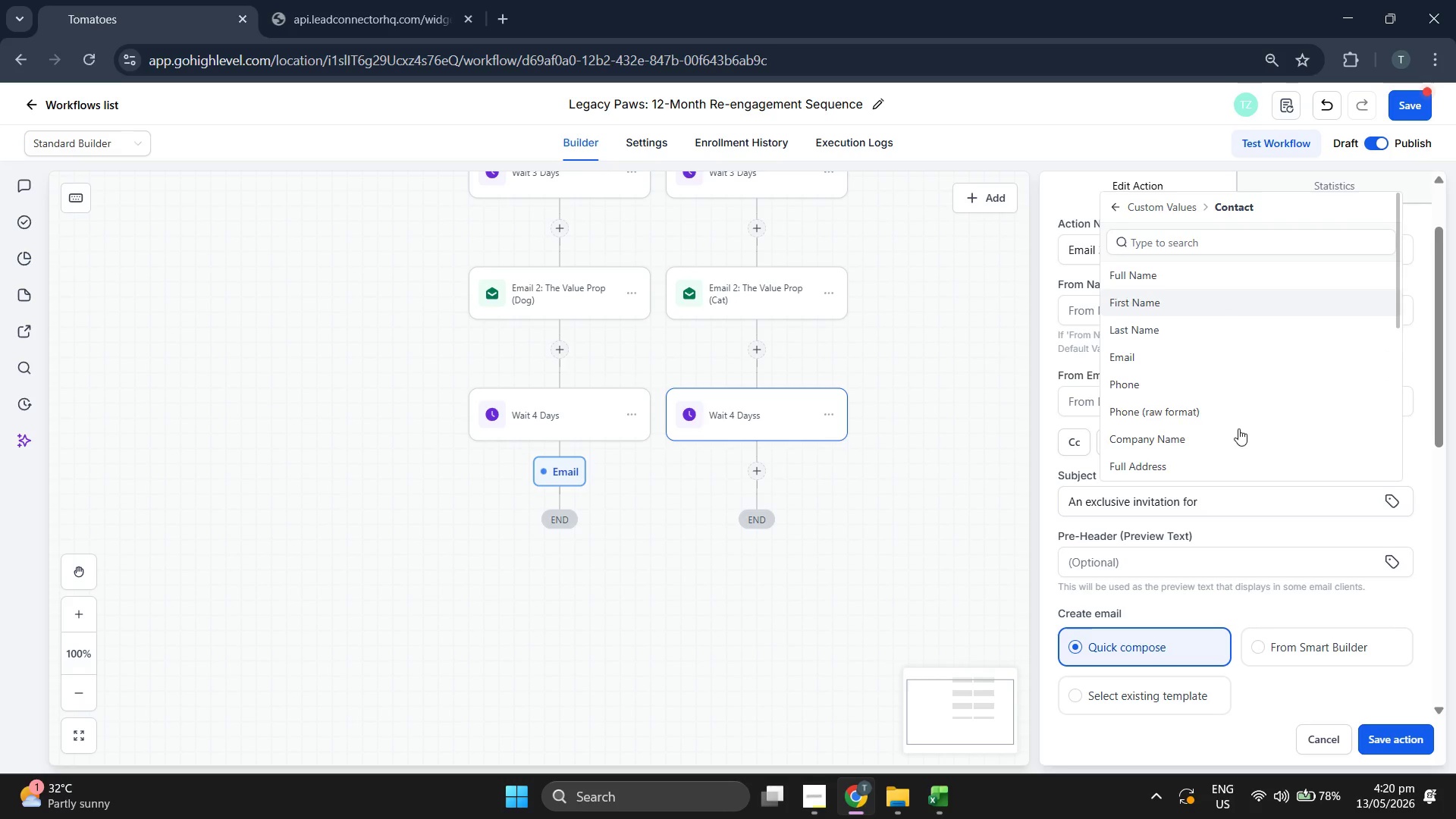 
left_click([1231, 466])
 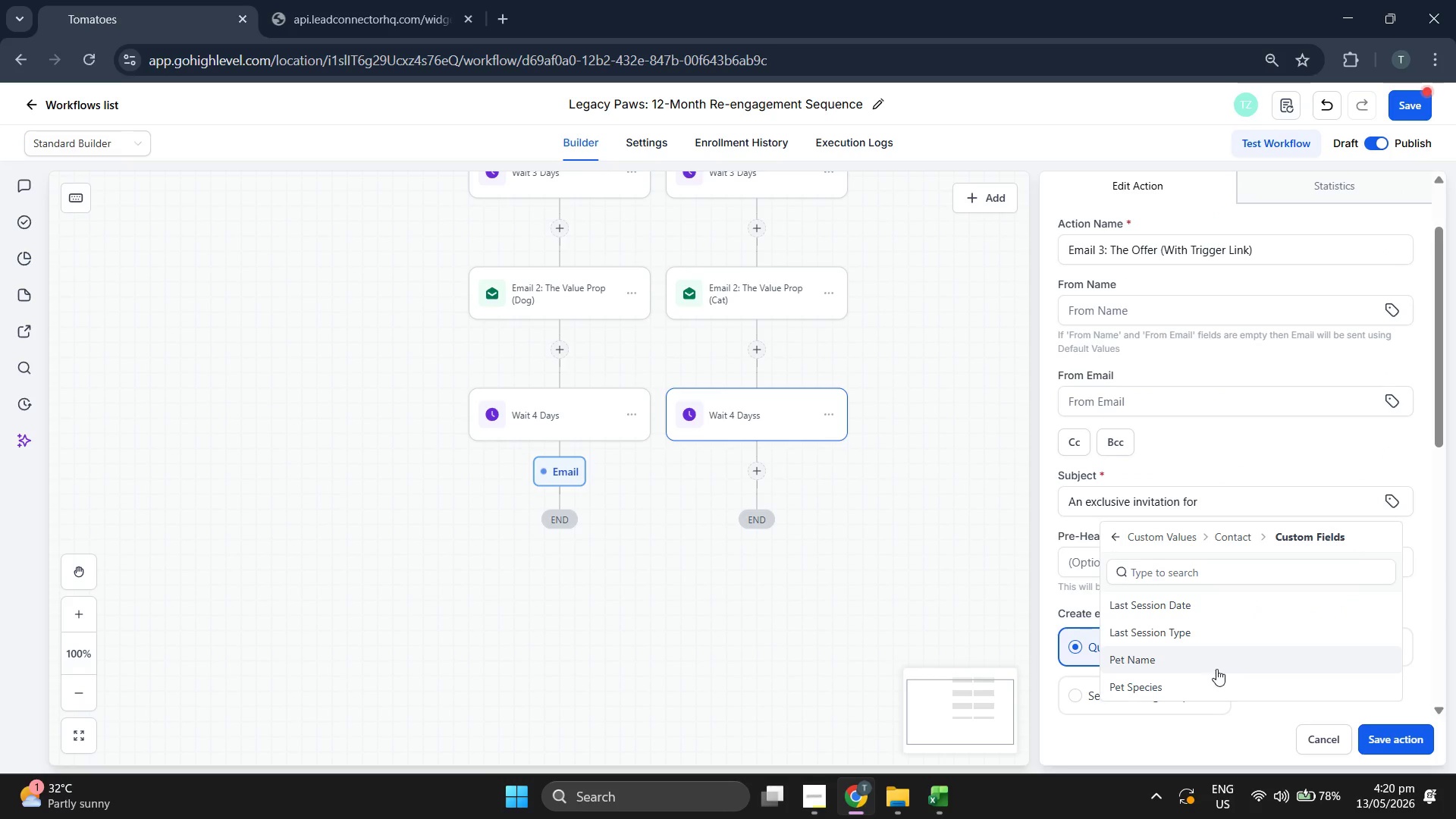 
scroll: coordinate [1231, 447], scroll_direction: down, amount: 7.0
 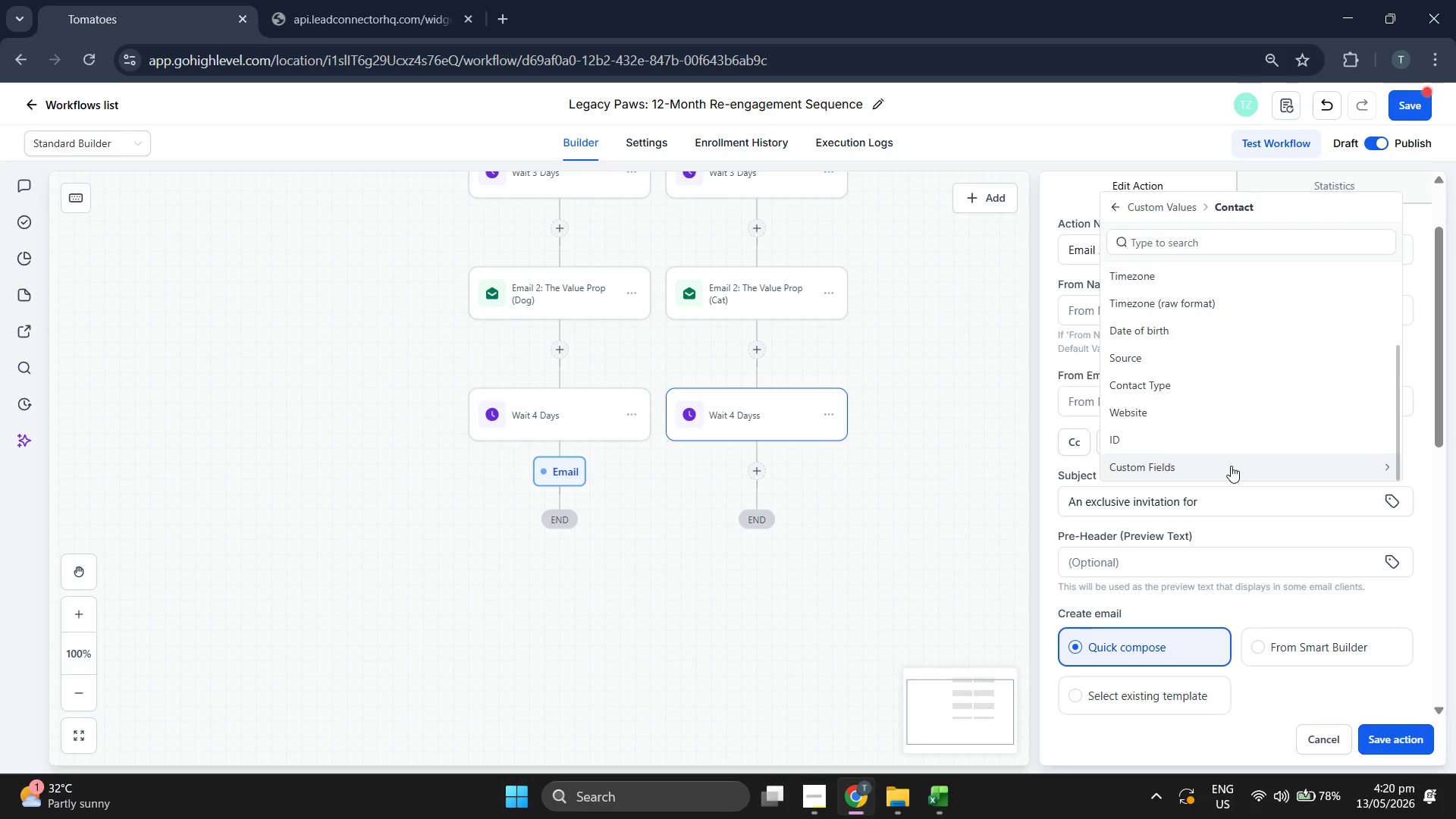 
left_click([1216, 667])
 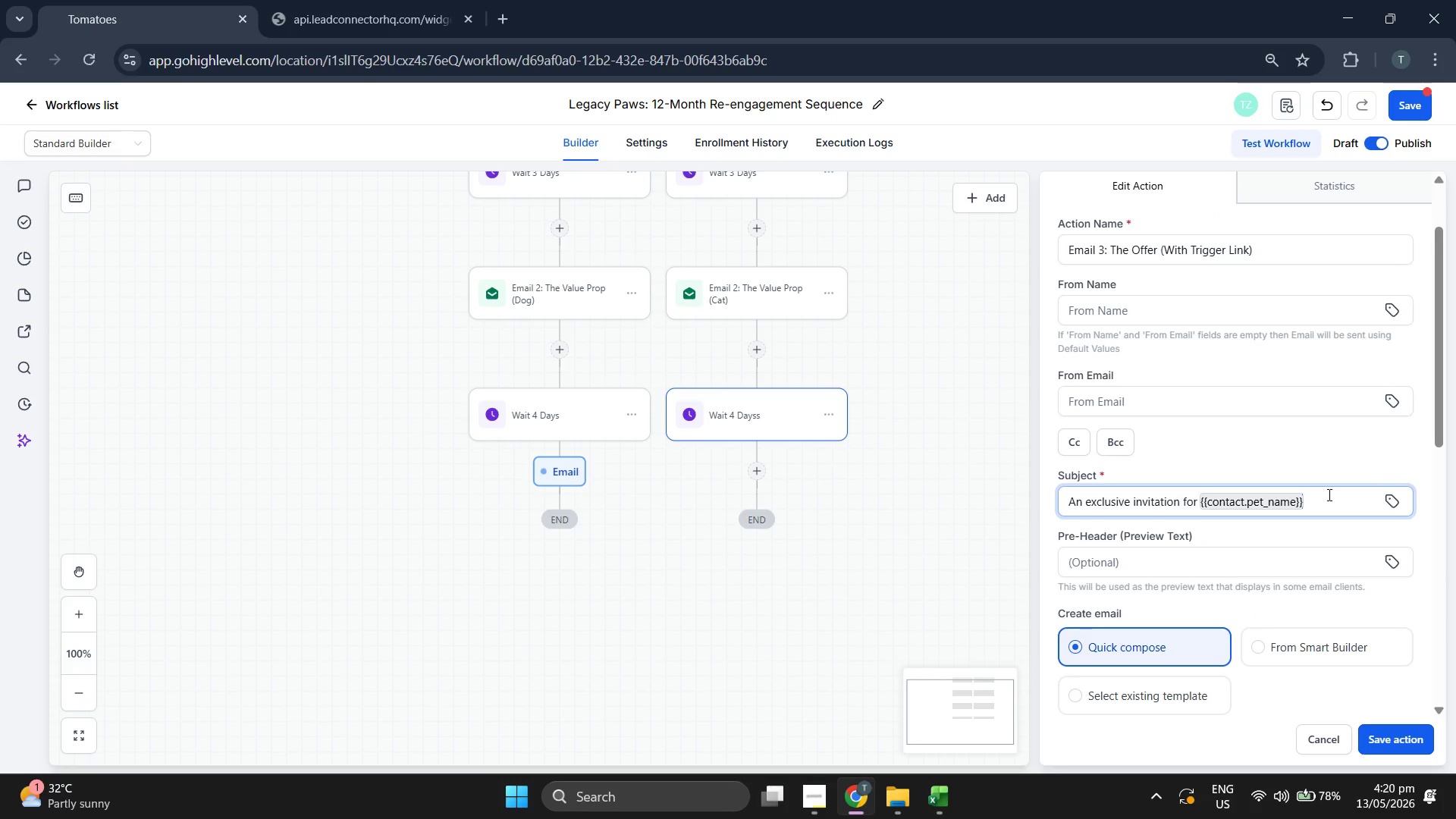 
left_click([1347, 491])
 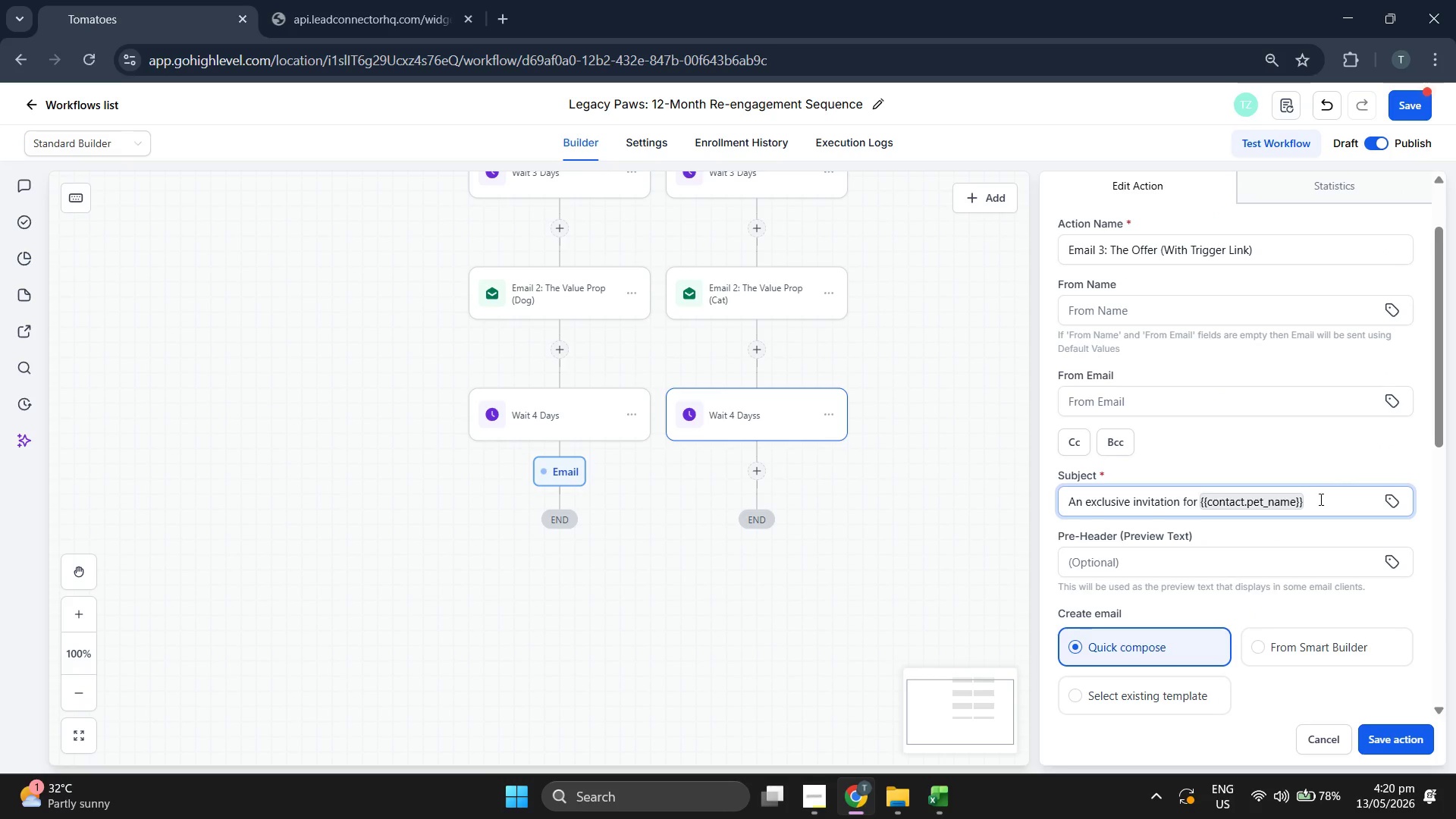 
left_click([1320, 500])
 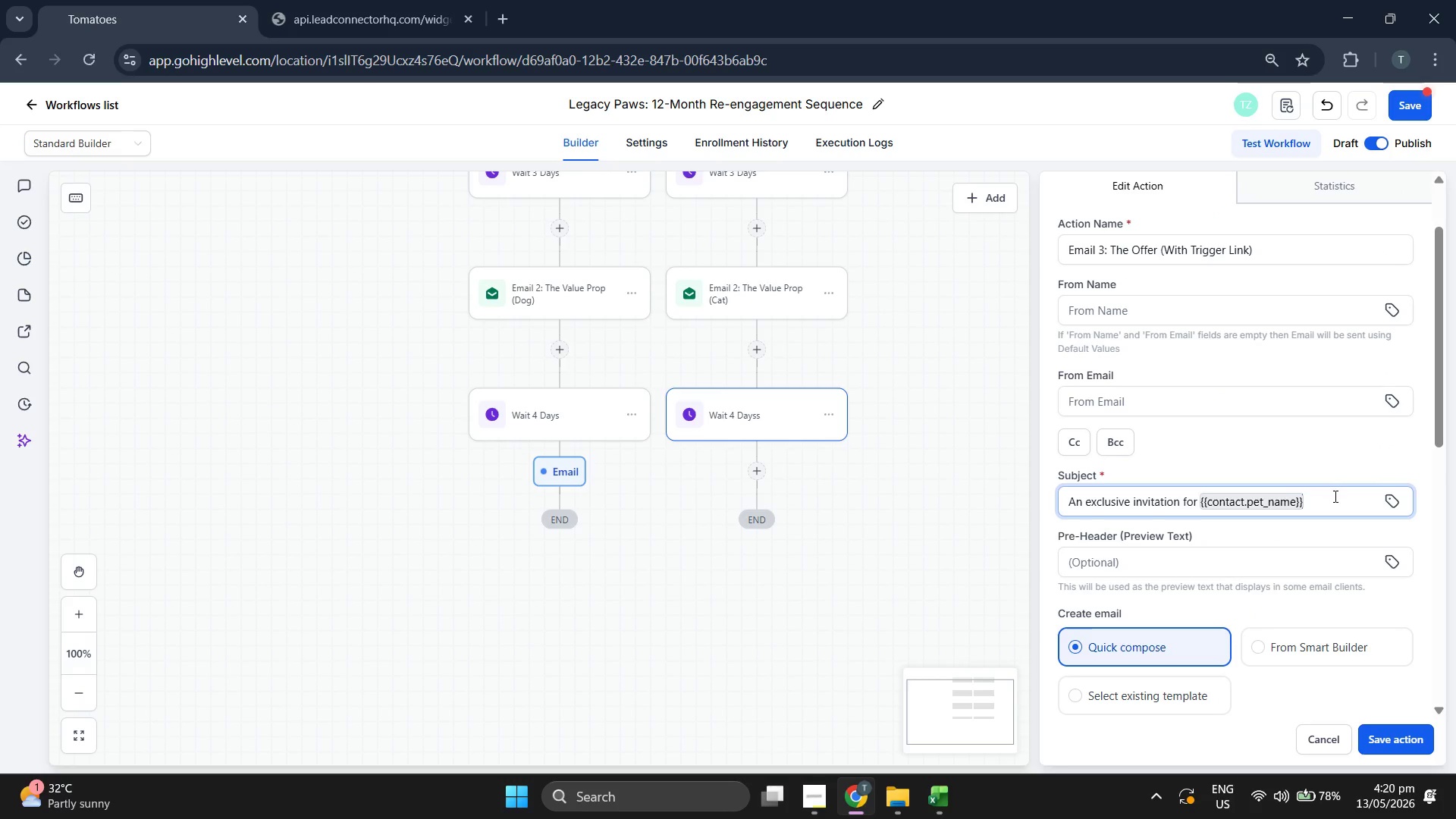 
type('s family)
 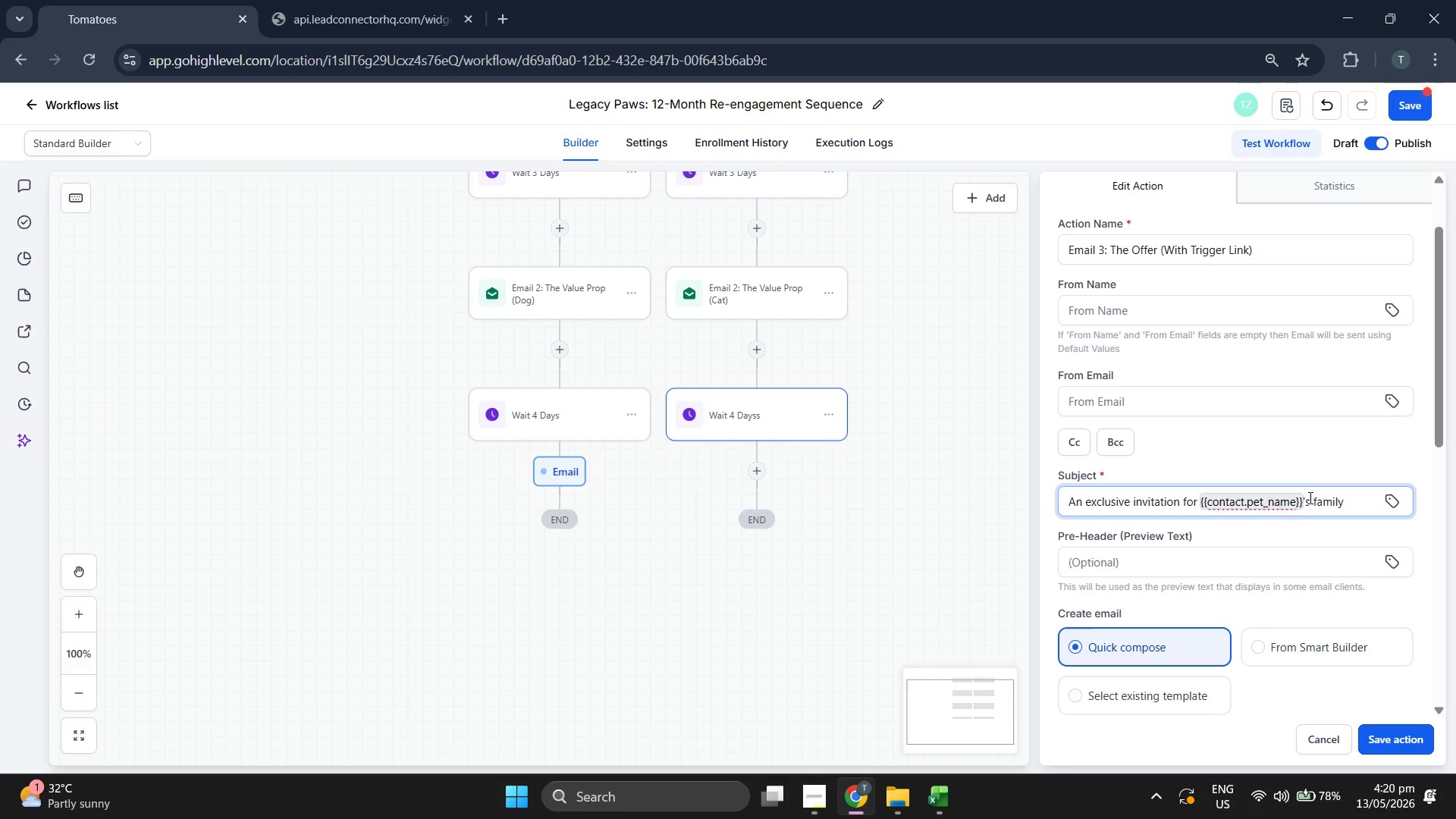 
left_click([1235, 572])
 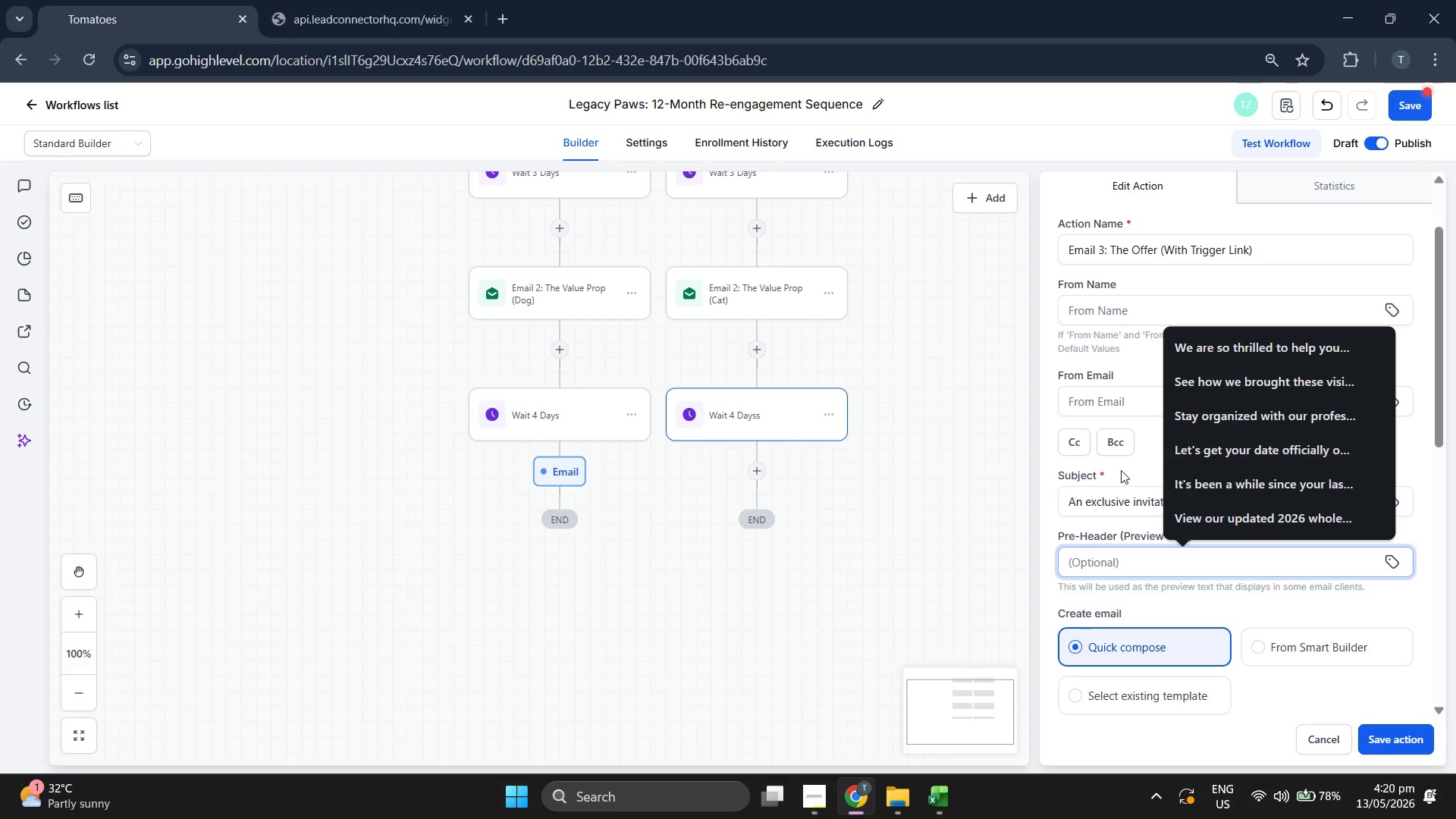 
type(Secure your "Growth uPDAT)
key(Backspace)
key(Backspace)
key(Backspace)
key(Backspace)
key(Backspace)
type(Update" session with a special her)
key(Backspace)
type(irloom credit.)
 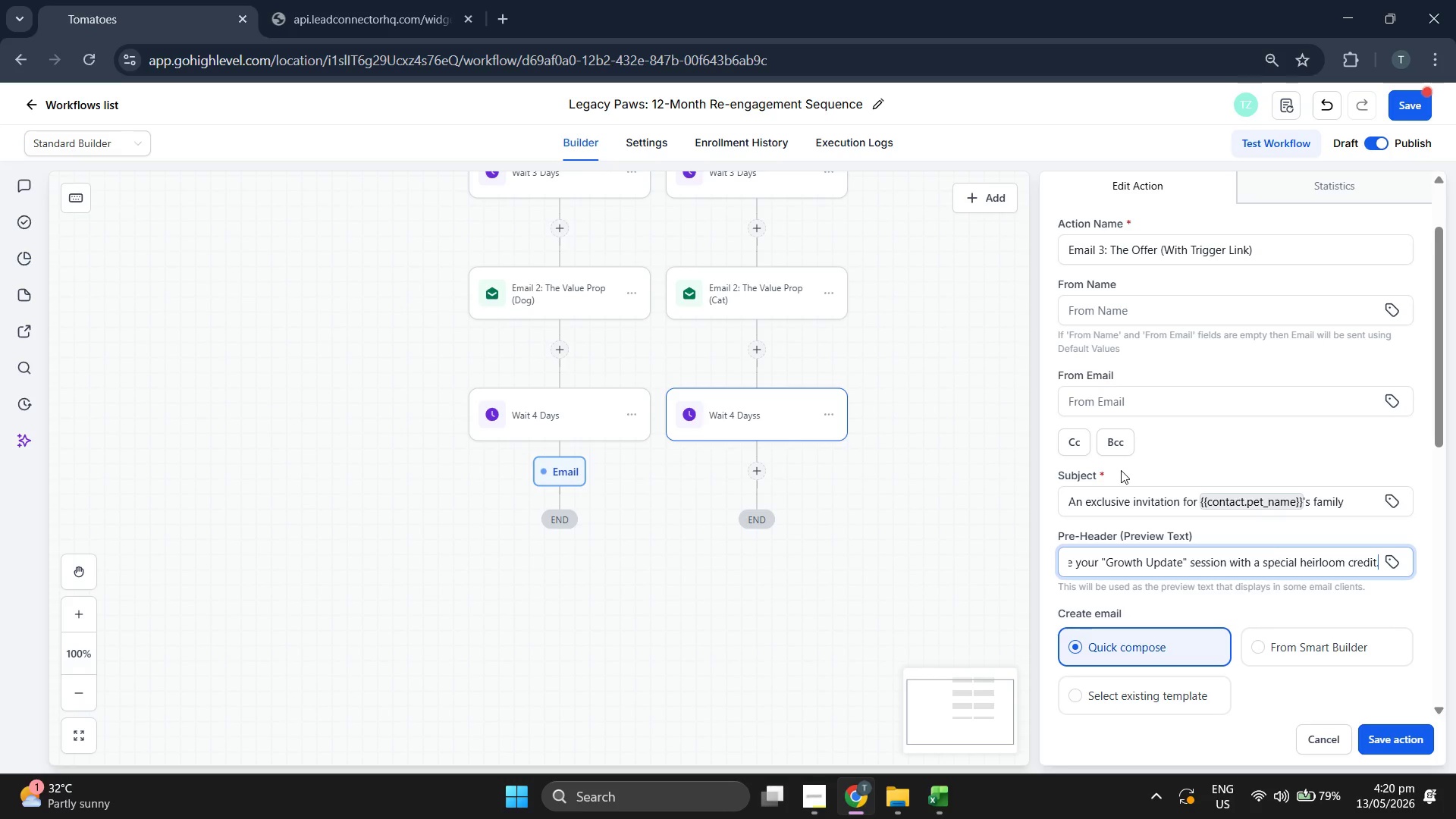 
scroll: coordinate [1277, 499], scroll_direction: down, amount: 5.0
 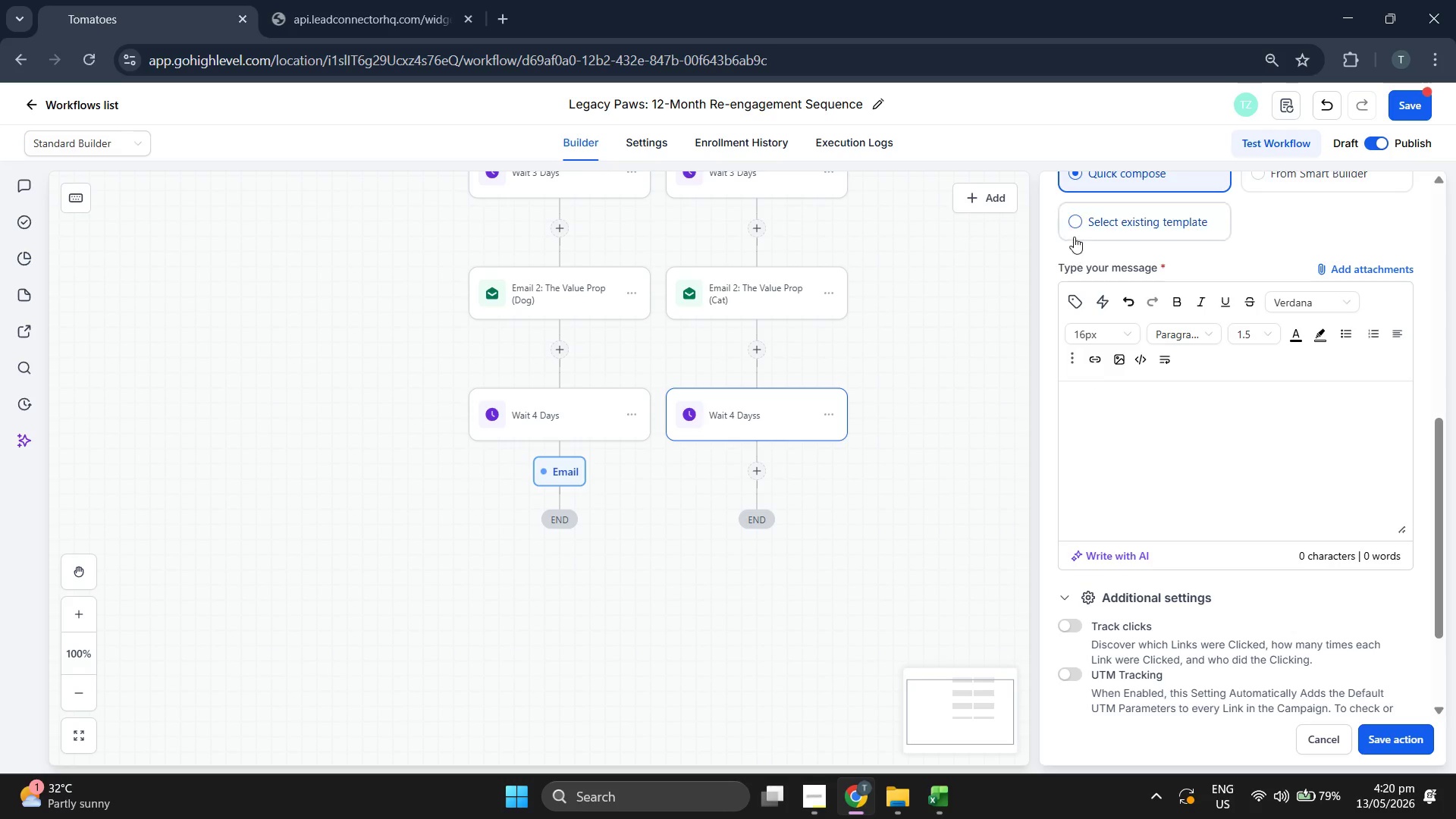 
left_click([1129, 220])
 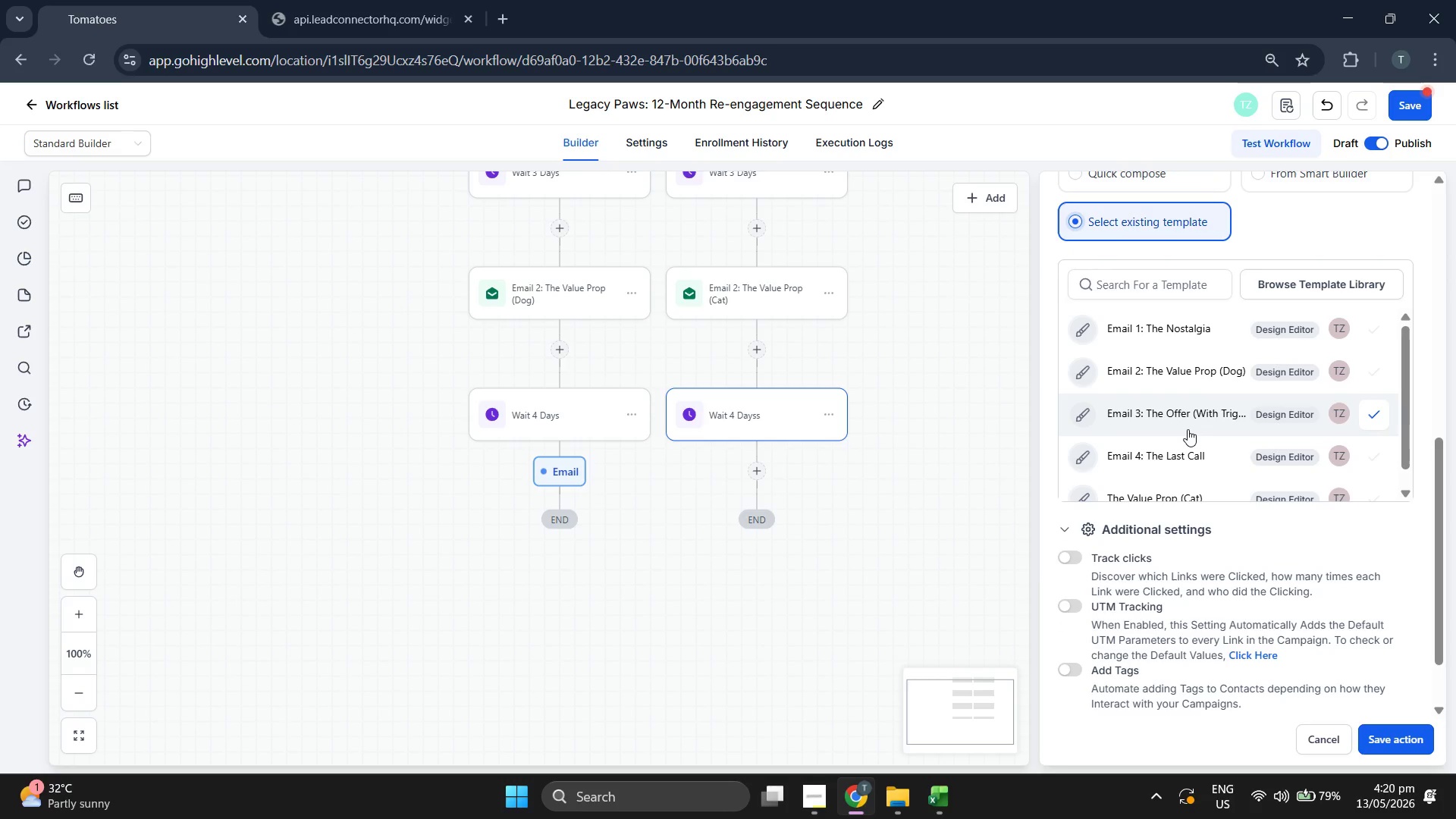 
left_click([1188, 429])
 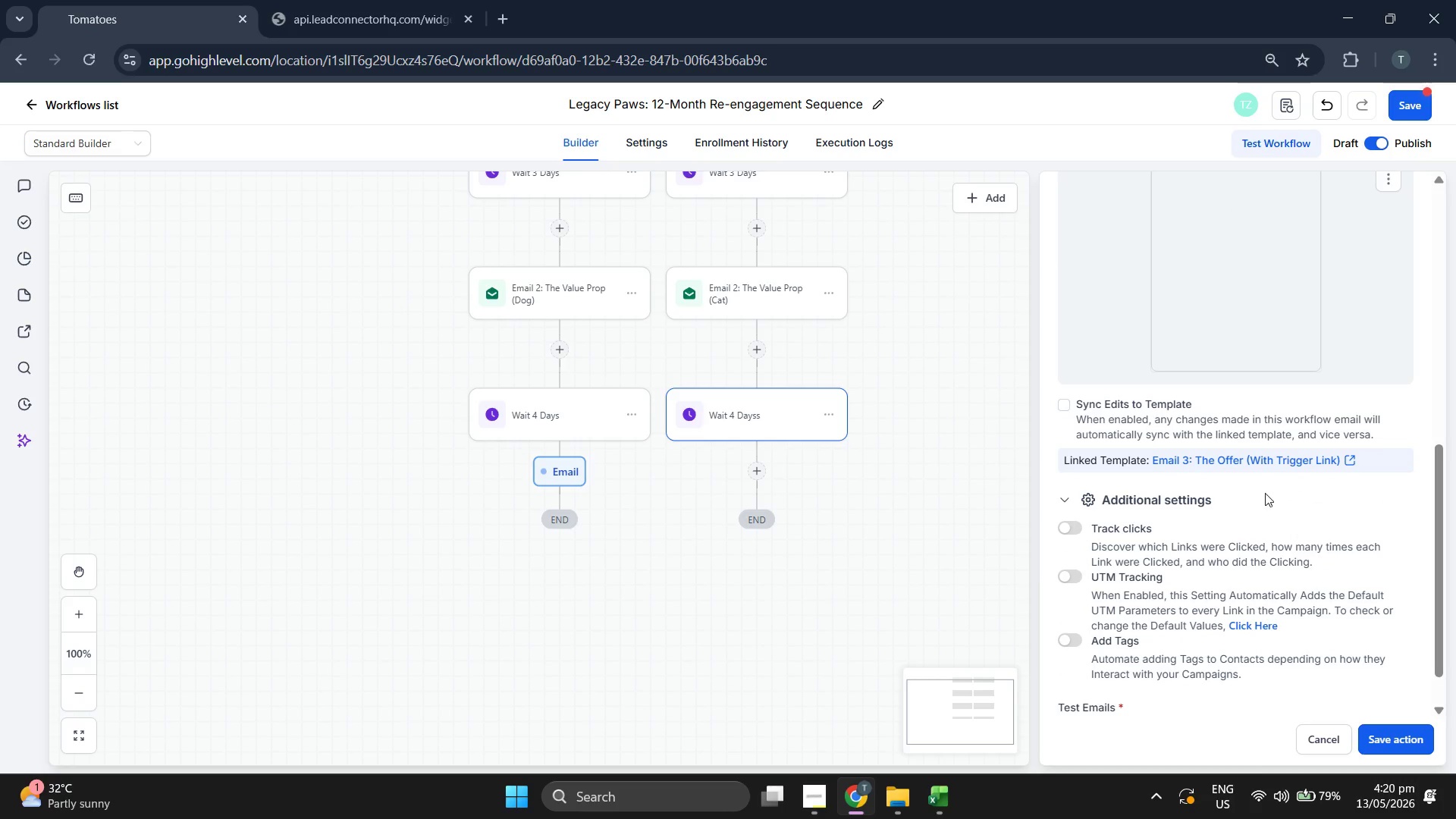 
scroll: coordinate [1263, 458], scroll_direction: up, amount: 3.0
 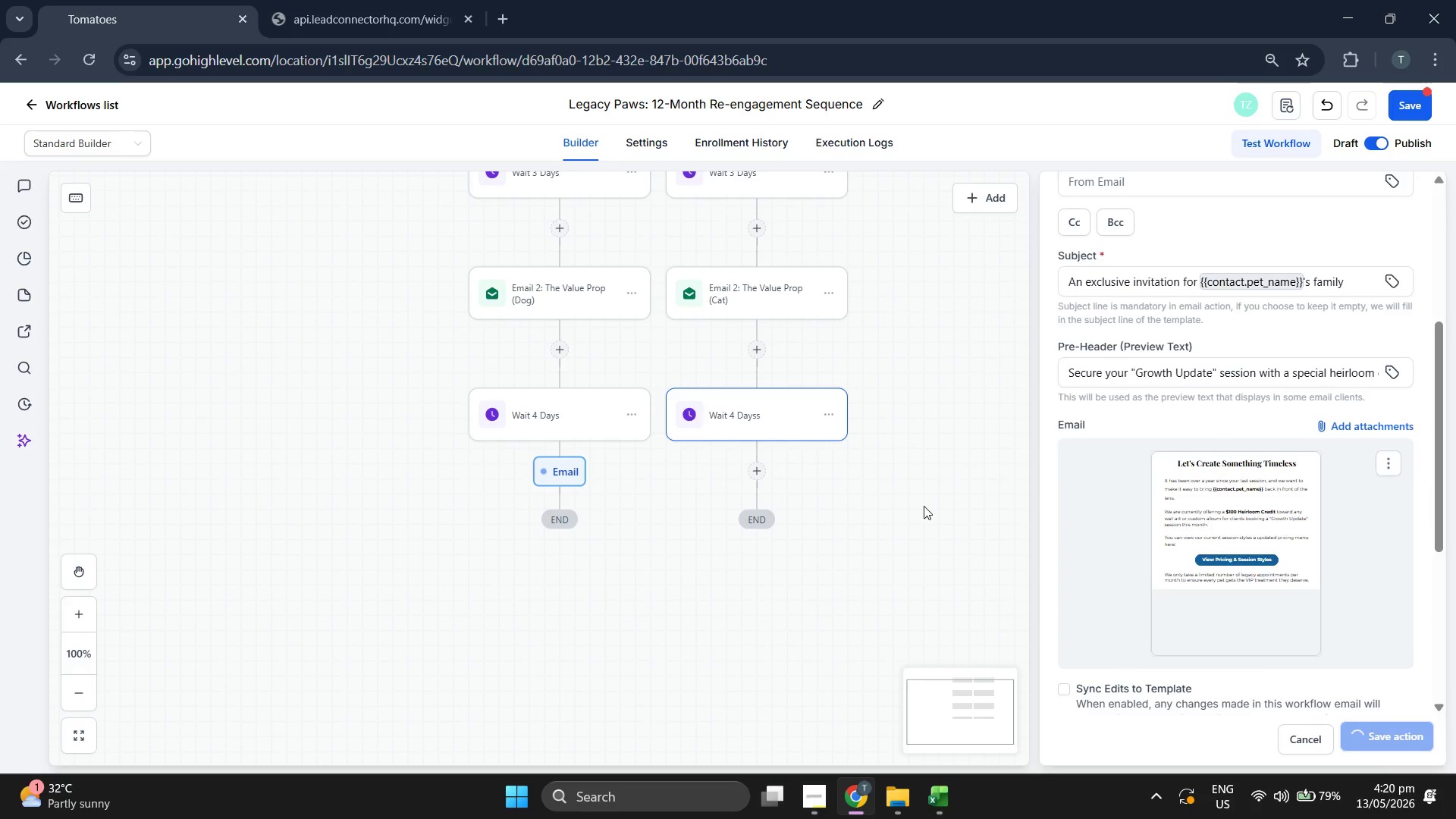 
left_click_drag(start_coordinate=[963, 575], to_coordinate=[972, 515])
 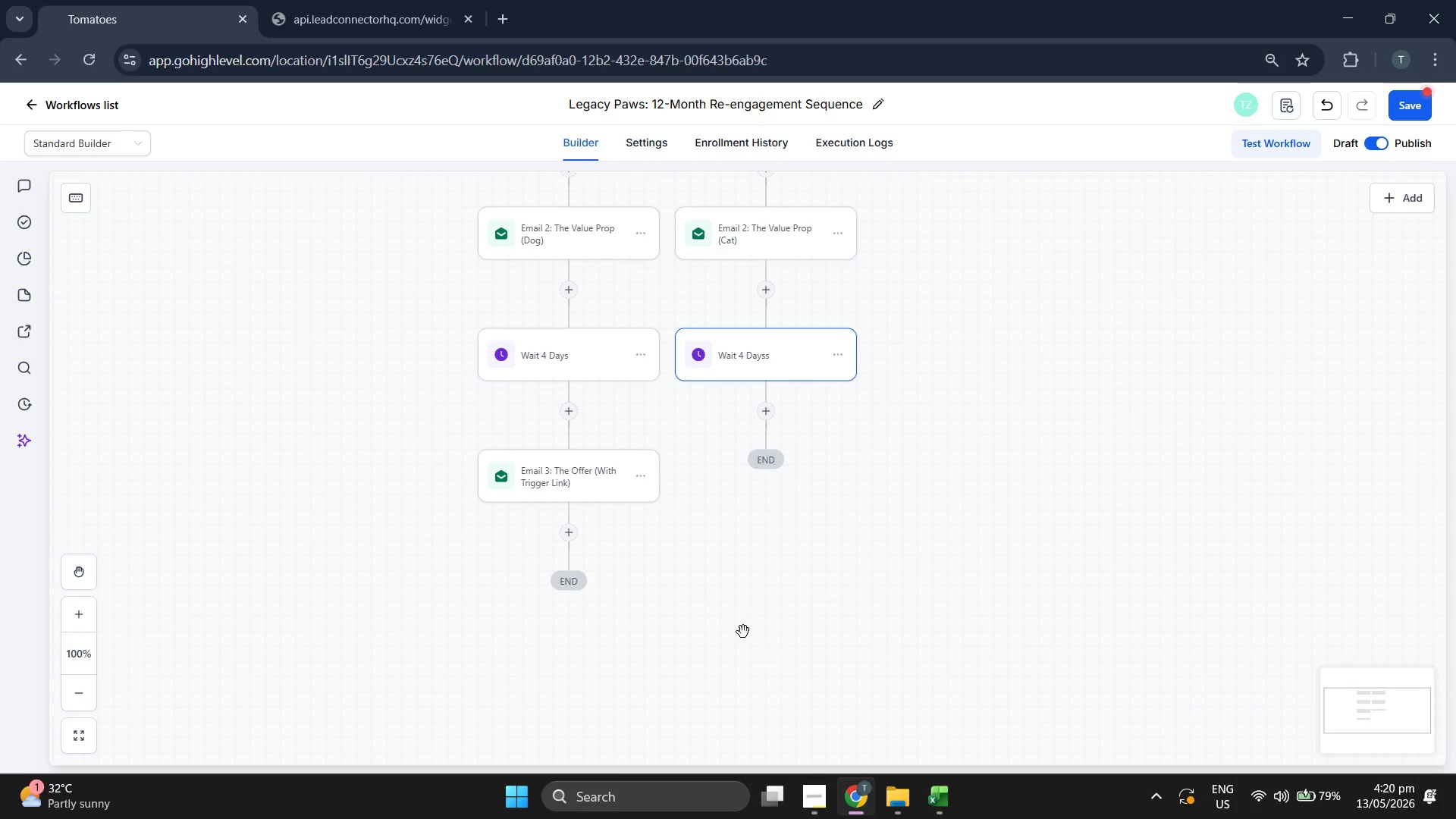 
left_click_drag(start_coordinate=[781, 653], to_coordinate=[791, 617])
 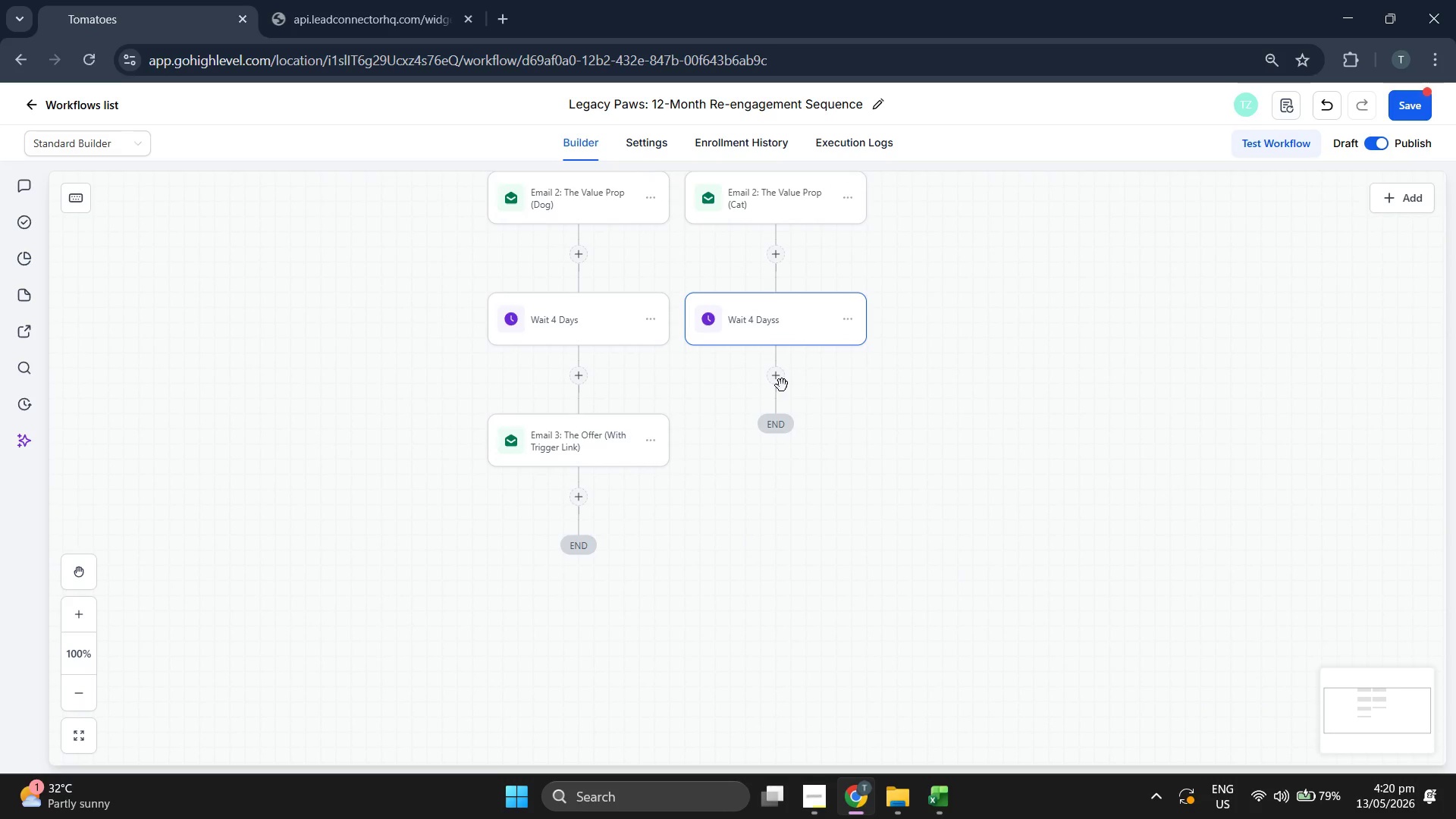 
left_click([777, 372])
 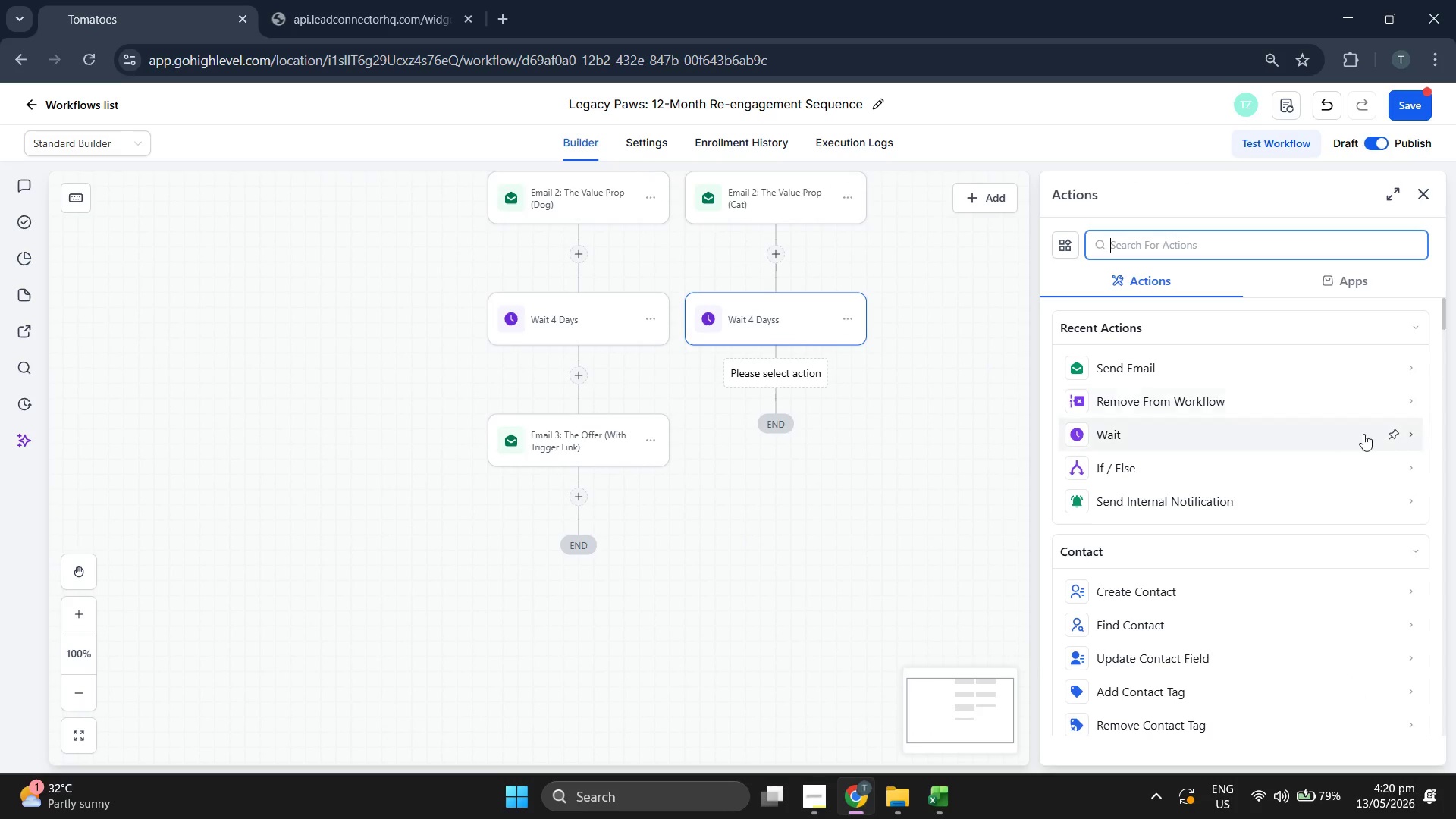 
left_click([1200, 360])
 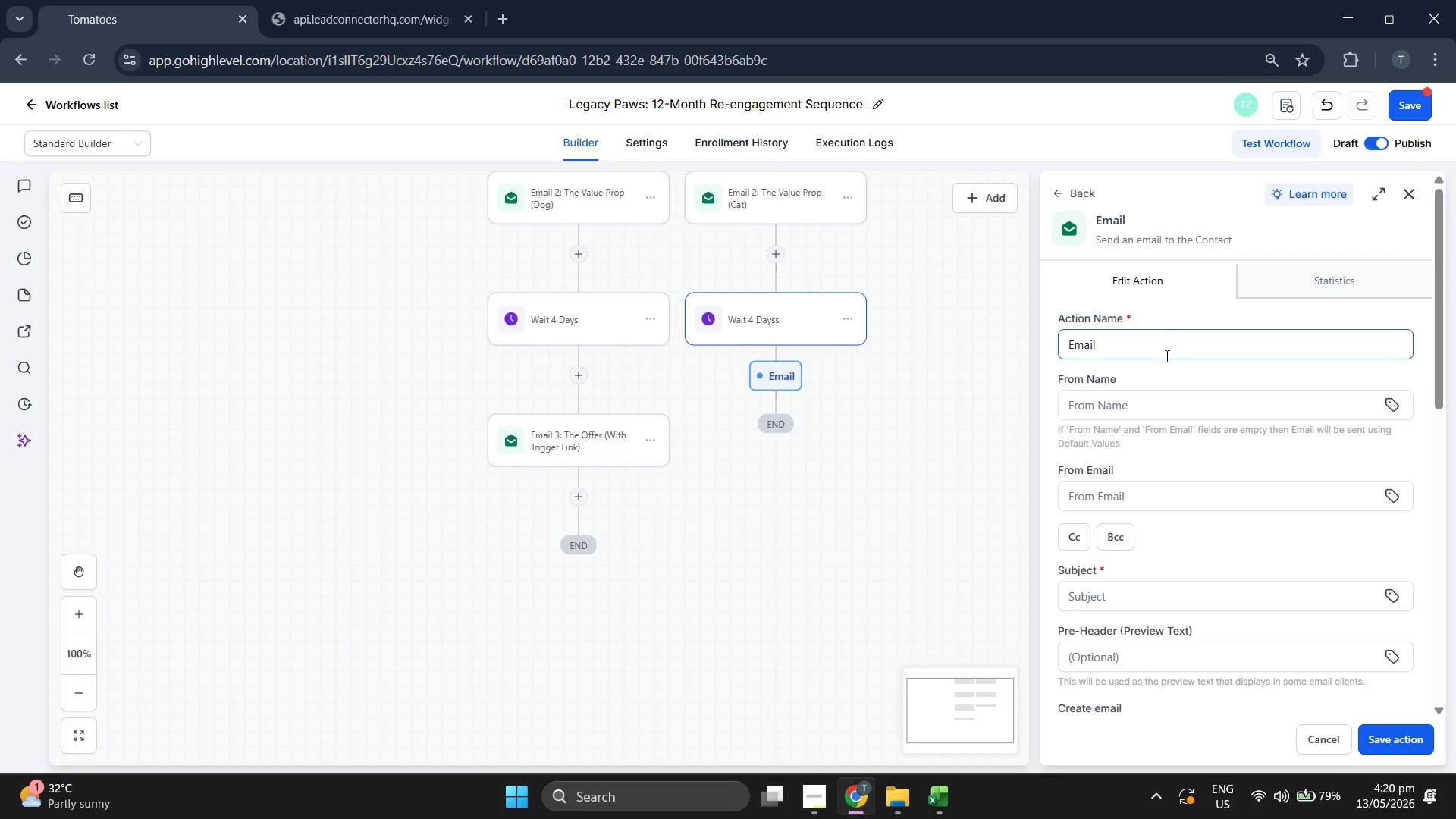 
type( 3: The Offer (Wih)
key(Backspace)
type(th Trigger Link))
 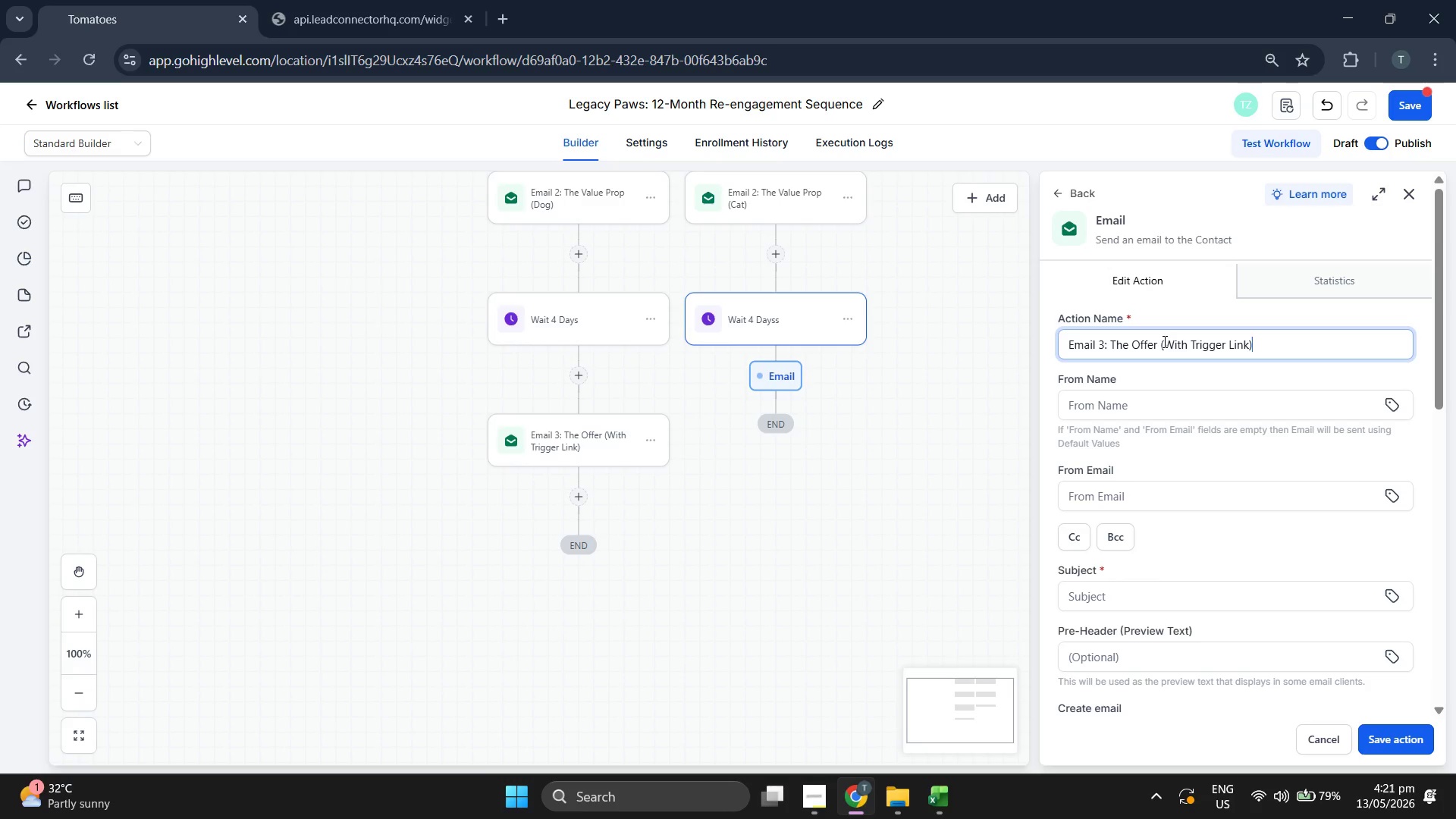 
scroll: coordinate [1189, 516], scroll_direction: down, amount: 2.0
 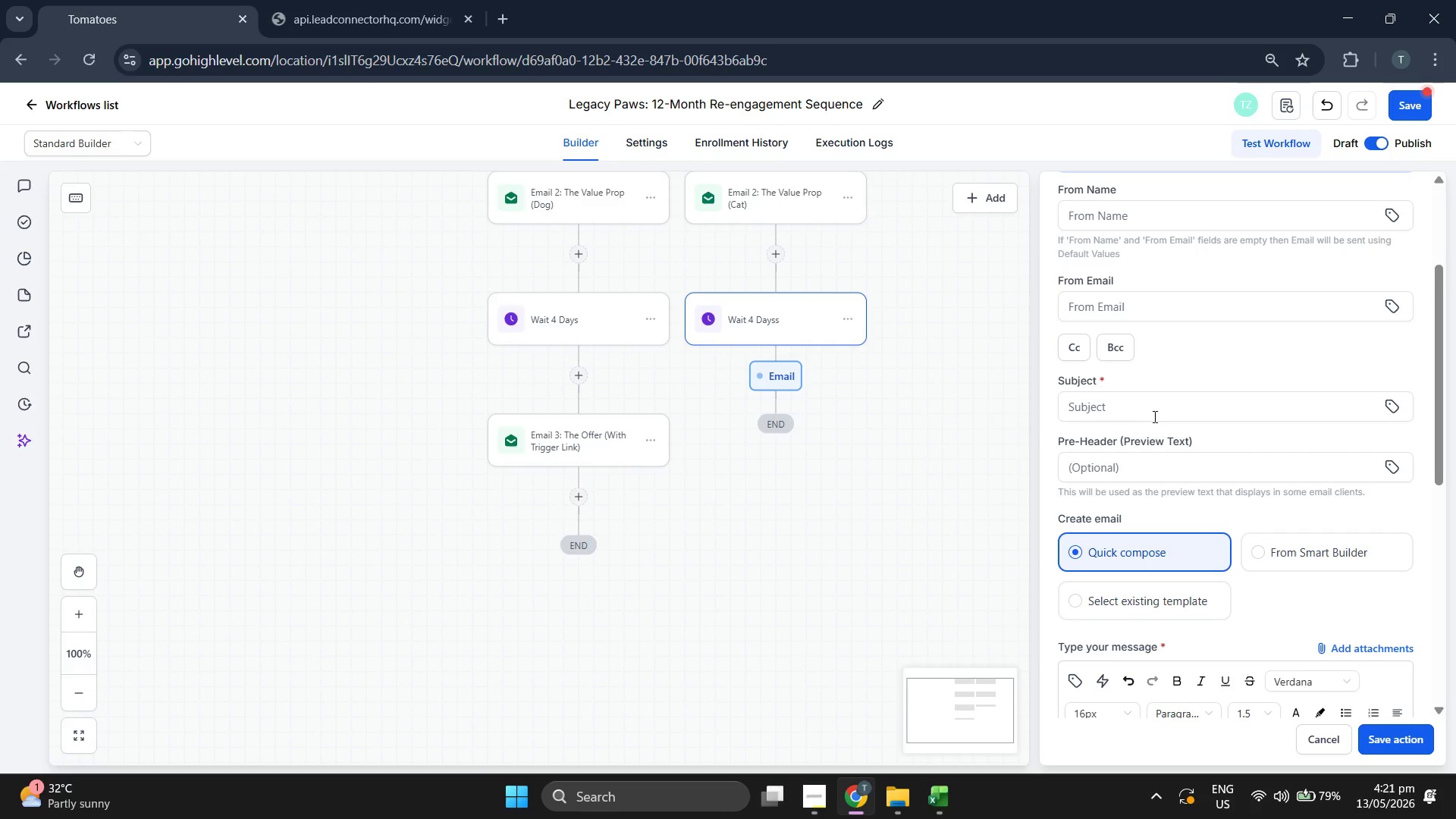 
left_click([1156, 414])
 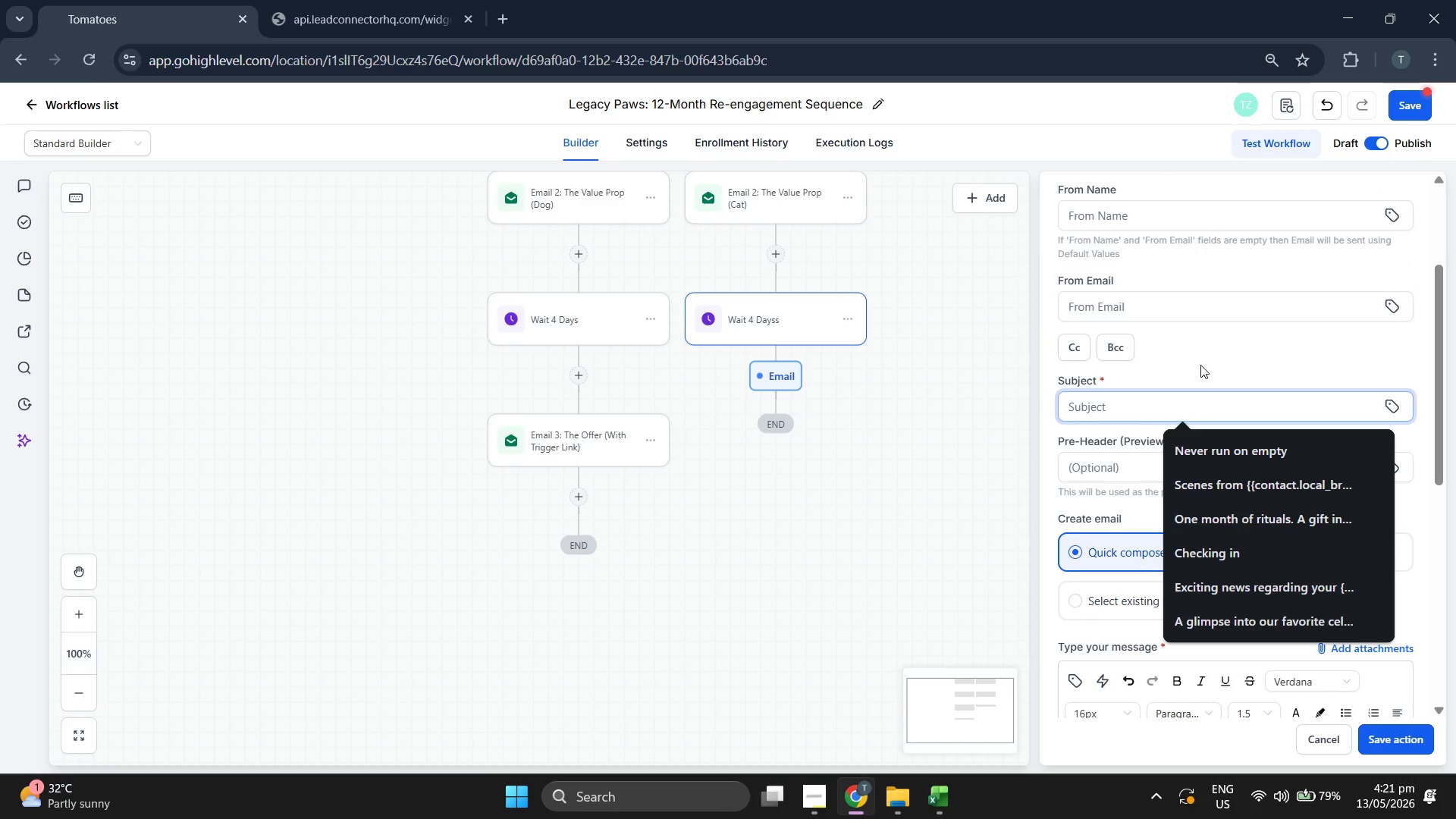 
key(CapsLock)
 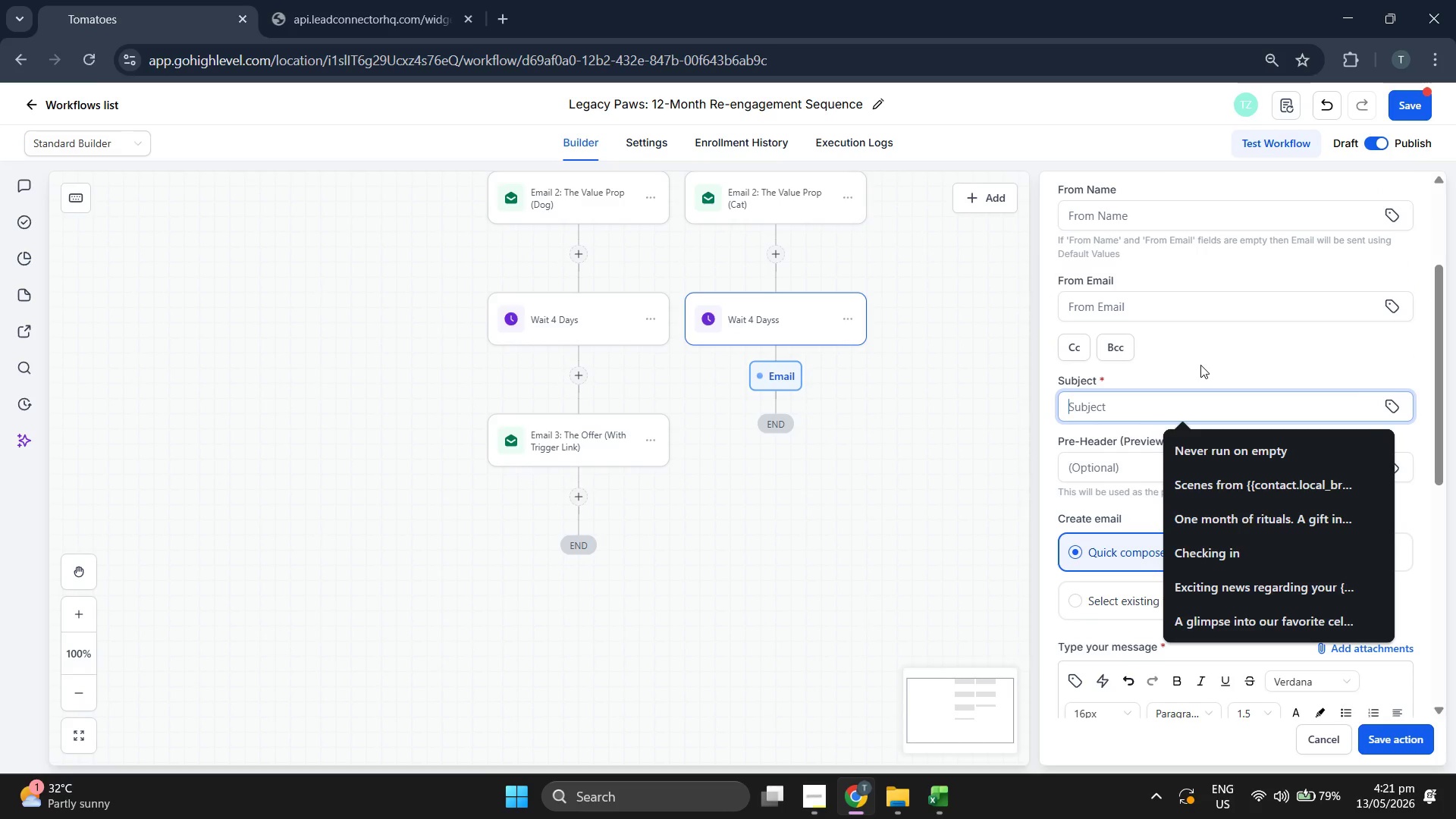 
key(A)
 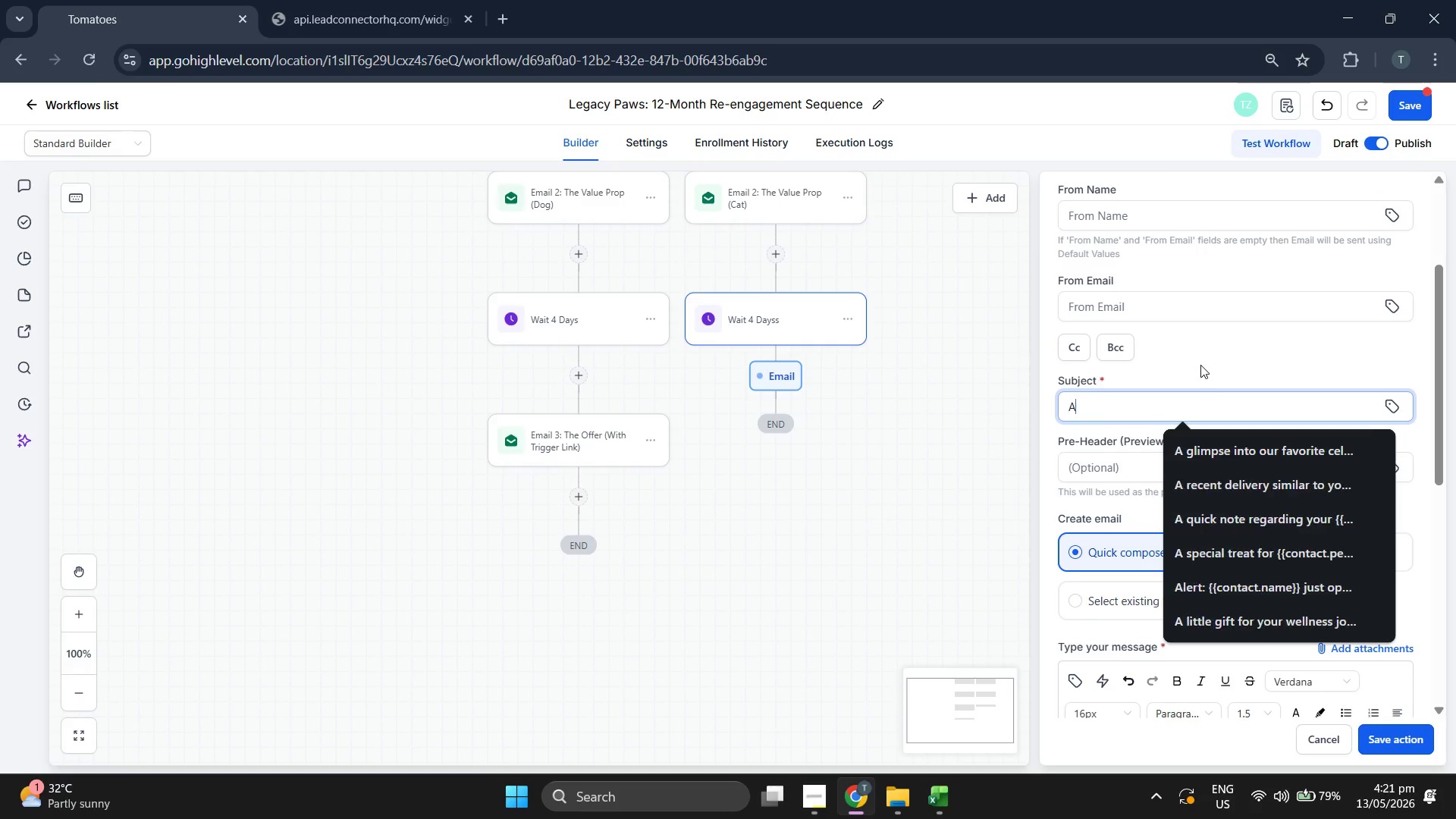 
key(CapsLock)
 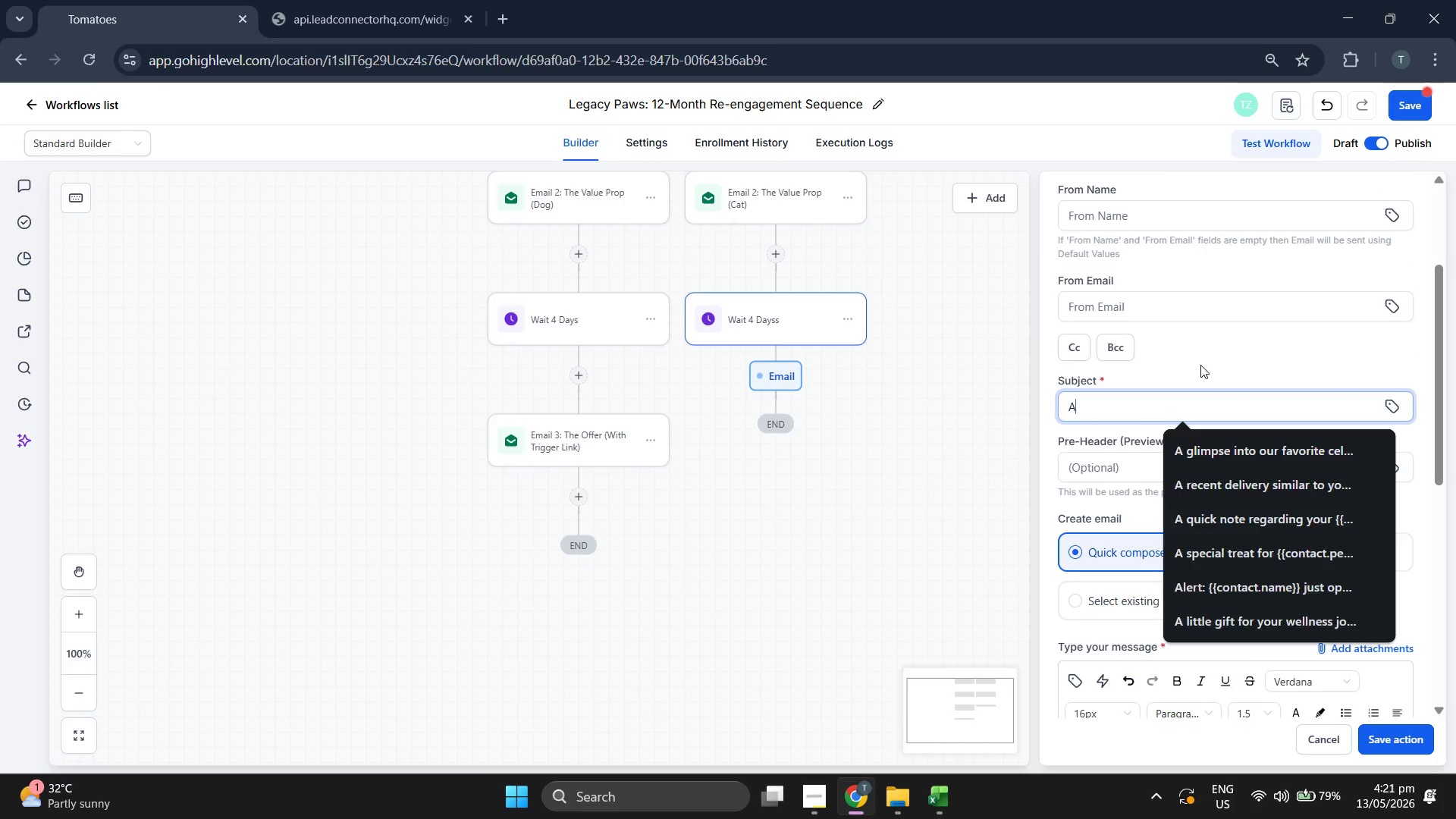 
key(N)
 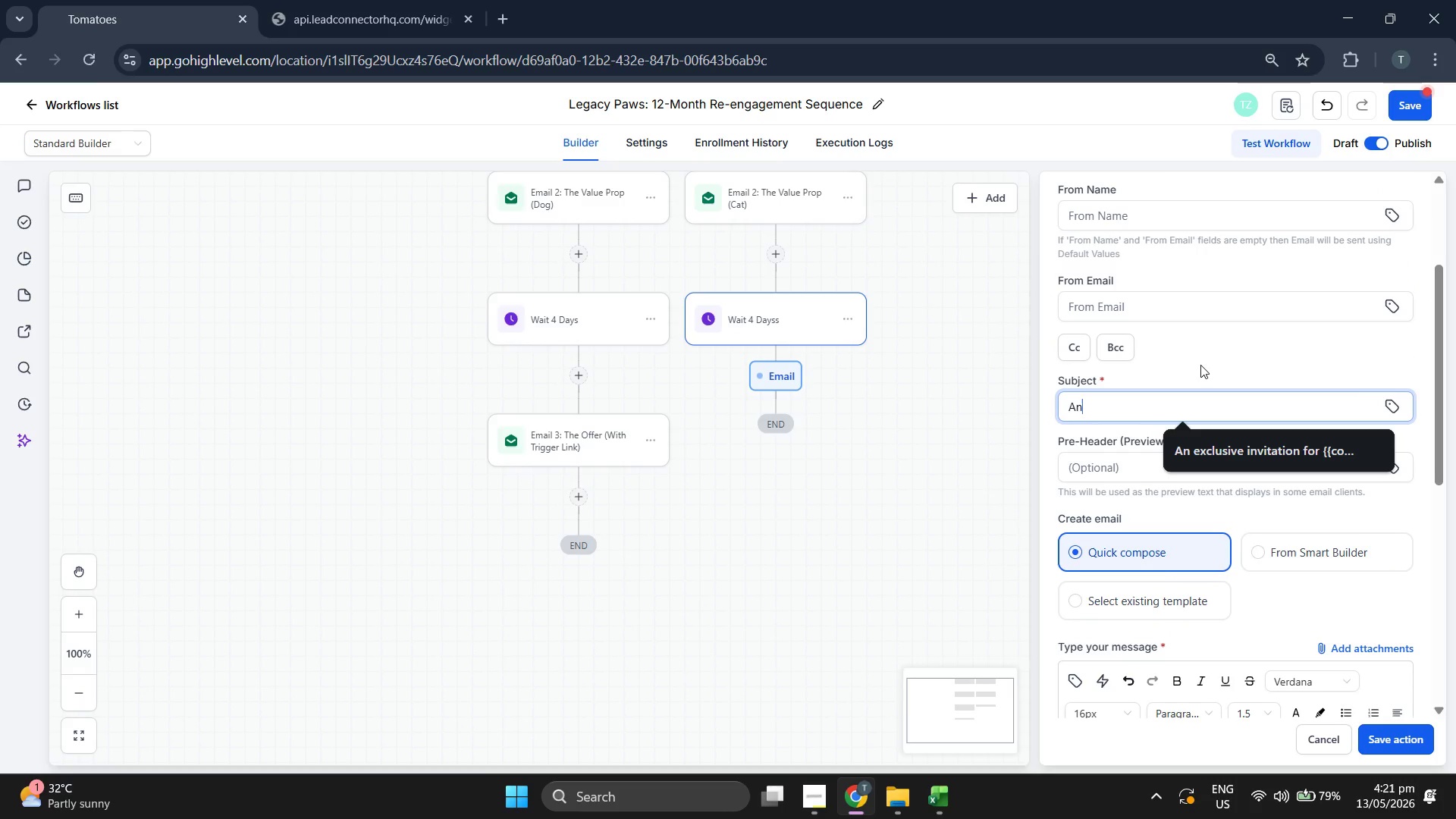 
key(Space)
 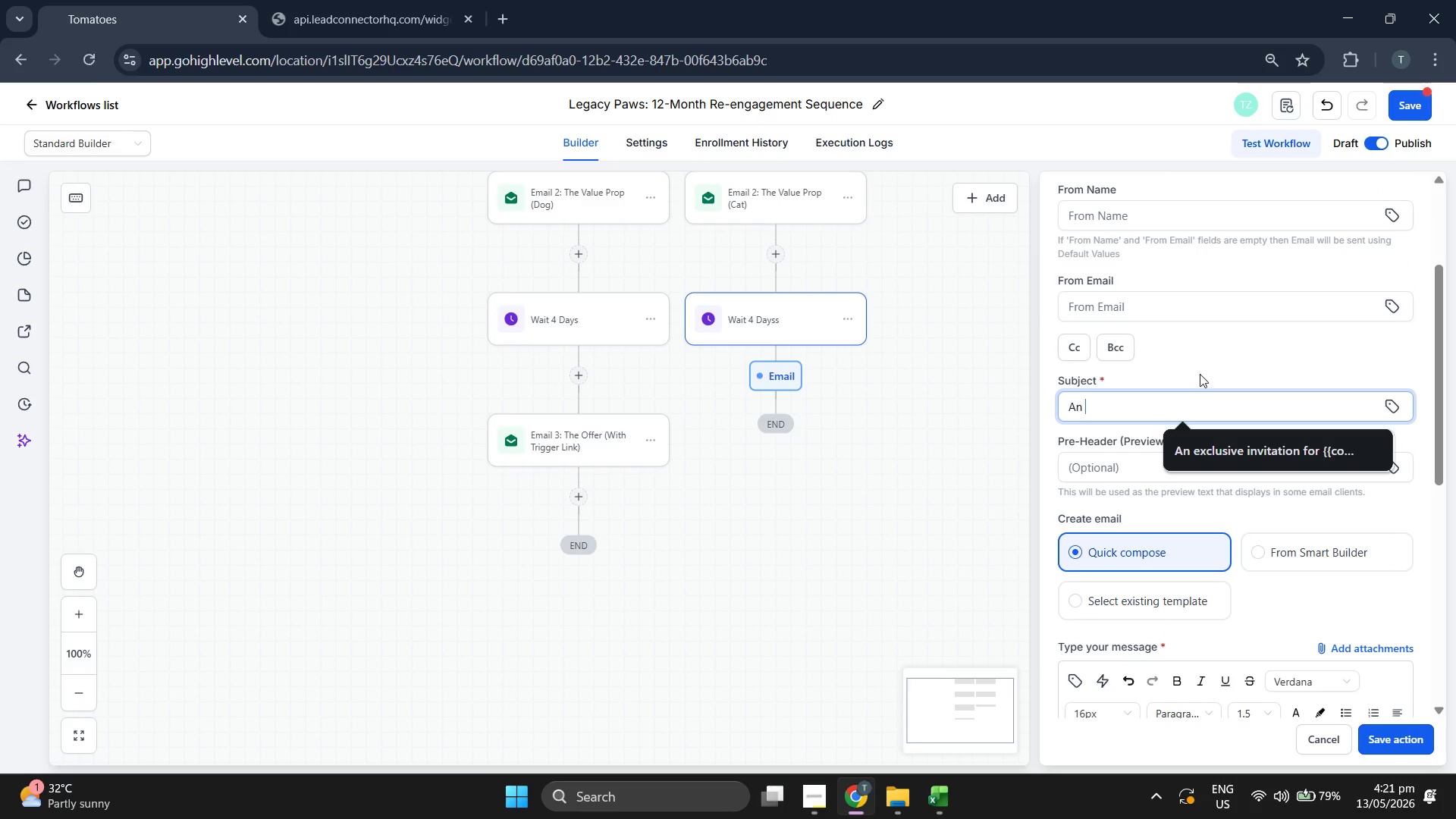 
left_click([1243, 446])
 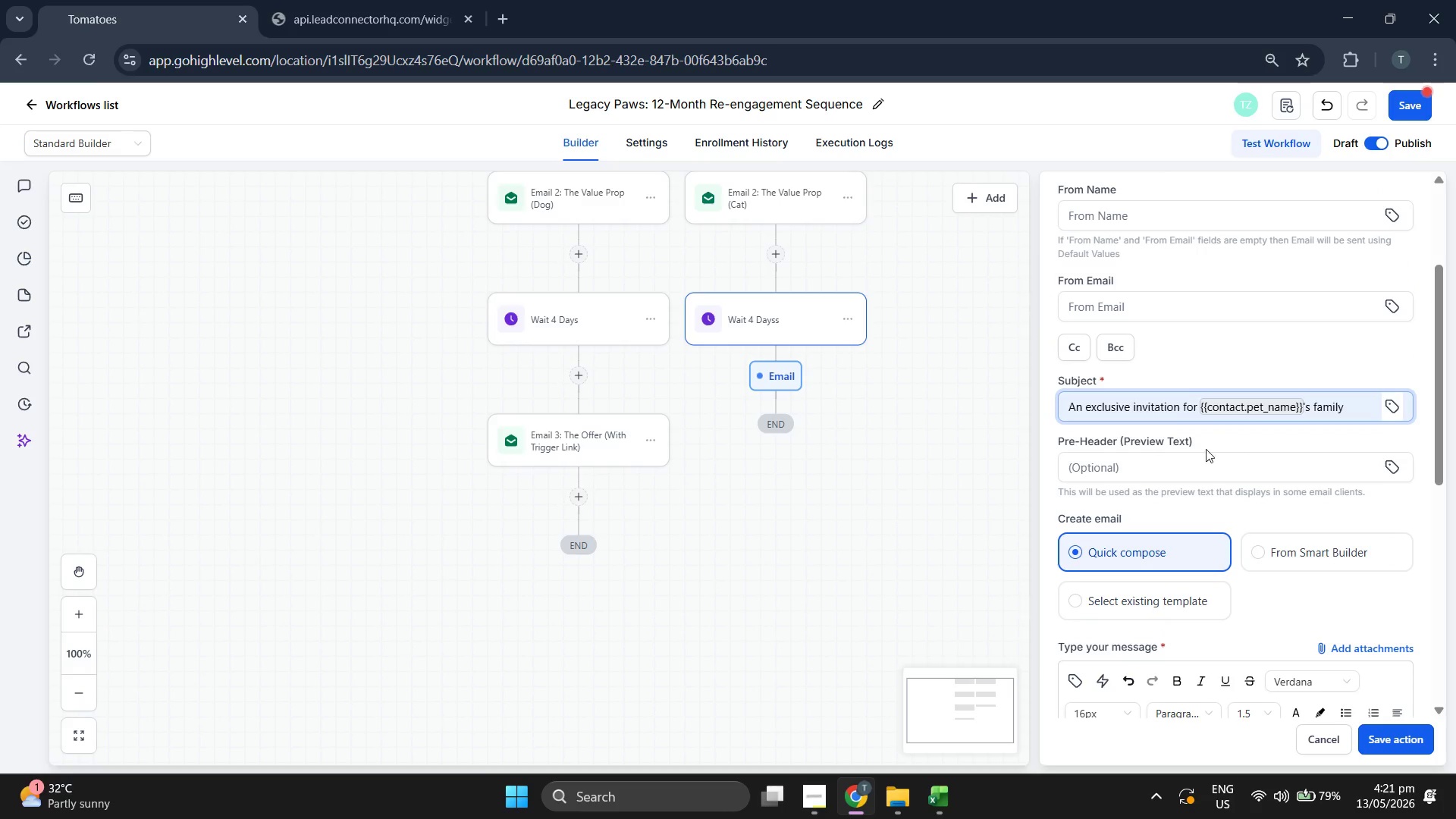 
left_click([1187, 464])
 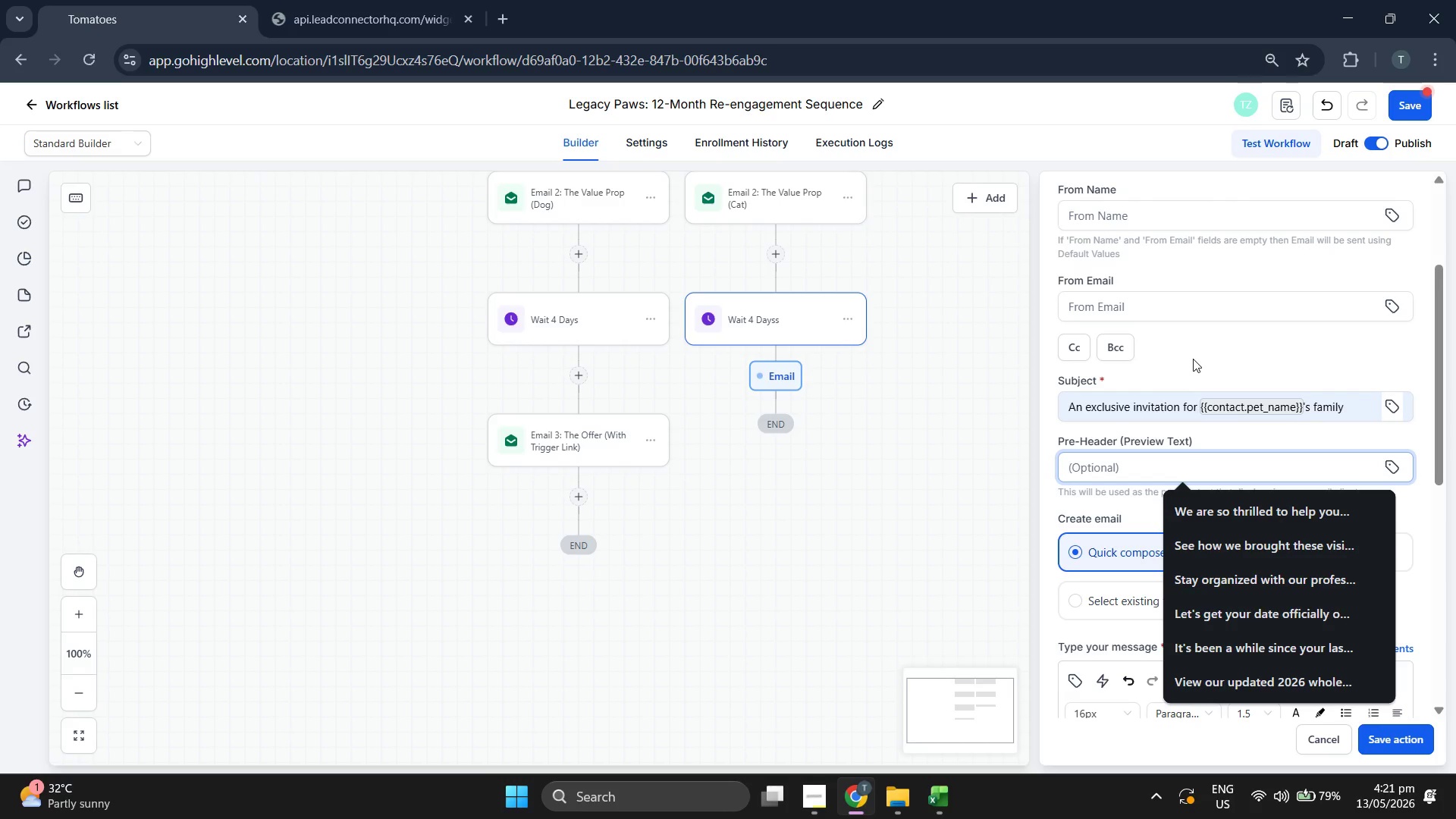 
type(Sec)
 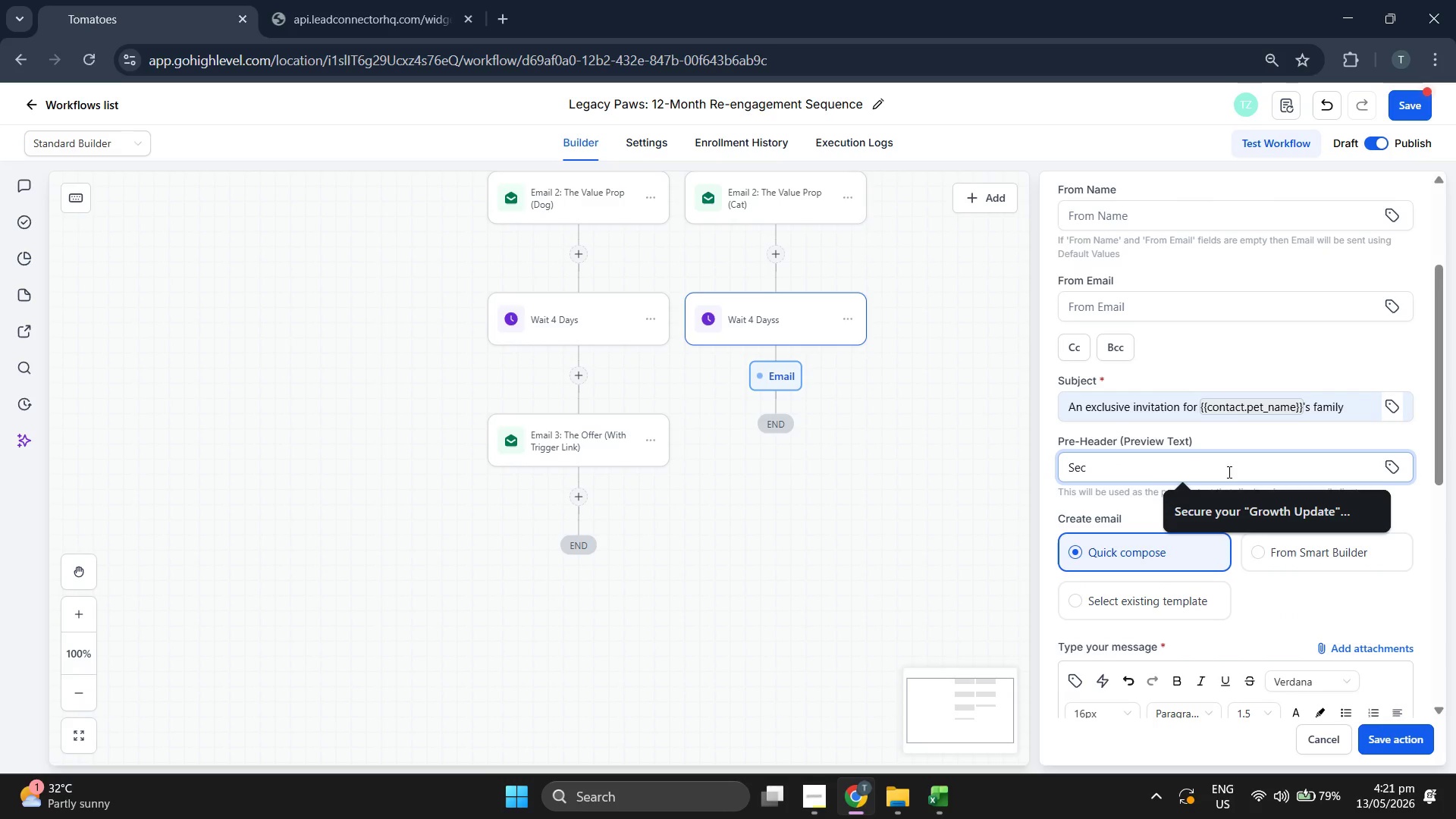 
left_click([1238, 517])
 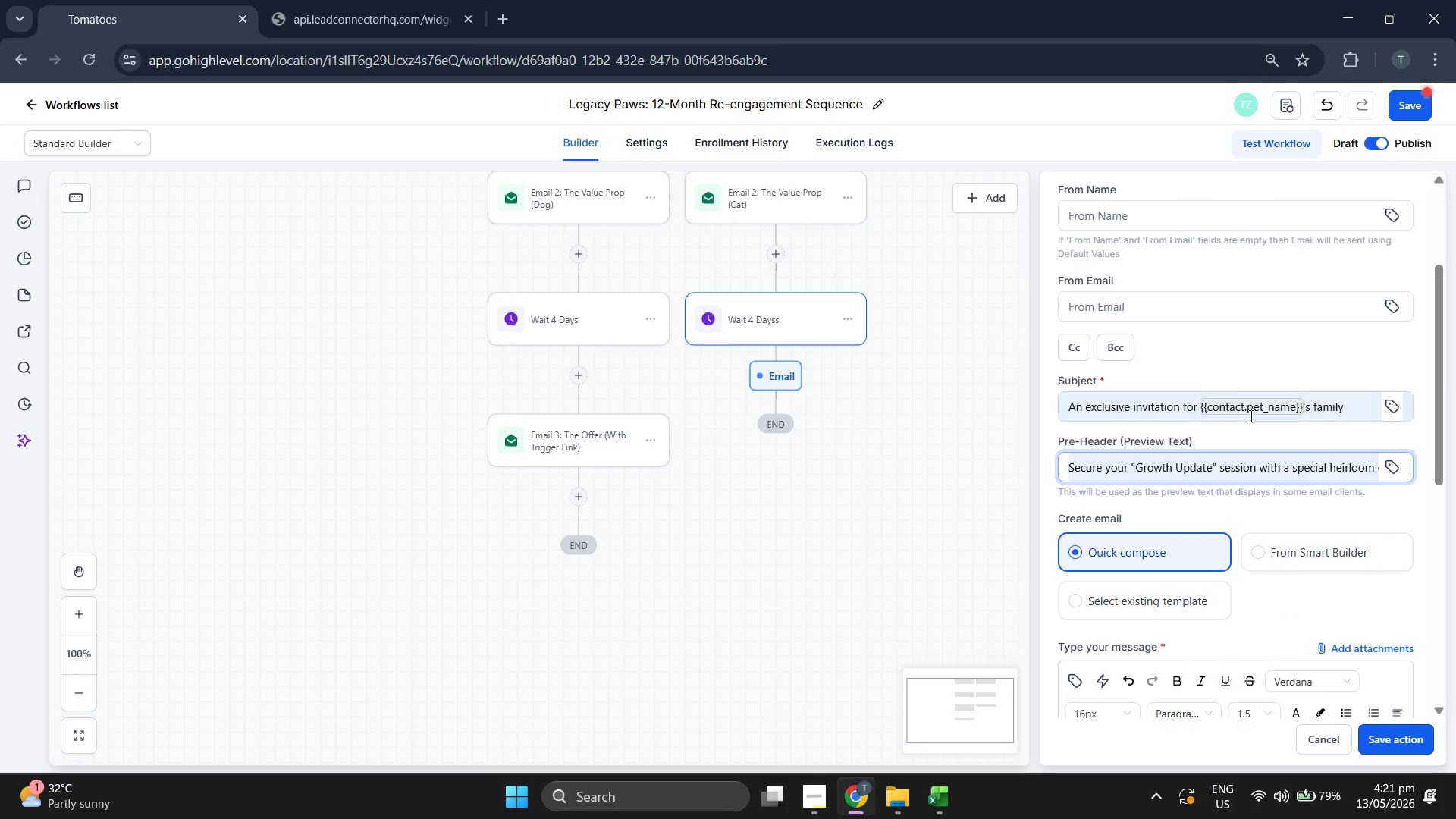 
scroll: coordinate [1250, 416], scroll_direction: down, amount: 2.0
 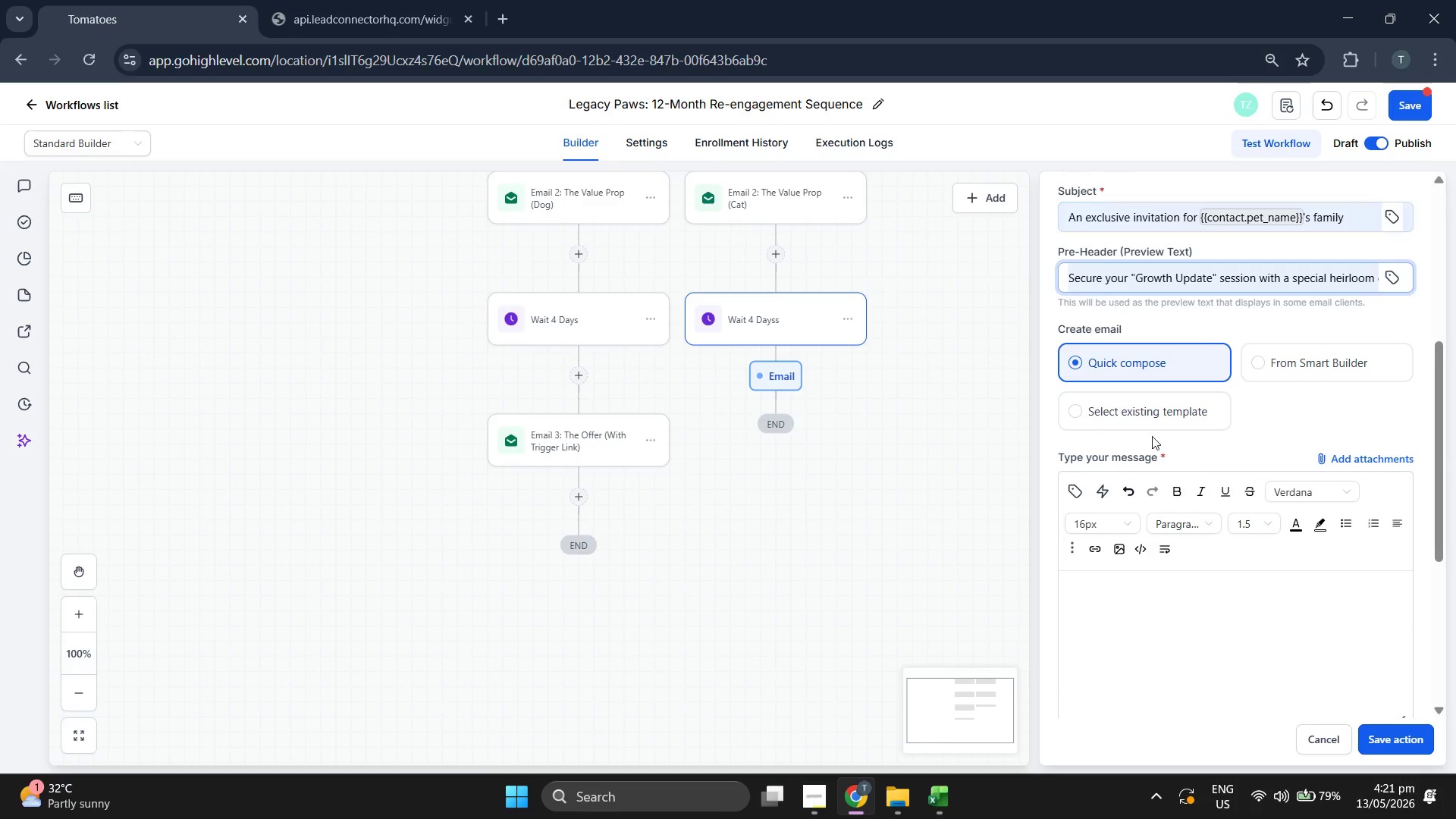 
left_click([1134, 410])
 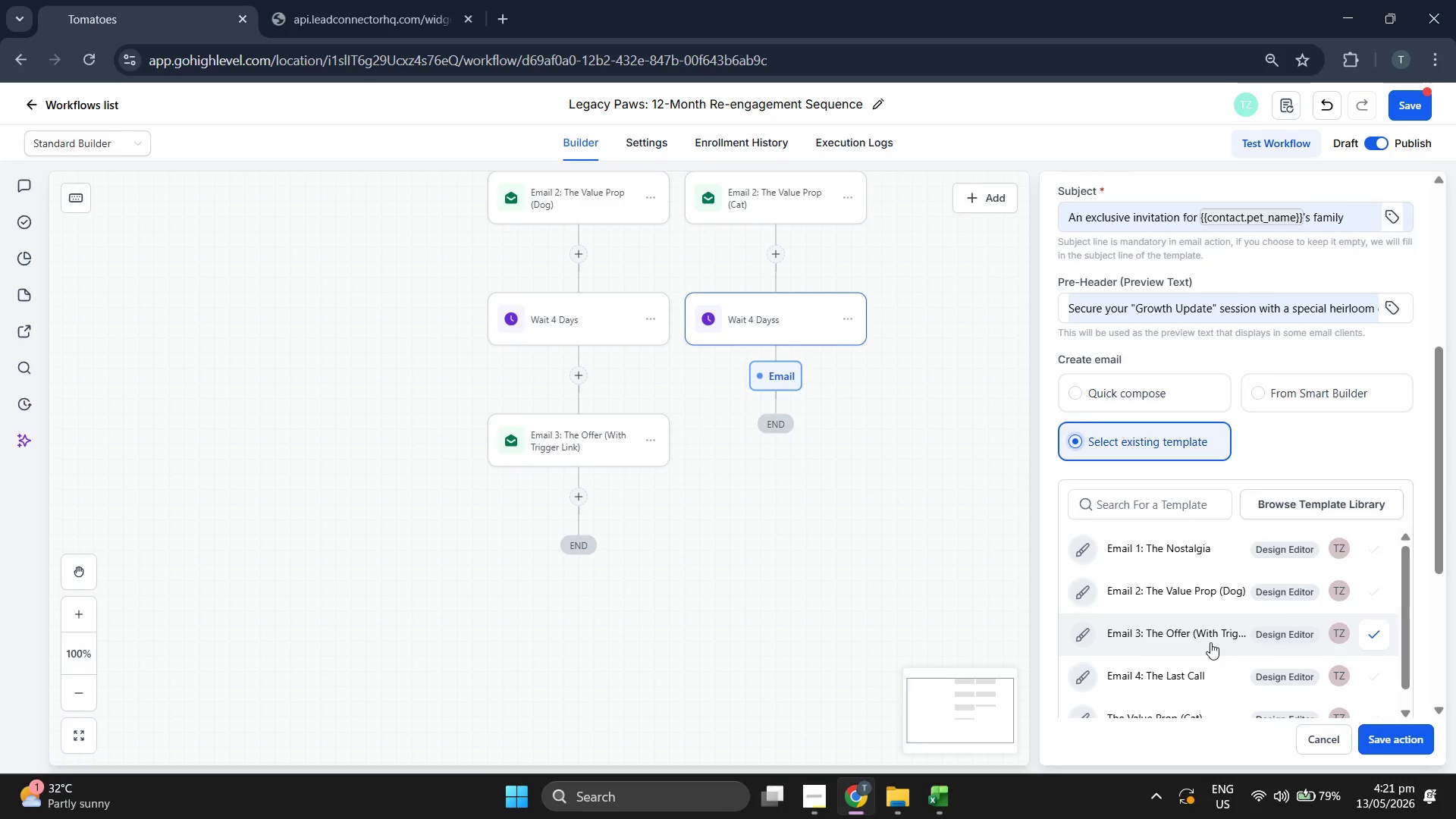 
scroll: coordinate [1360, 599], scroll_direction: down, amount: 4.0
 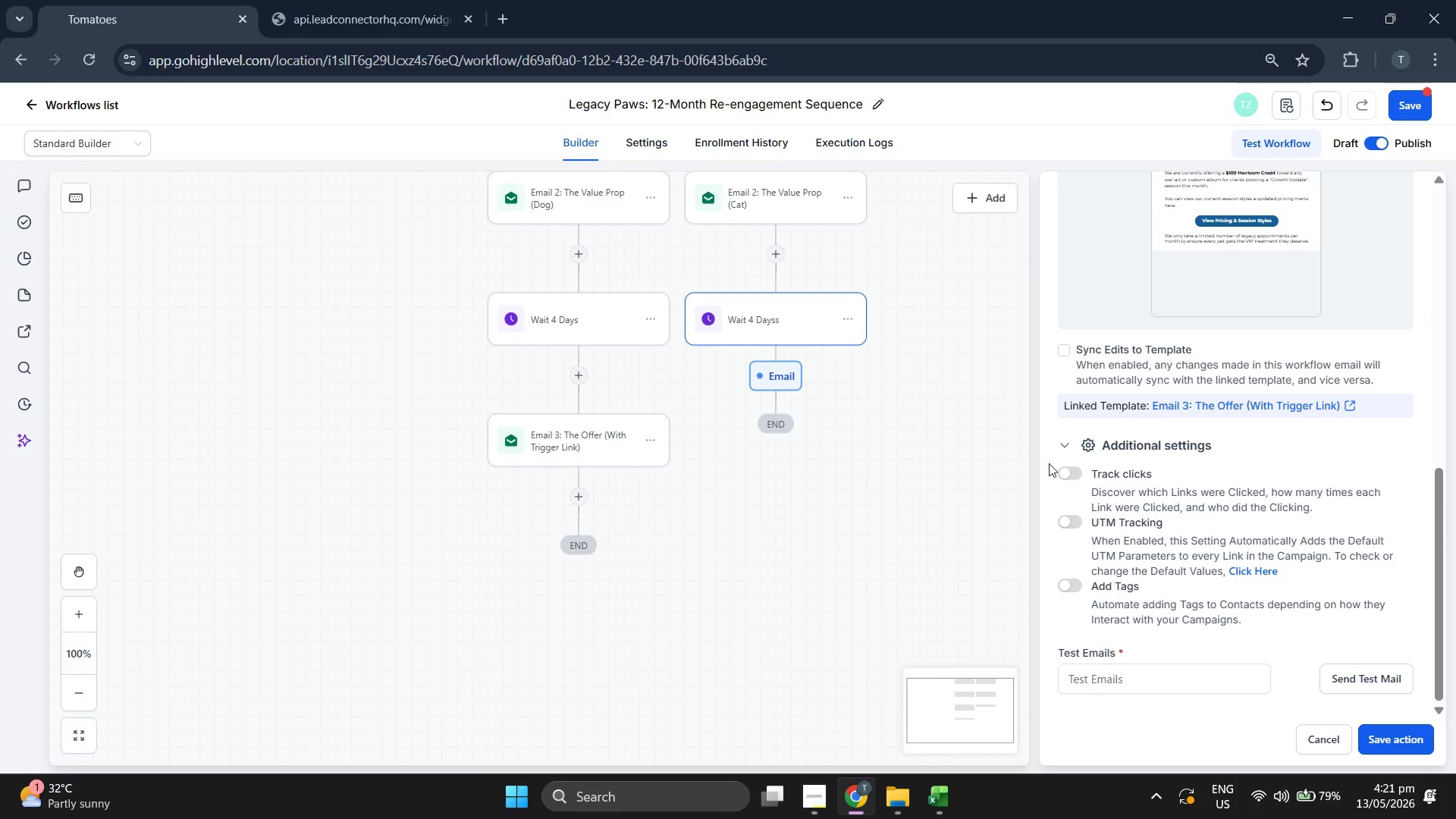 
left_click([1062, 471])
 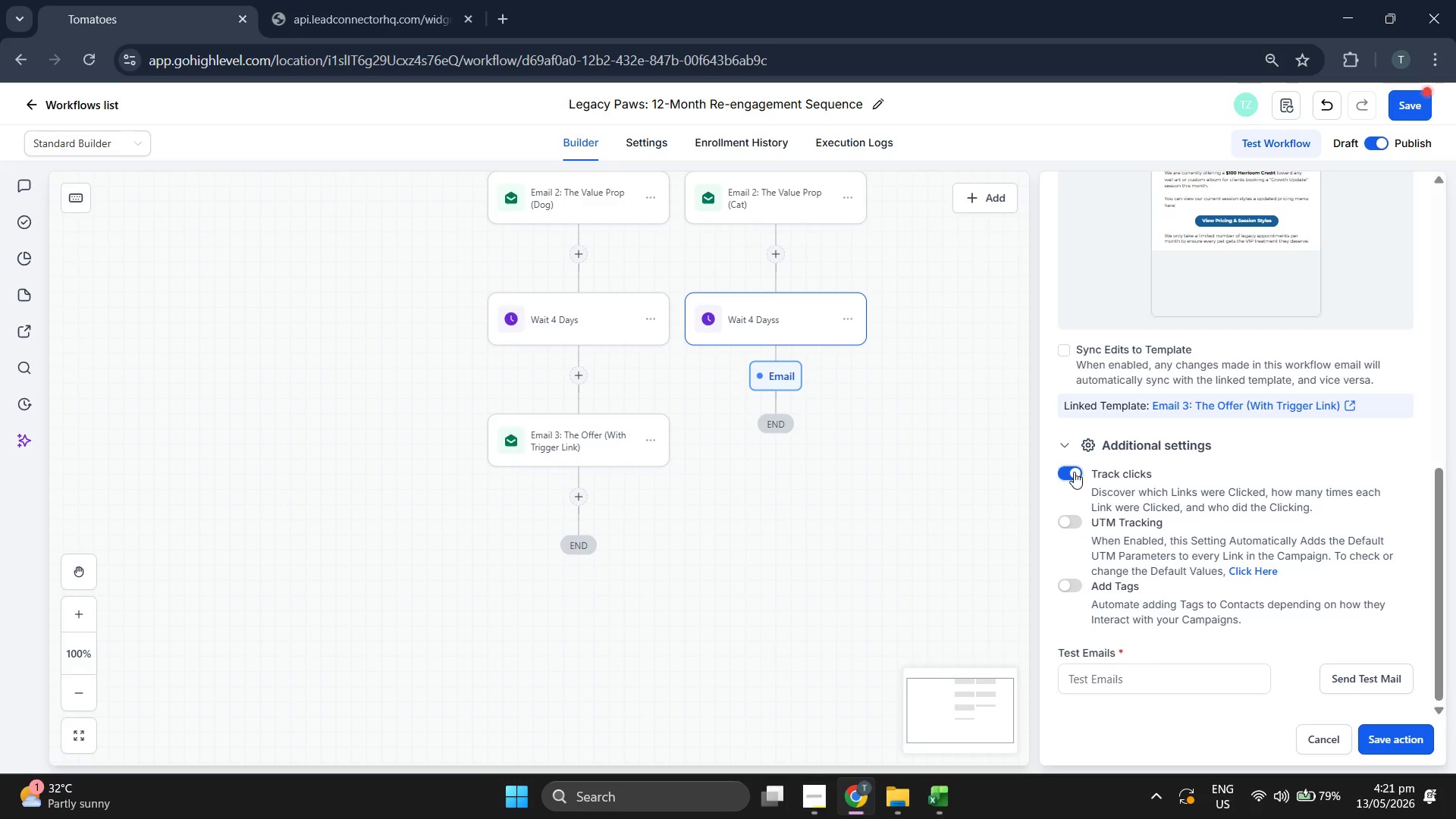 
left_click([1074, 472])
 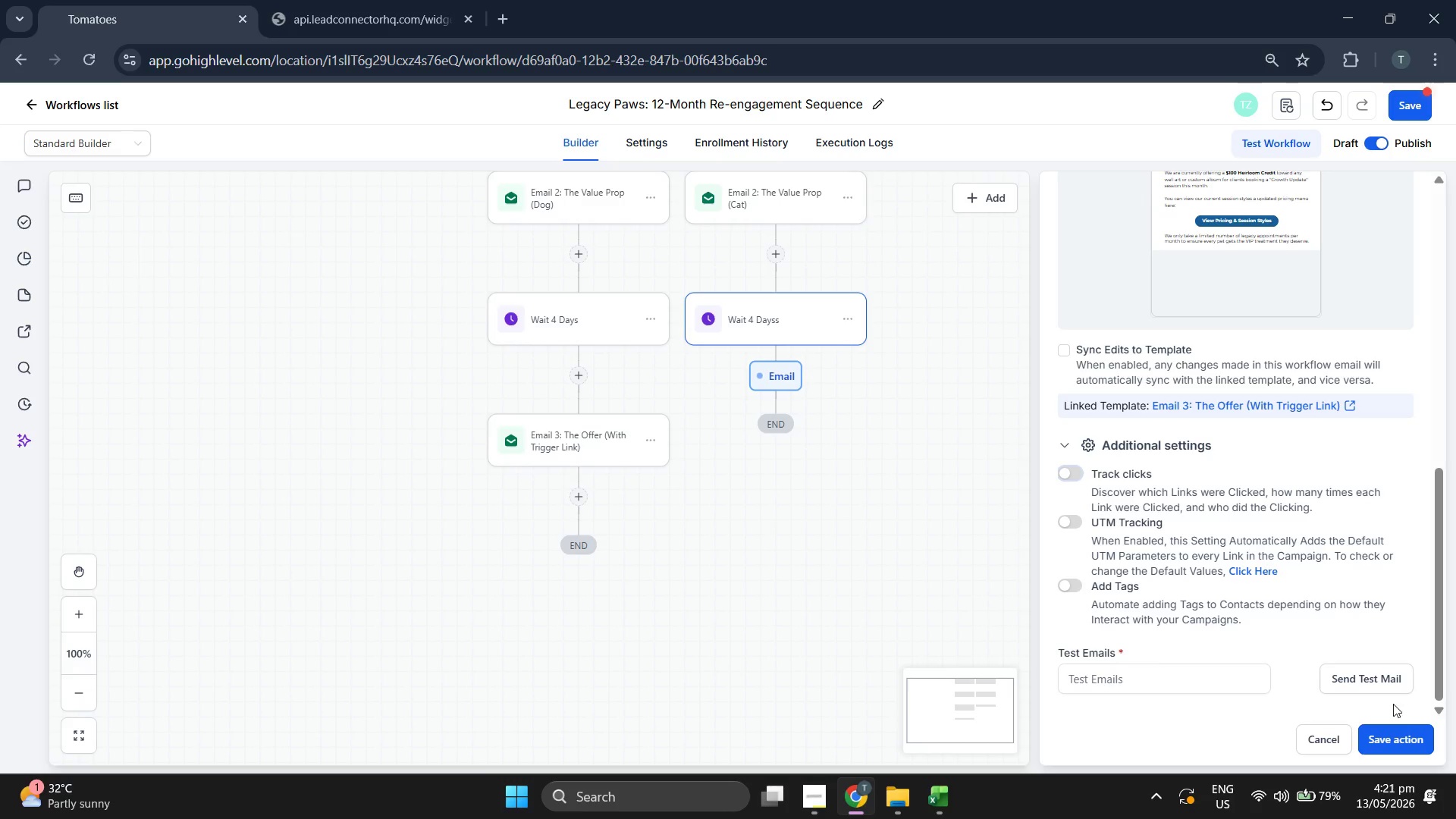 
left_click([1412, 736])
 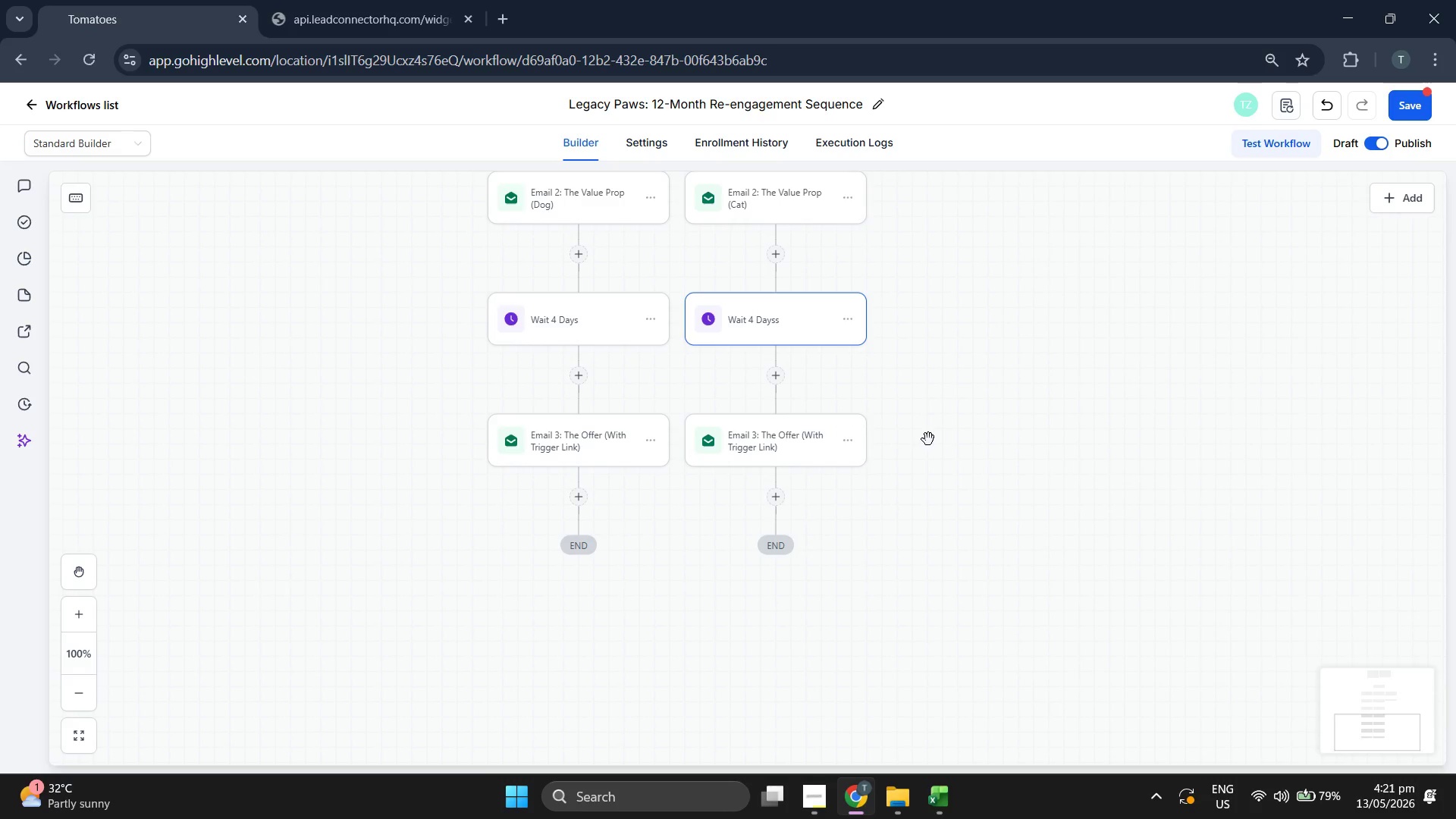 
scroll: coordinate [928, 439], scroll_direction: down, amount: 2.0
 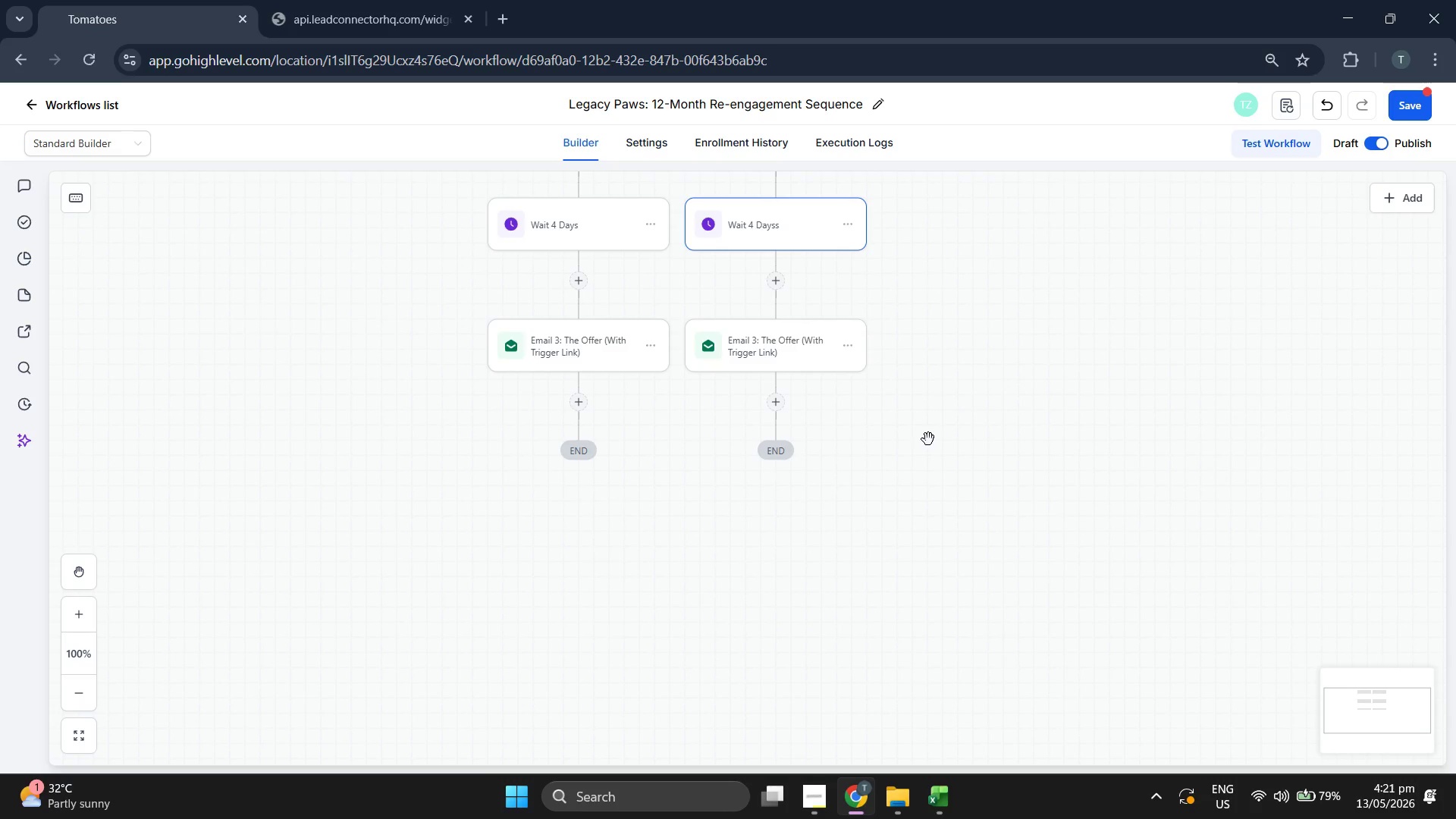 
scroll: coordinate [886, 510], scroll_direction: up, amount: 3.0
 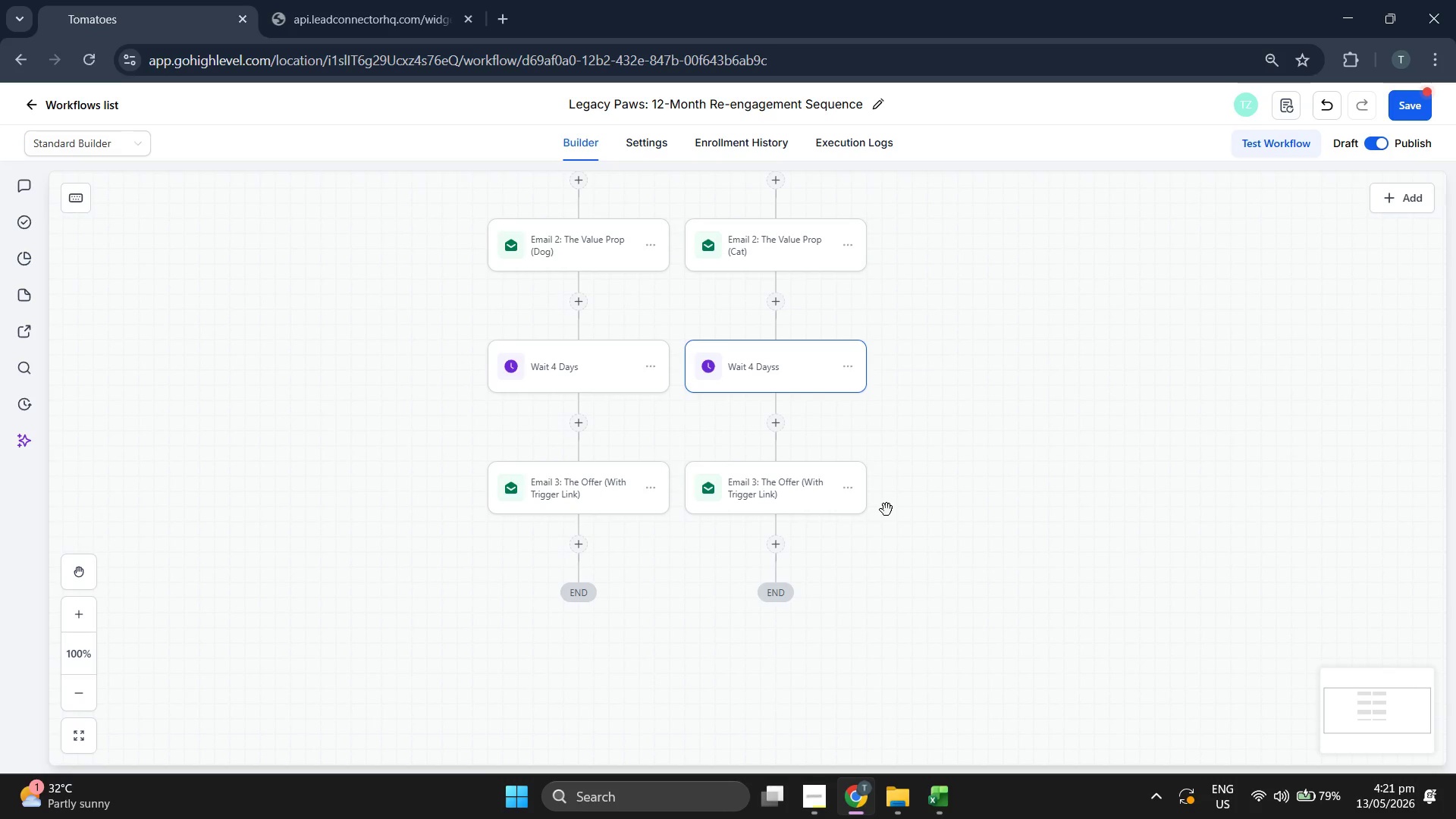 
scroll: coordinate [906, 503], scroll_direction: down, amount: 5.0
 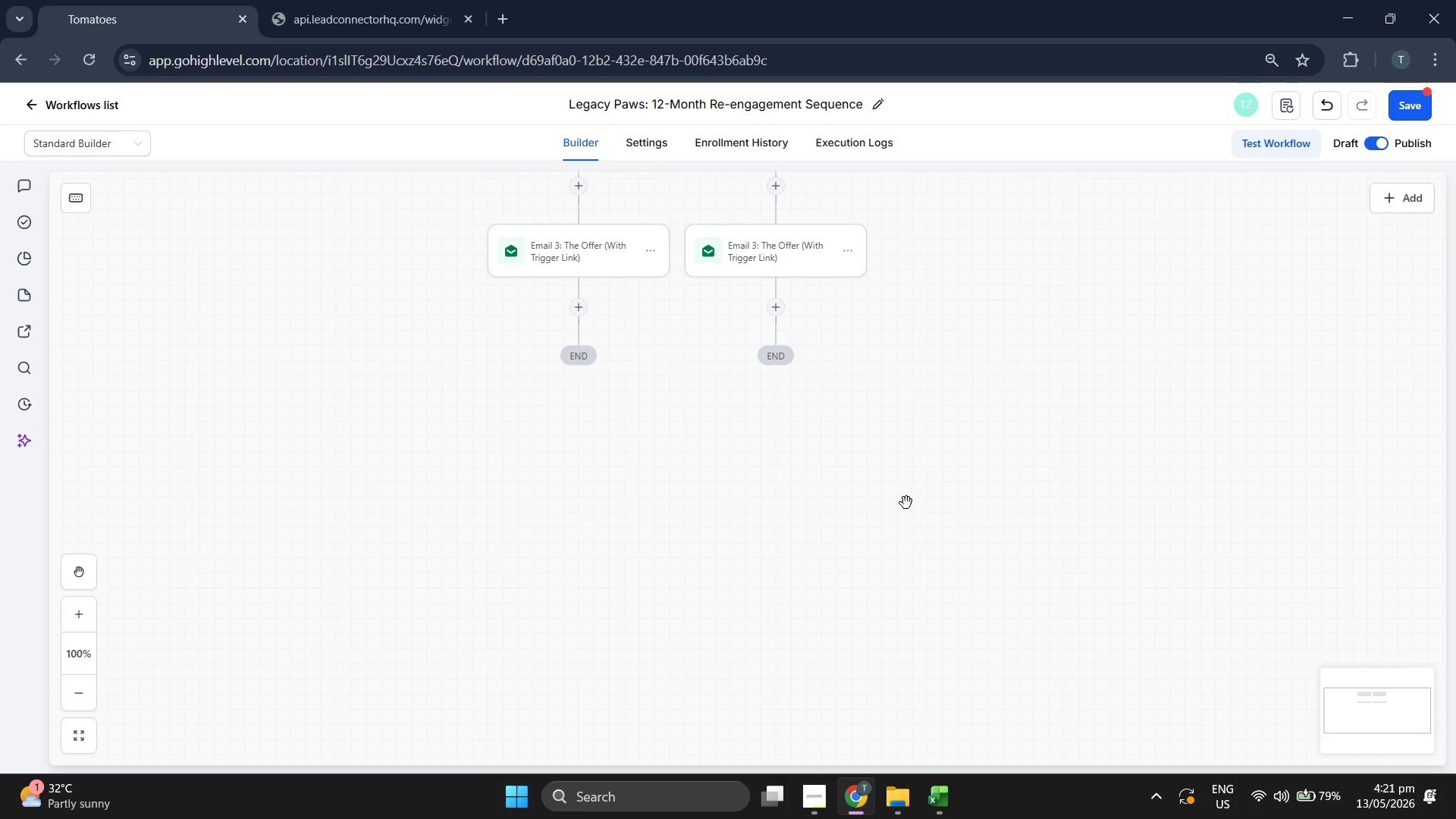 
scroll: coordinate [942, 553], scroll_direction: up, amount: 3.0
 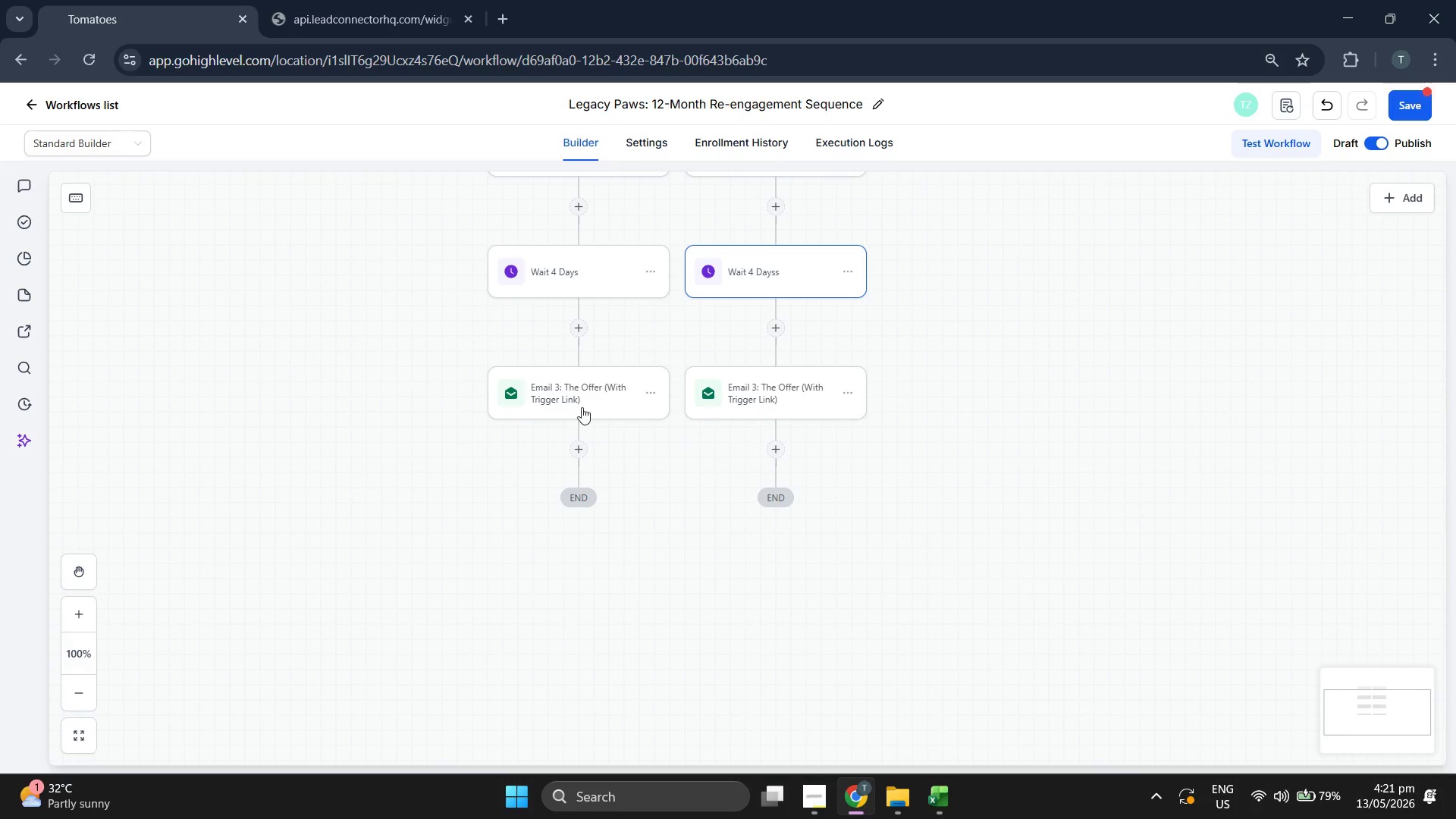 
left_click([579, 460])
 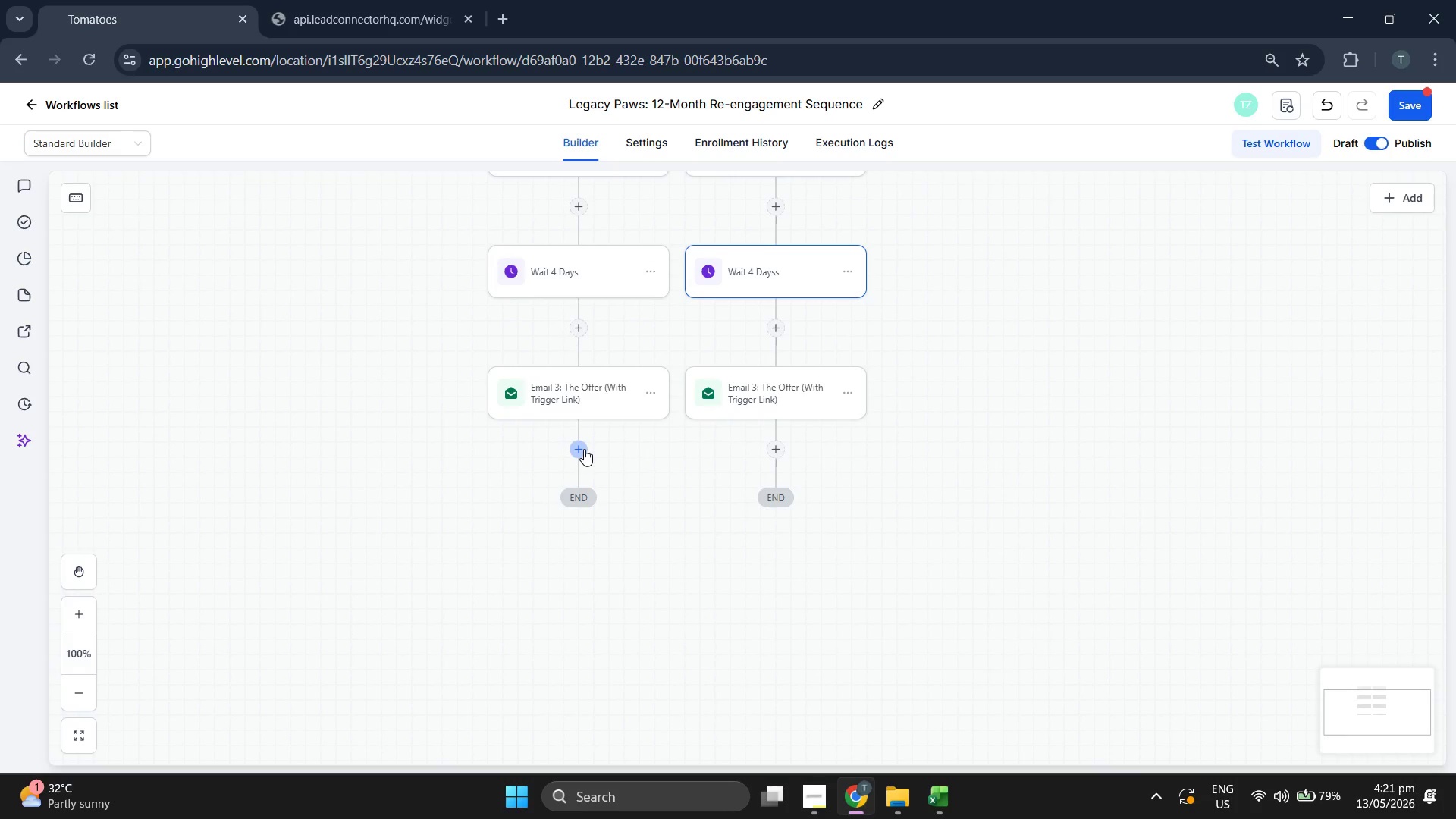 
left_click([584, 448])
 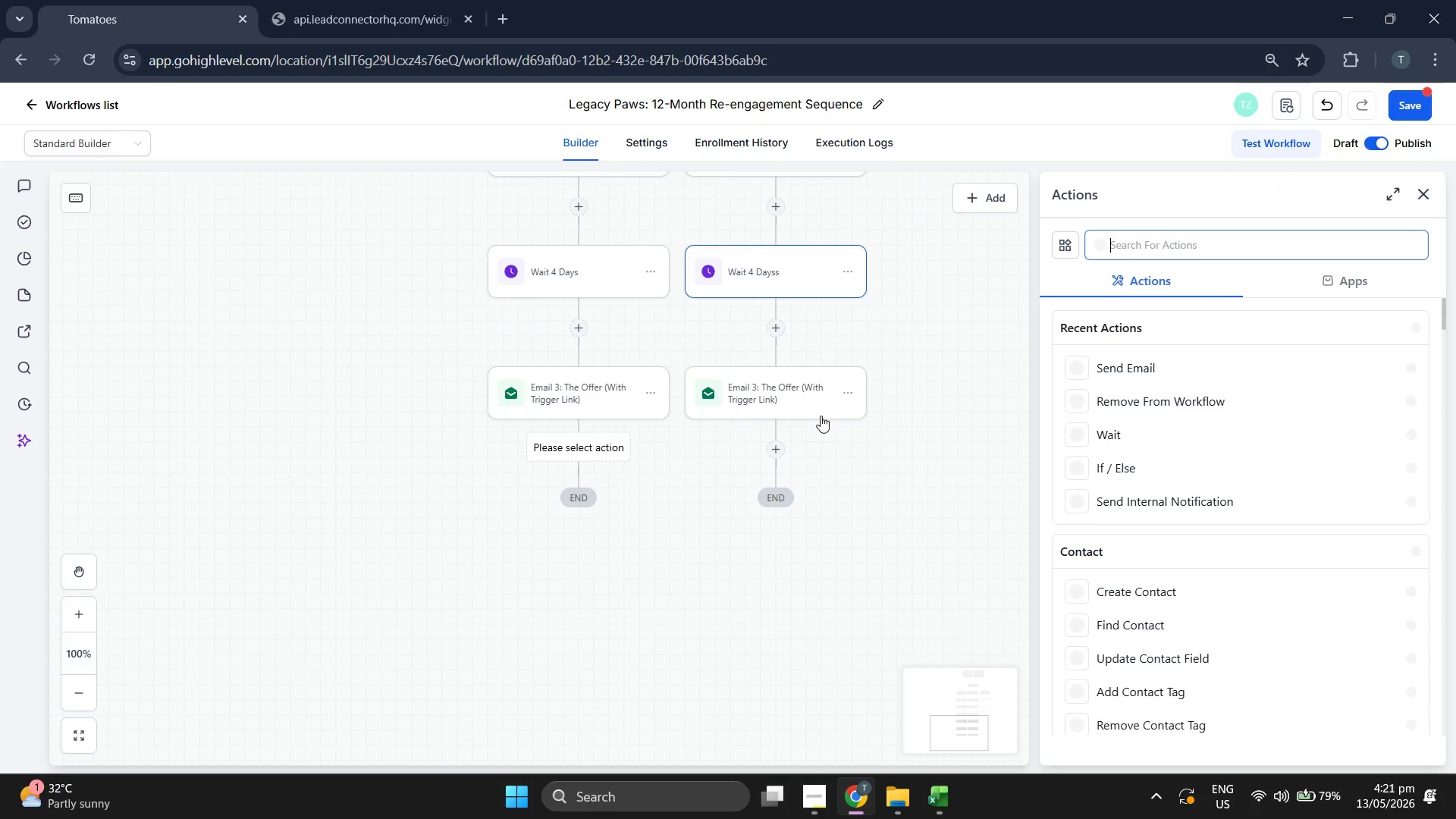 
scroll: coordinate [843, 416], scroll_direction: up, amount: 5.0
 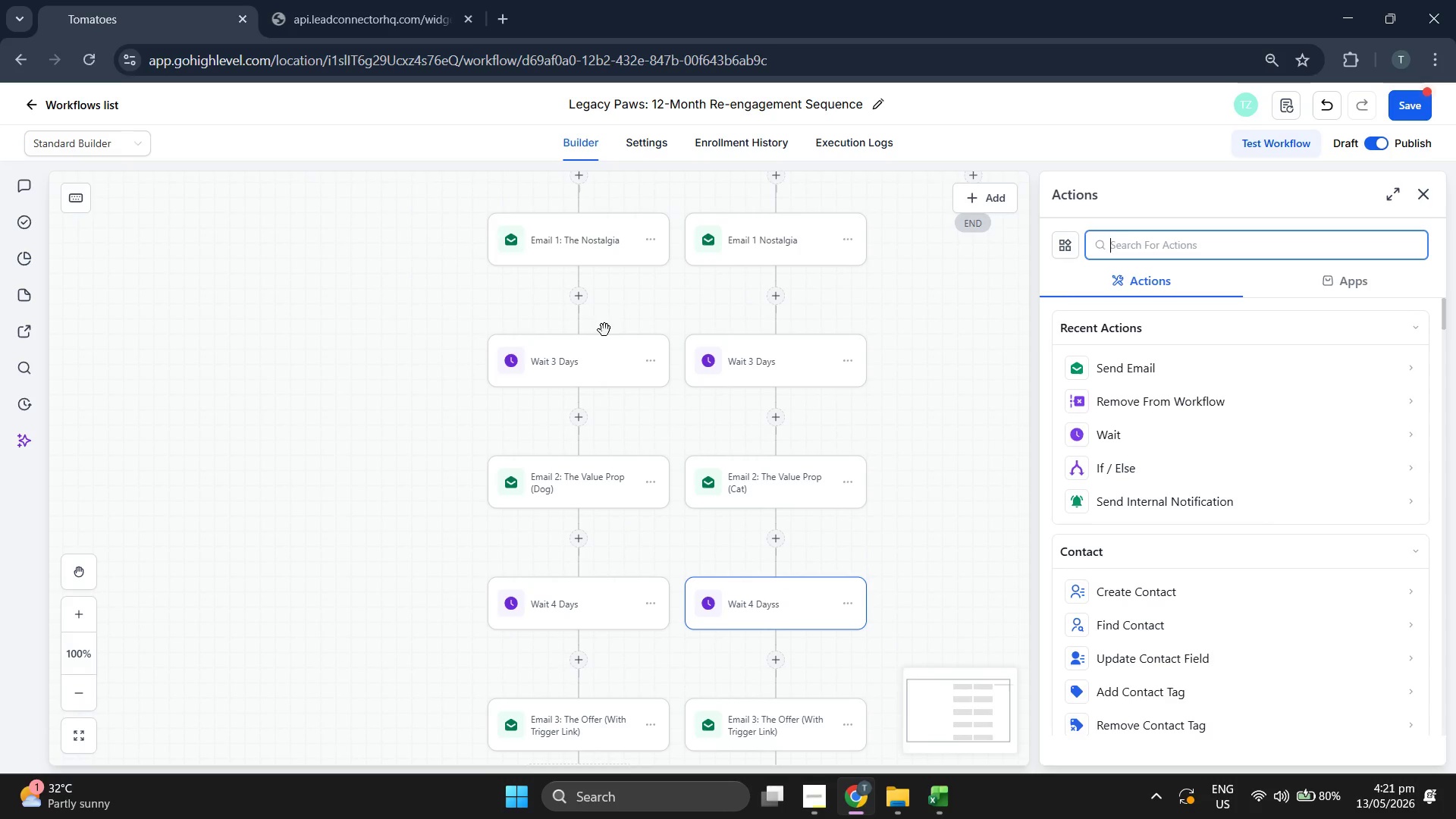 
scroll: coordinate [582, 458], scroll_direction: down, amount: 5.0
 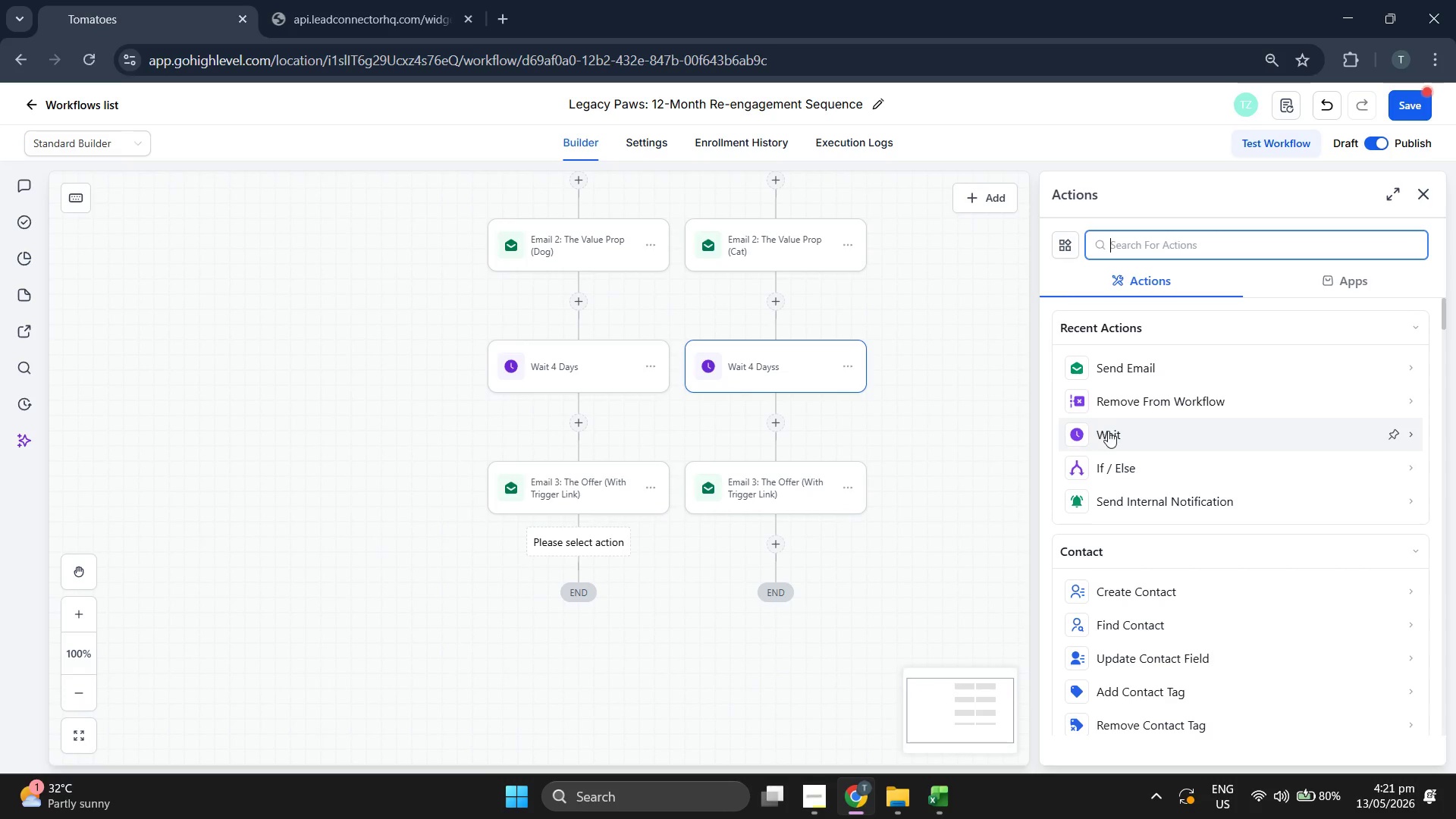 
left_click([1109, 431])
 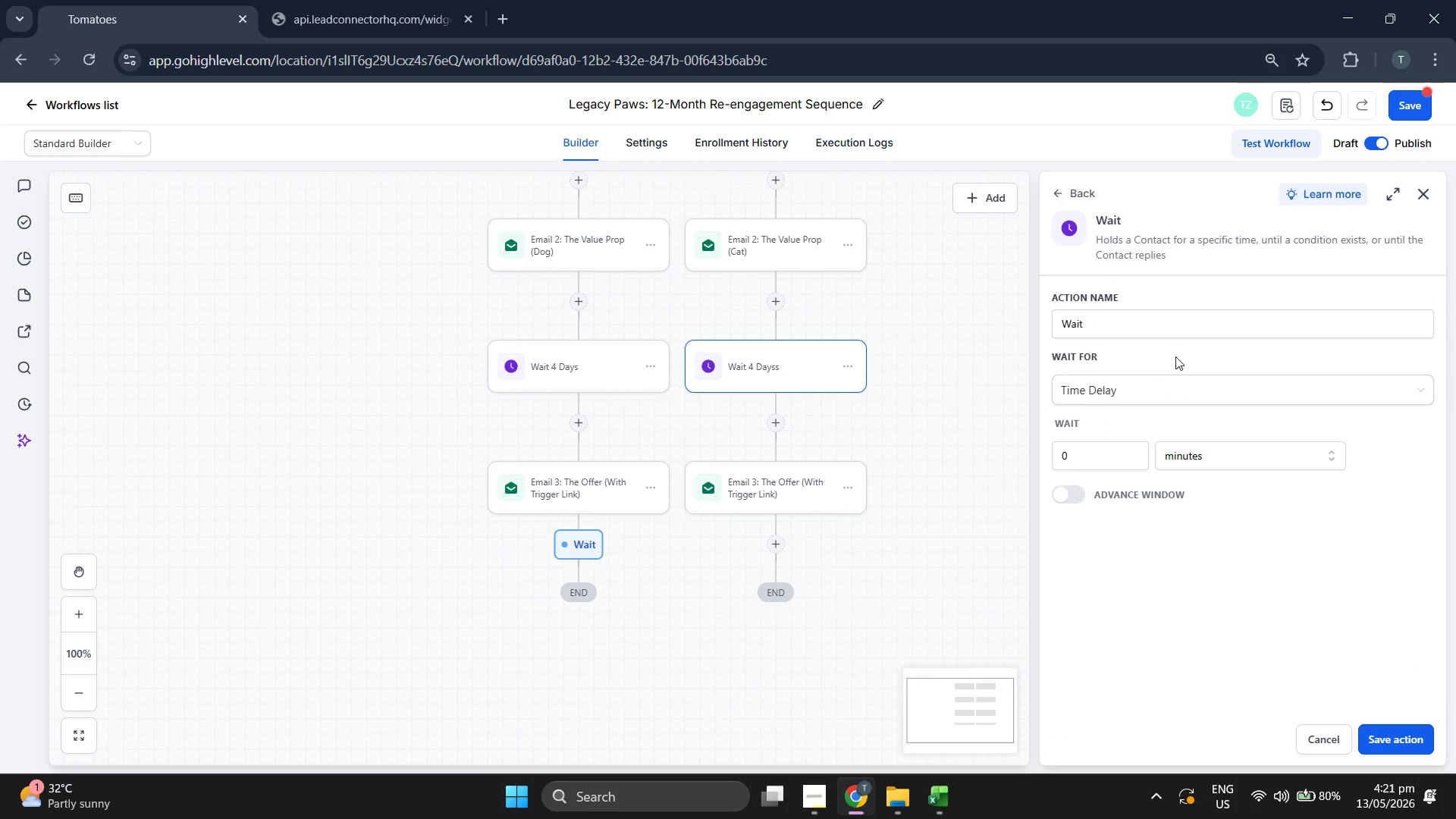 
left_click([1187, 334])
 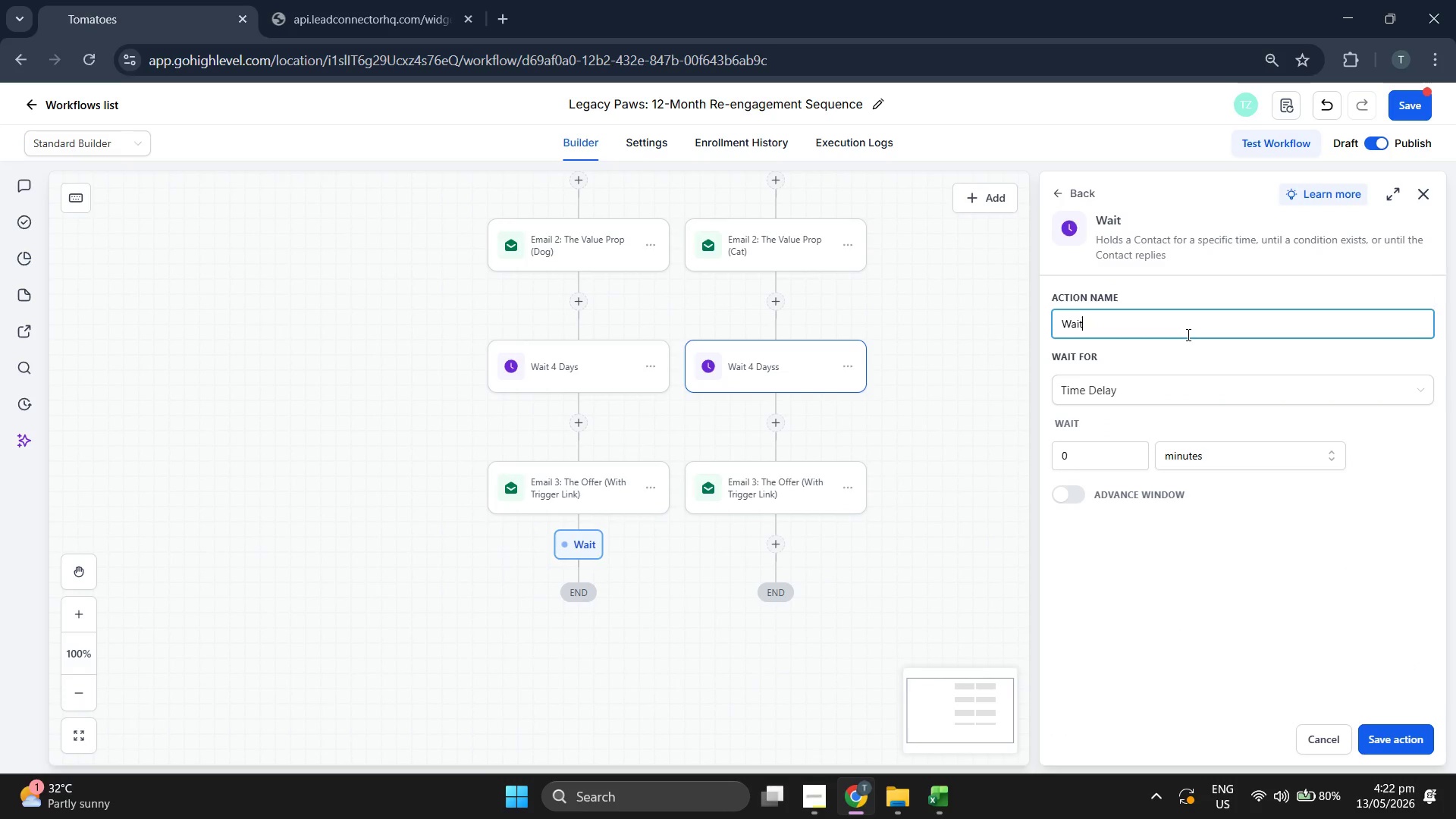 
type( 4)
key(Backspace)
type(3 Days)
 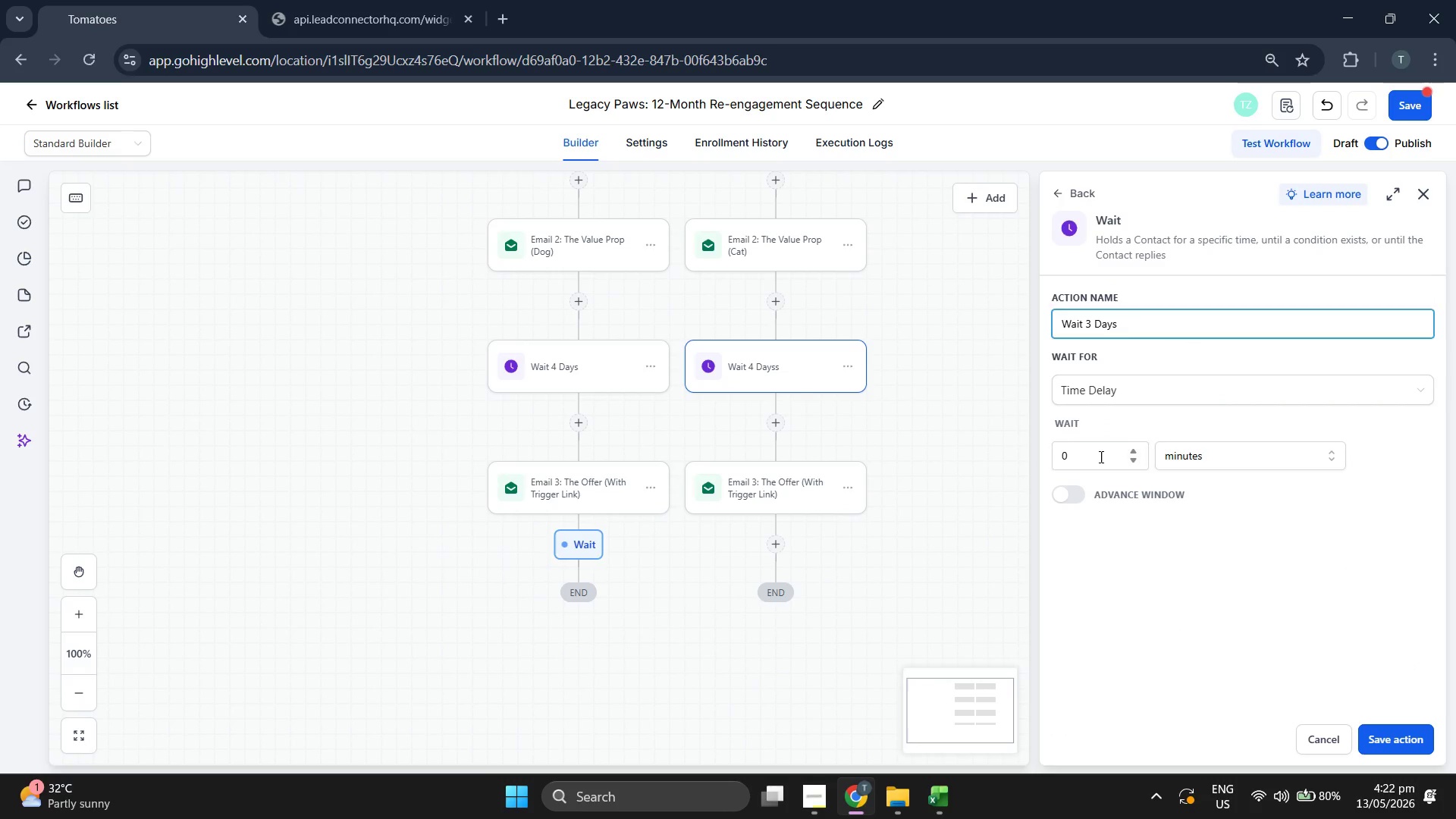 
key(3)
 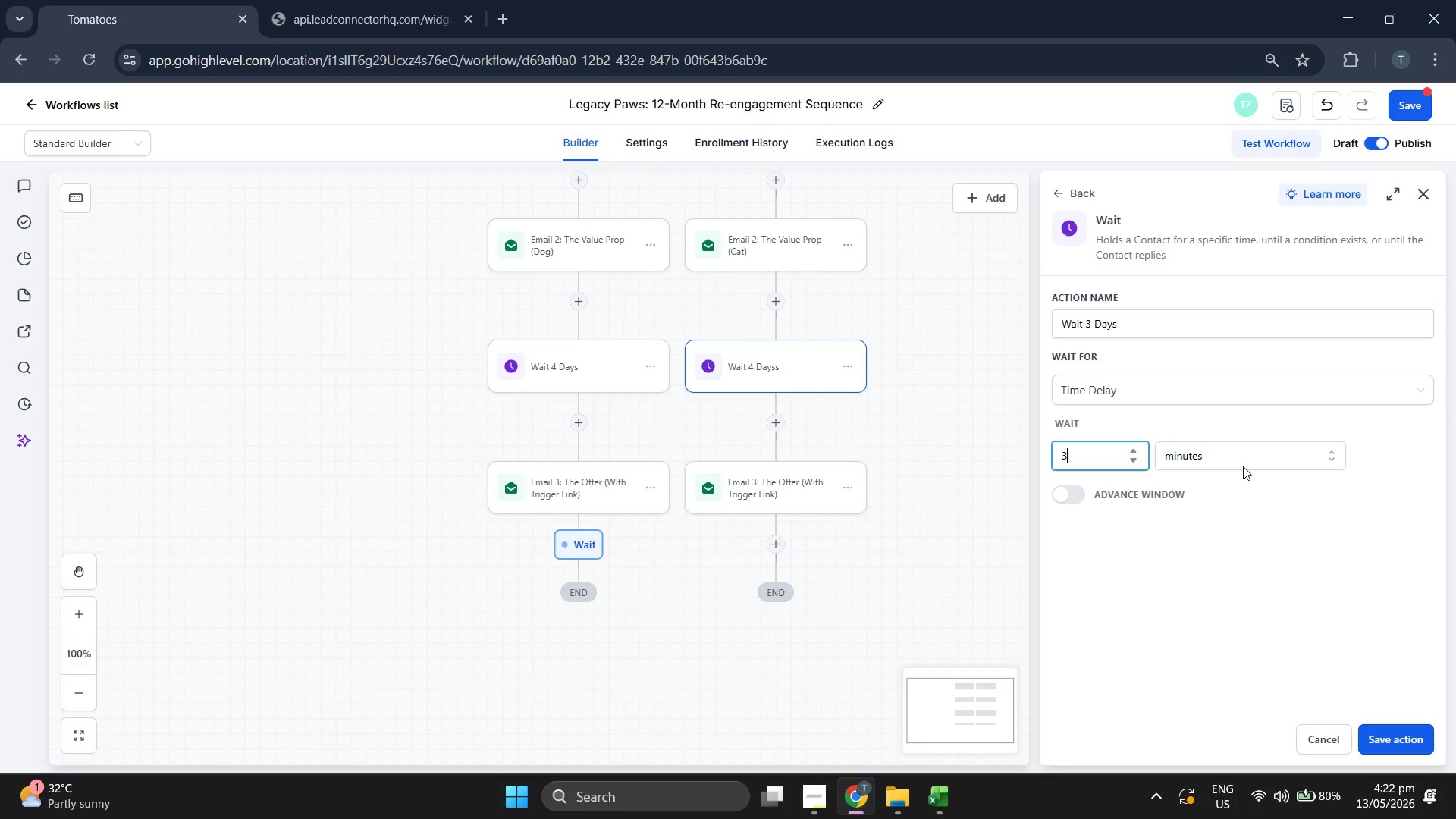 
left_click([1243, 466])
 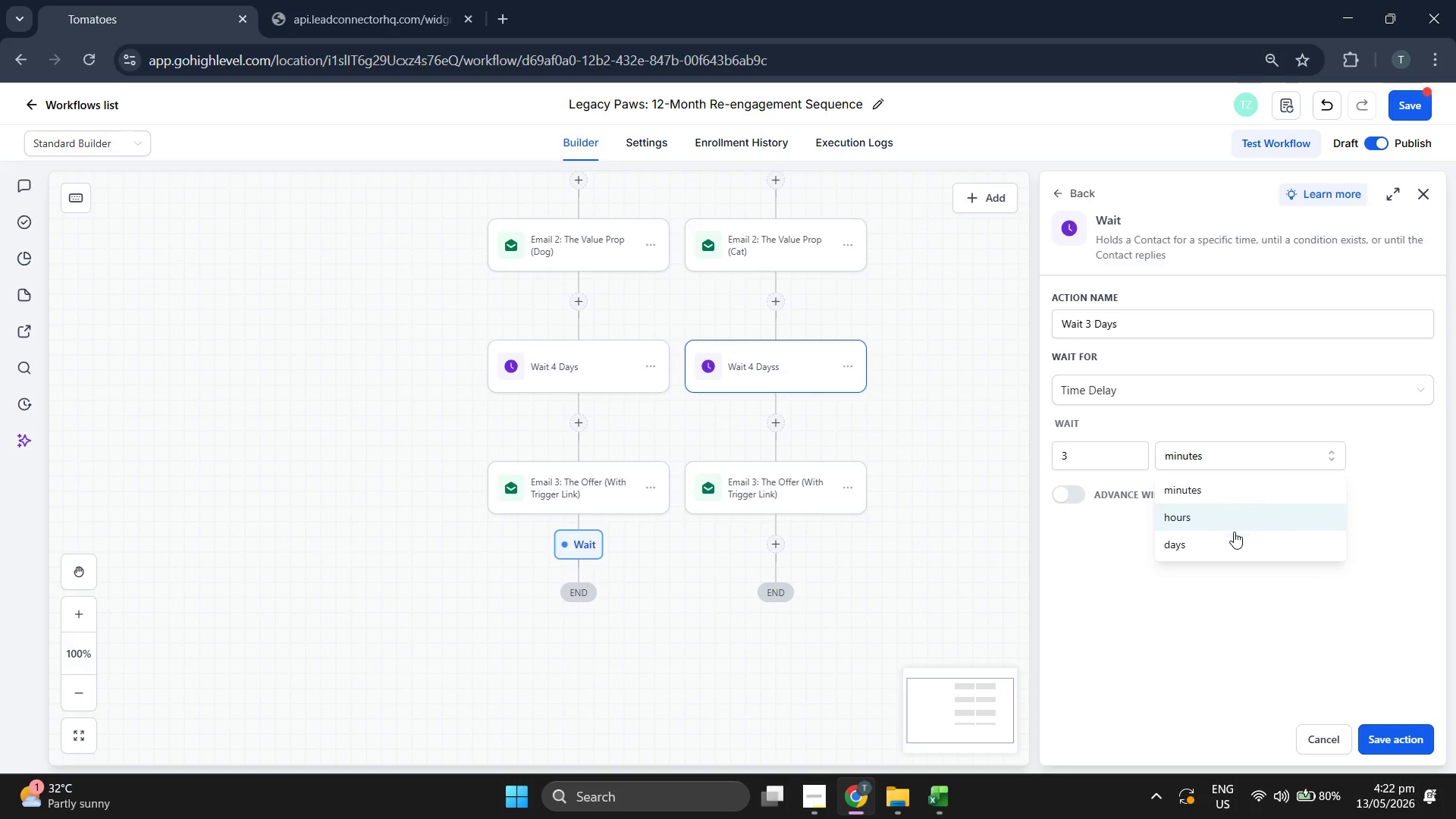 
left_click([1234, 540])
 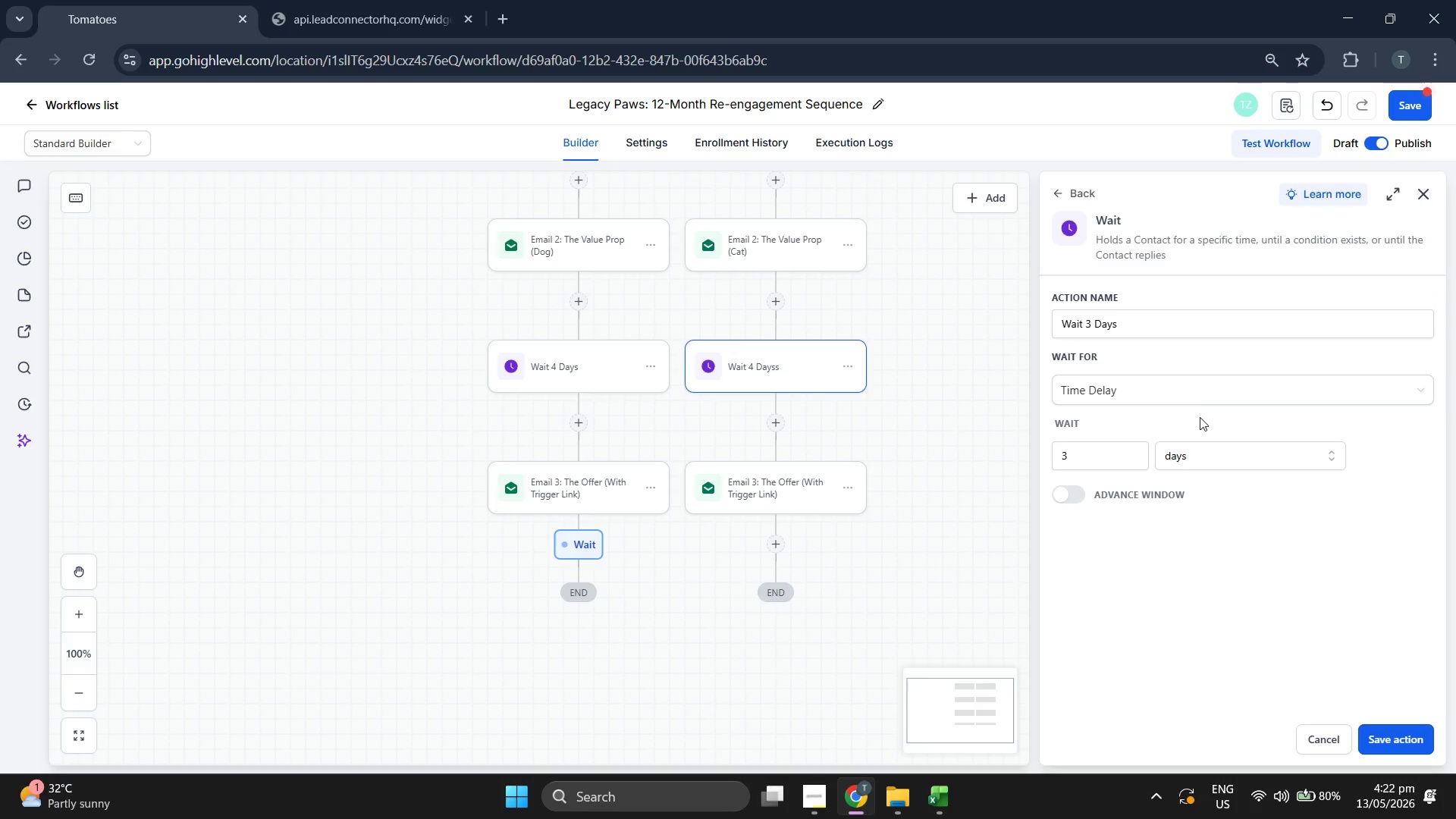 
left_click([1190, 383])
 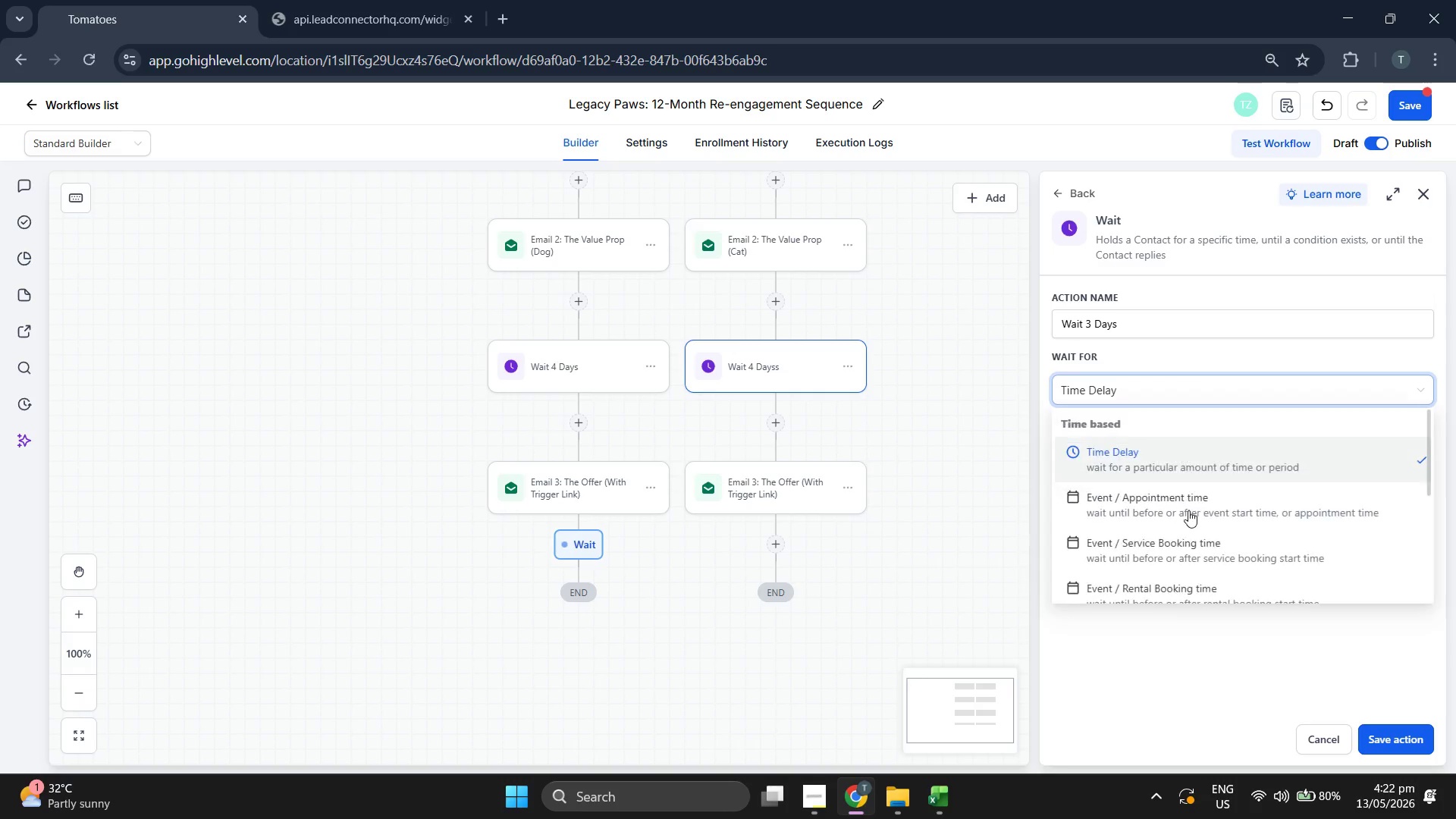 
scroll: coordinate [1190, 518], scroll_direction: down, amount: 6.0
 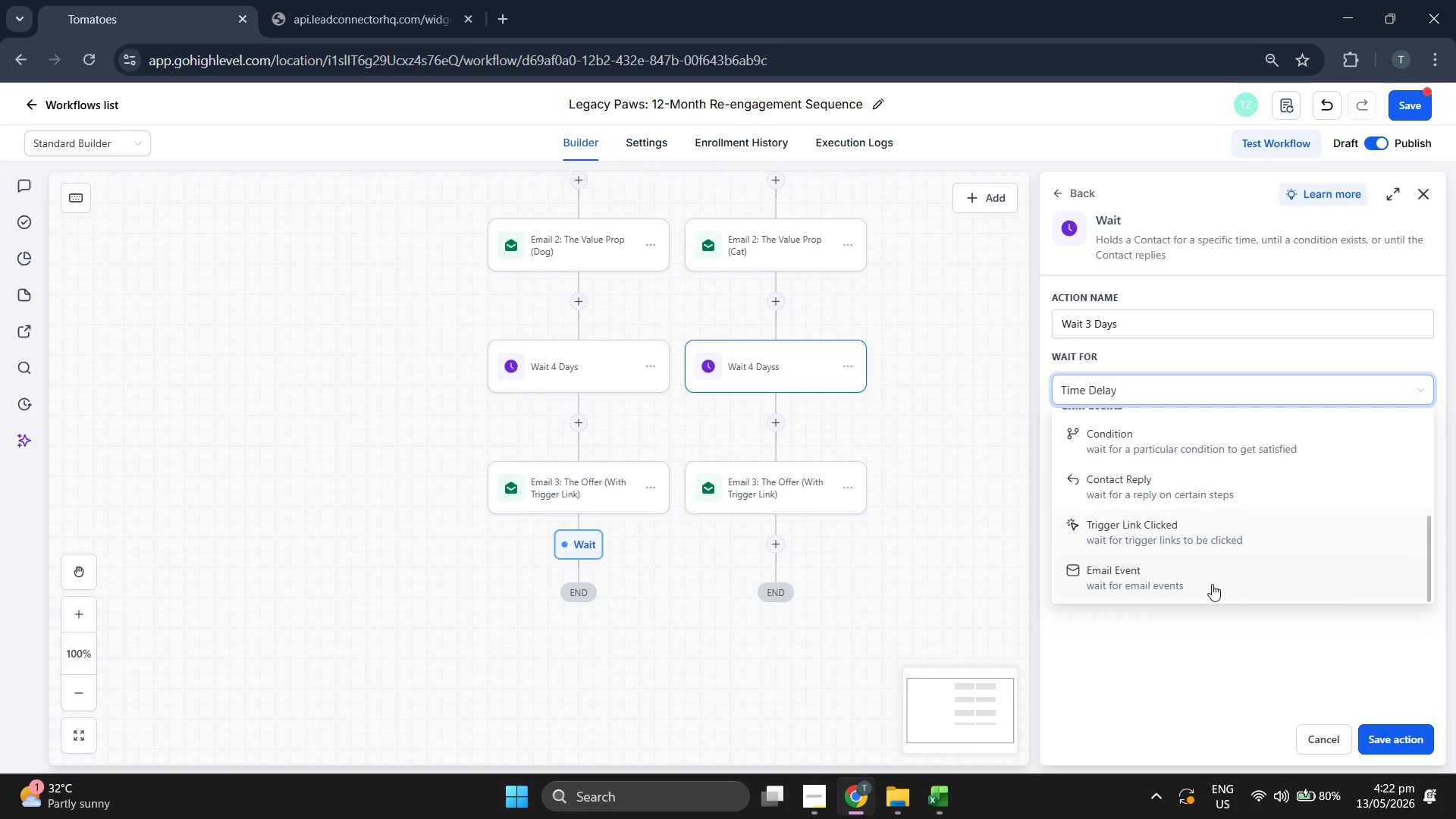 
left_click([1212, 584])
 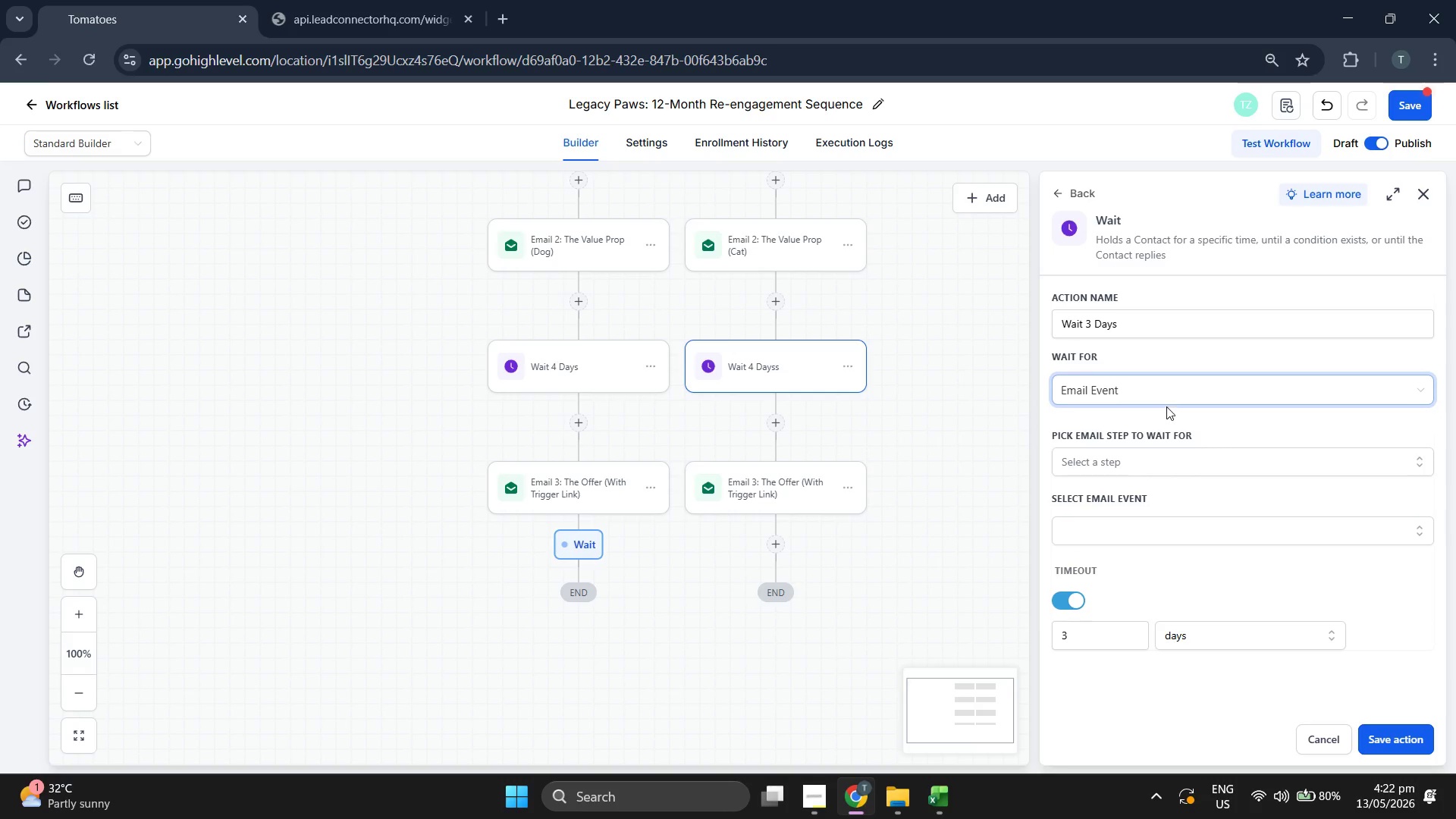 
left_click([1172, 391])
 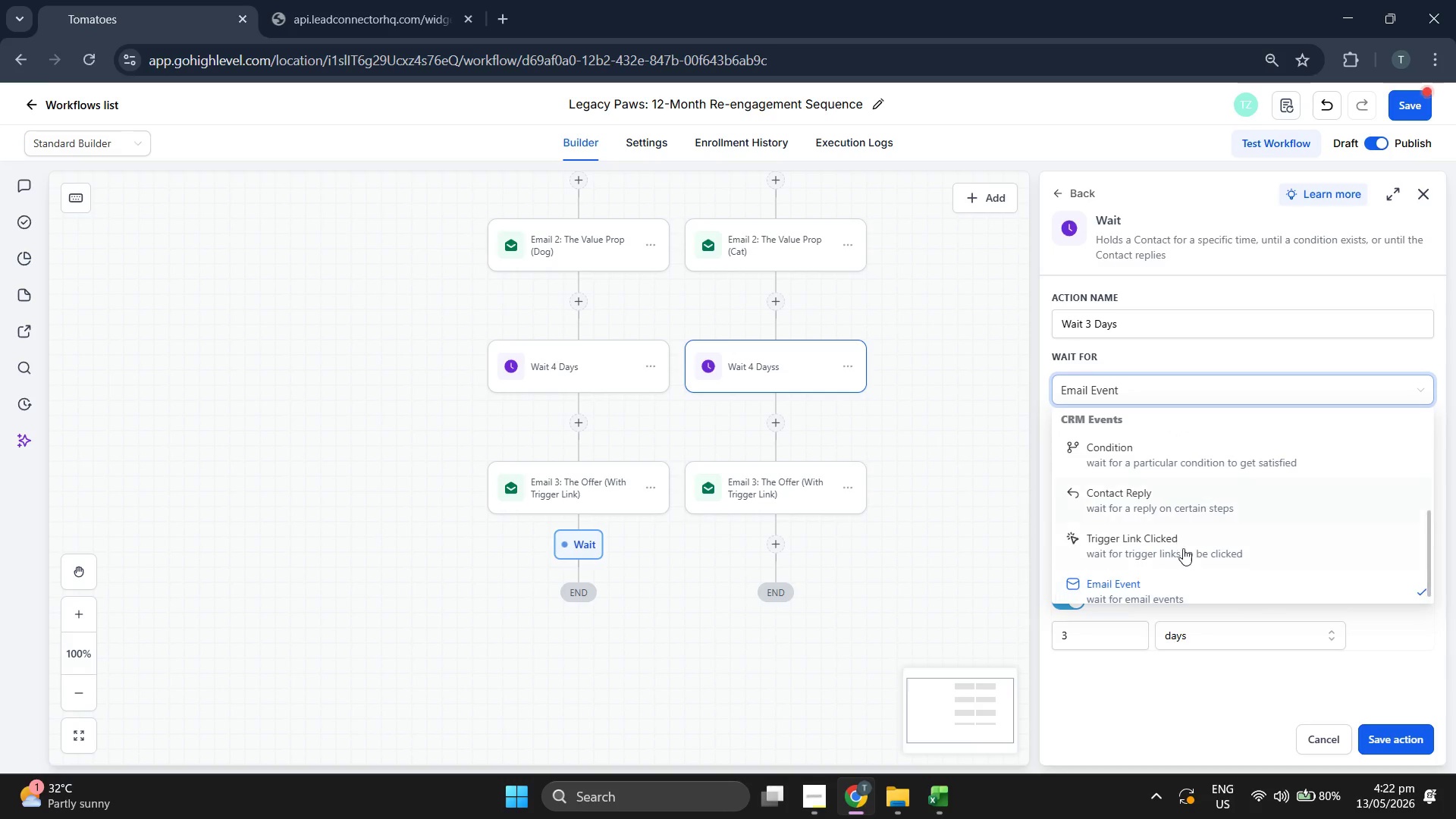 
left_click([1184, 552])
 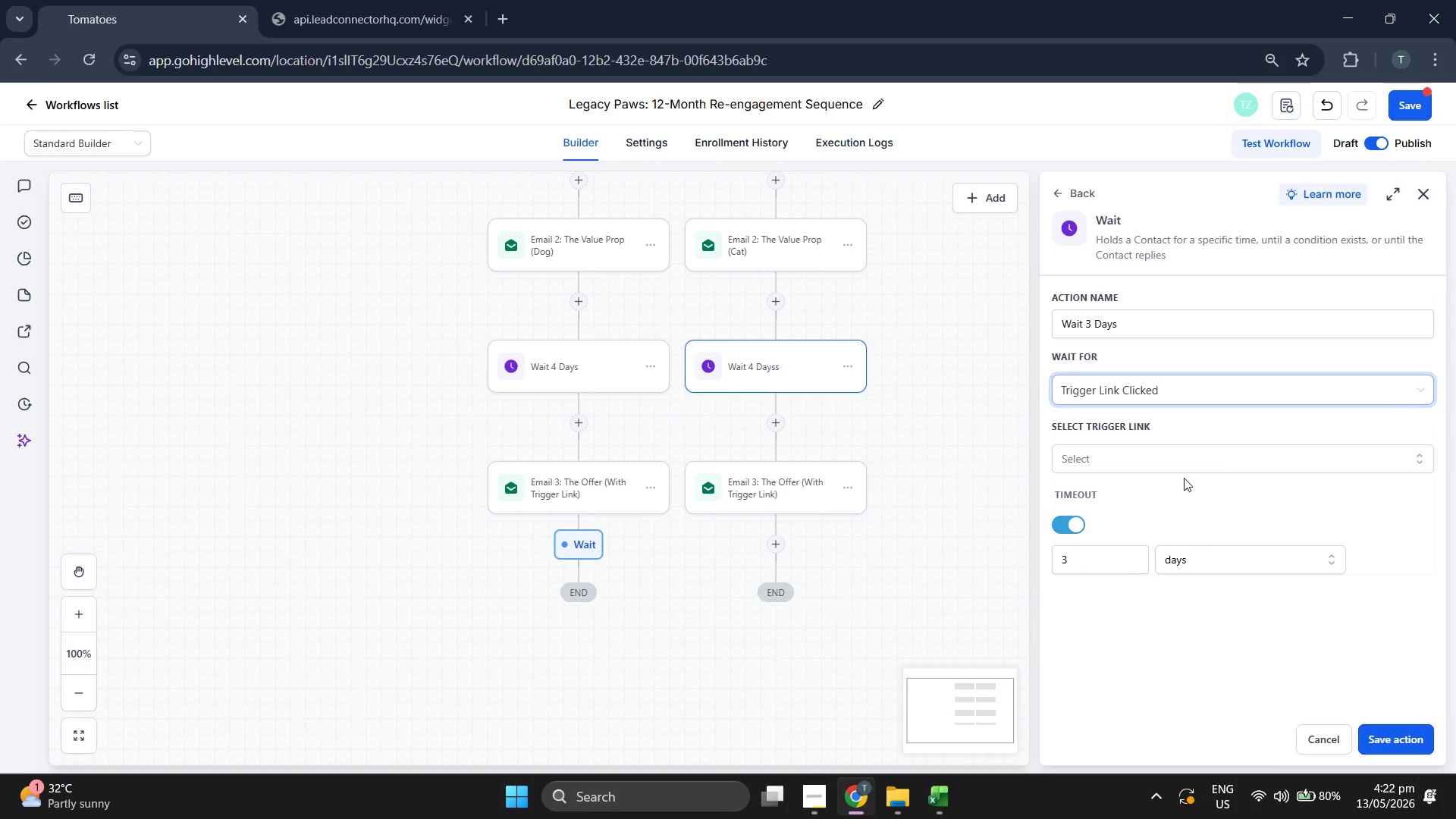 
left_click([1185, 467])
 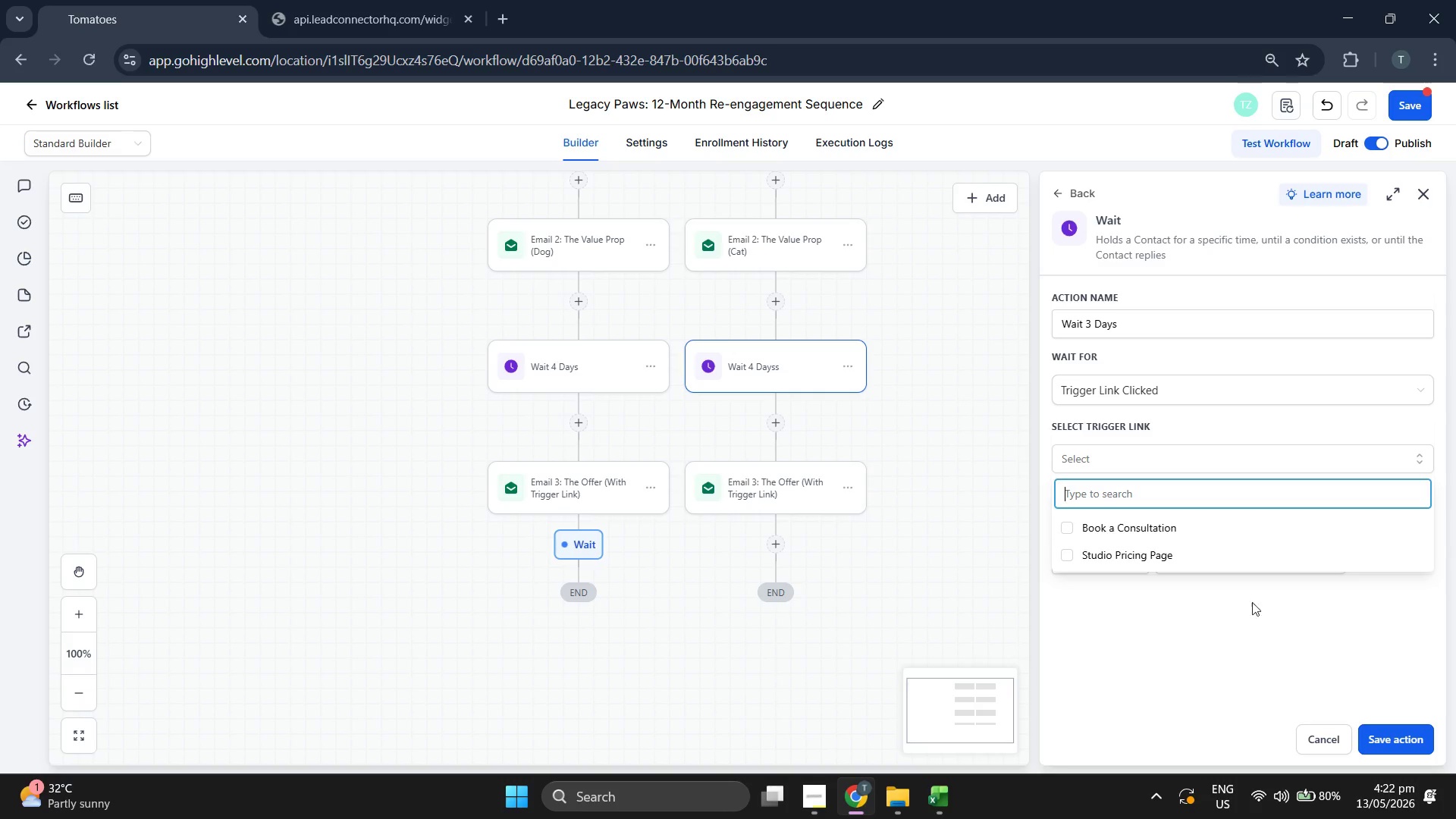 
wait(7.47)
 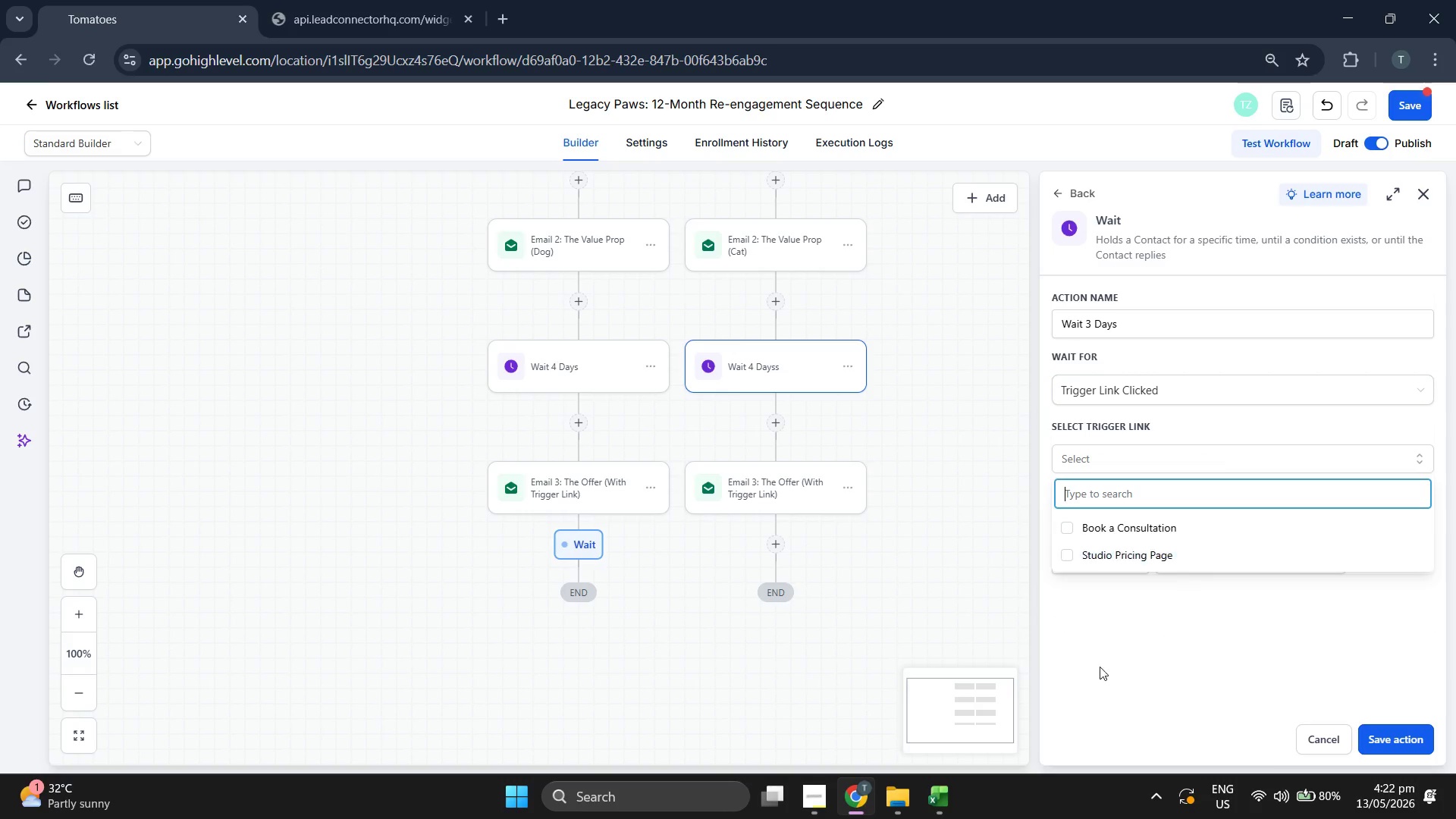 
left_click([1203, 563])
 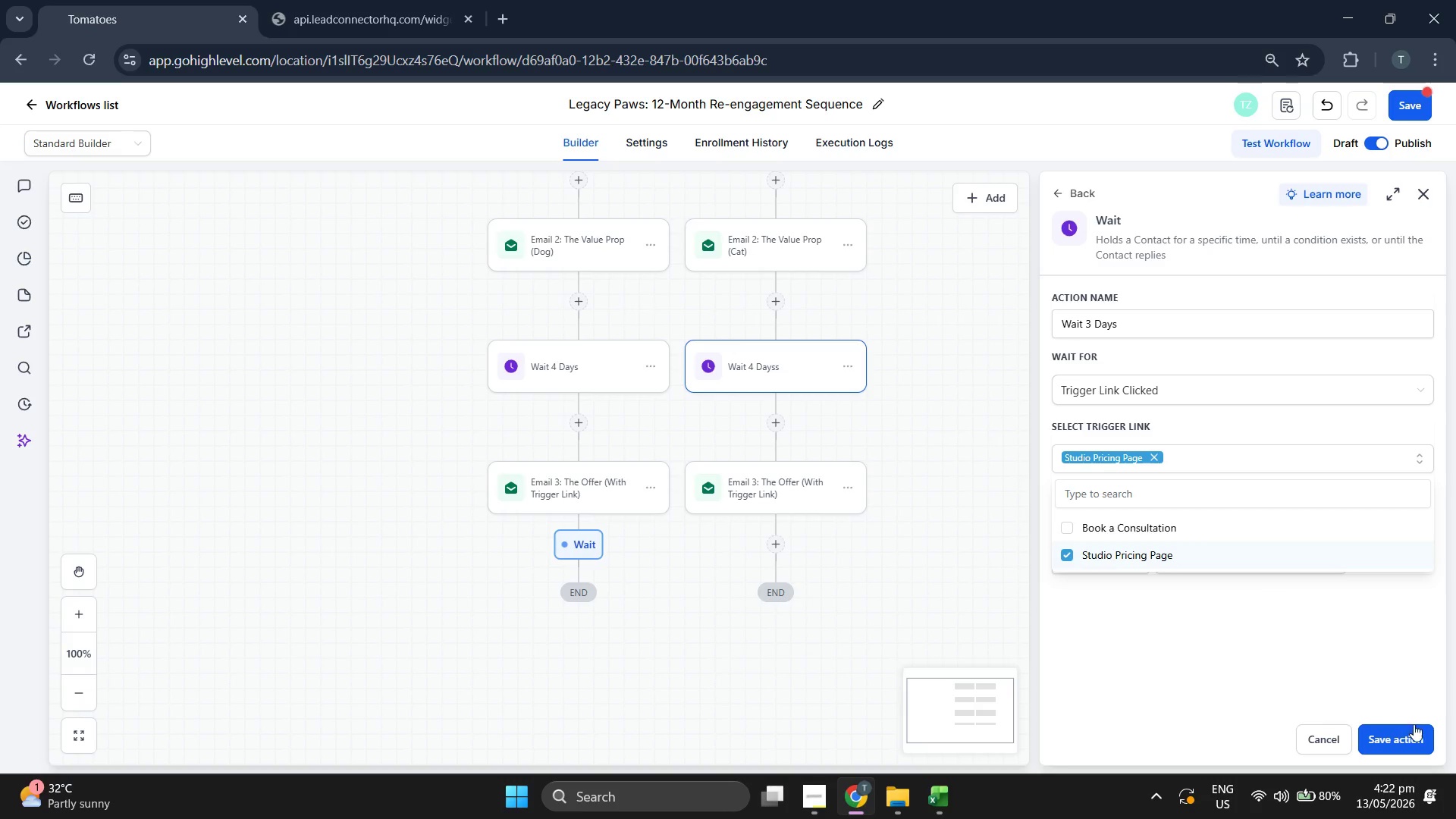 
left_click([1382, 660])
 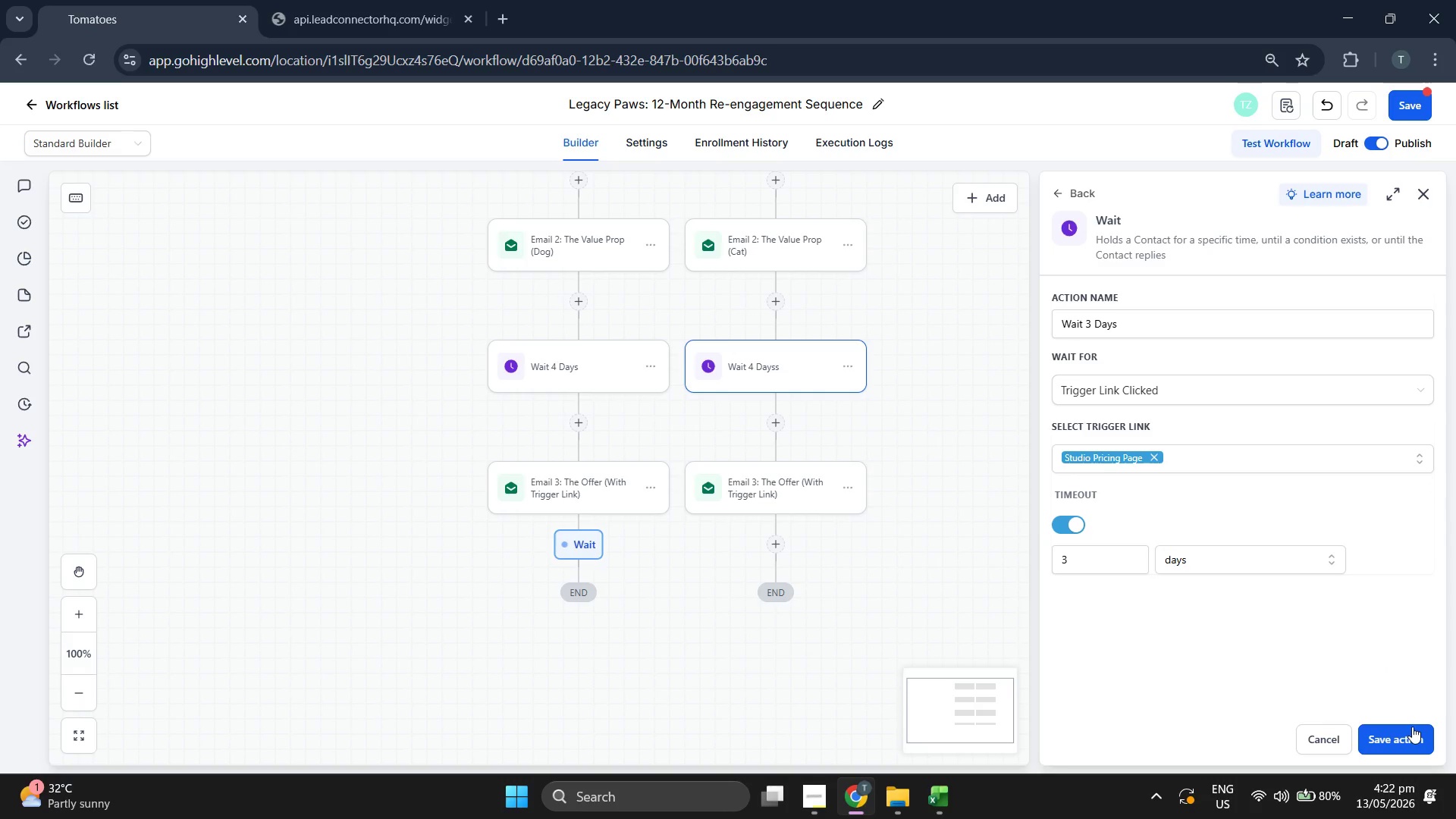 
left_click([1407, 736])
 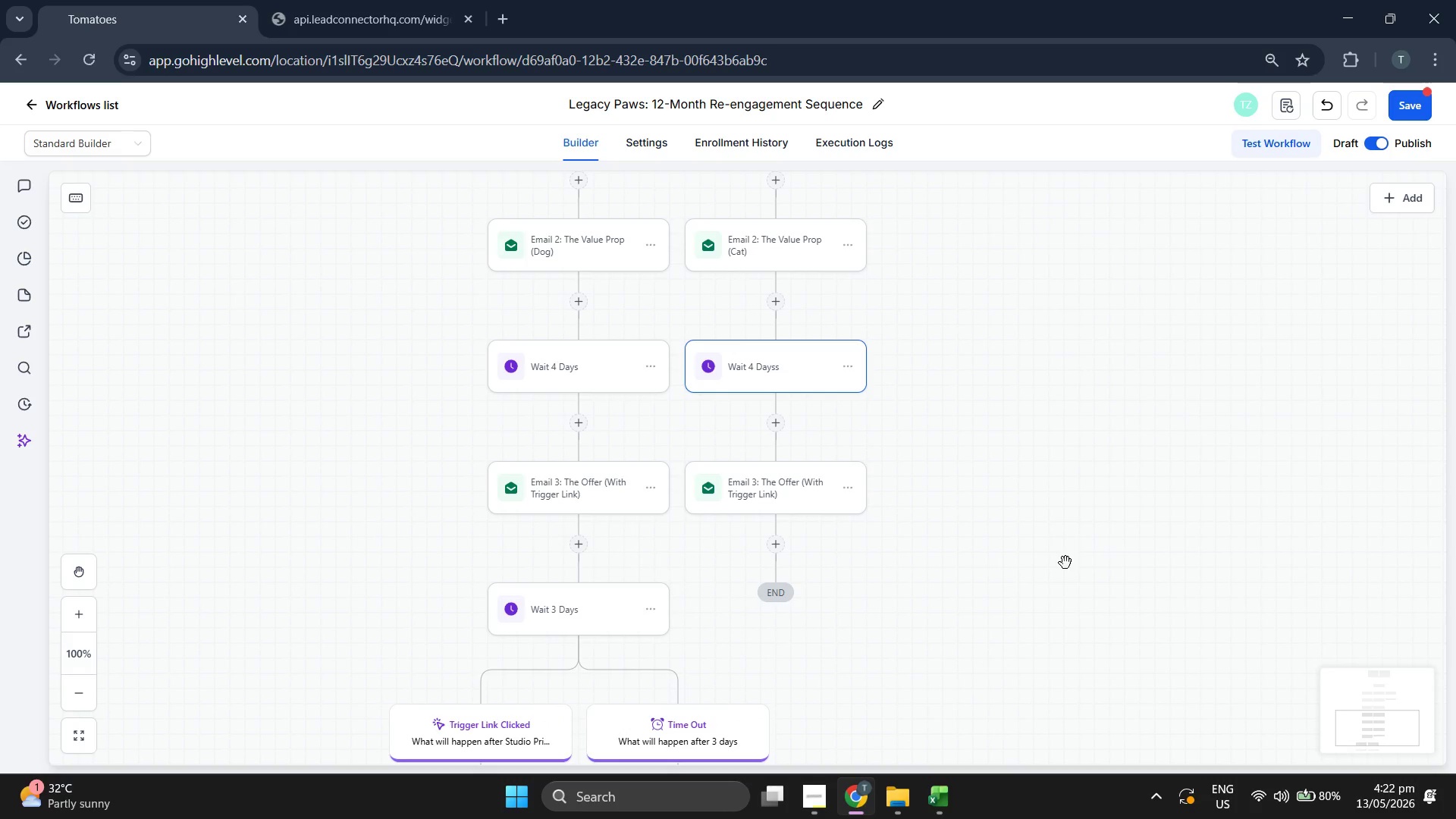 
left_click_drag(start_coordinate=[1077, 555], to_coordinate=[1088, 425])
 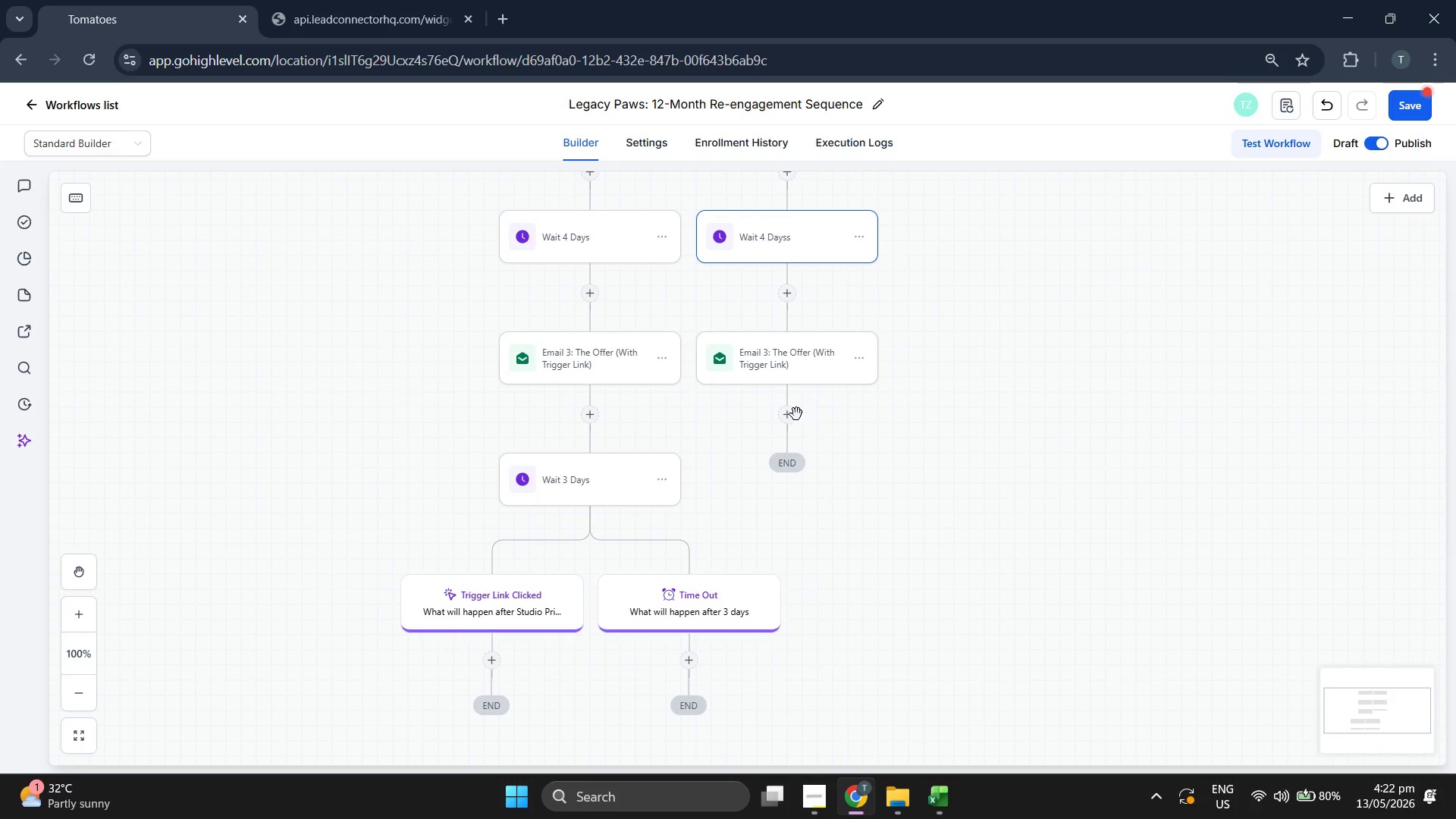 
left_click([794, 420])
 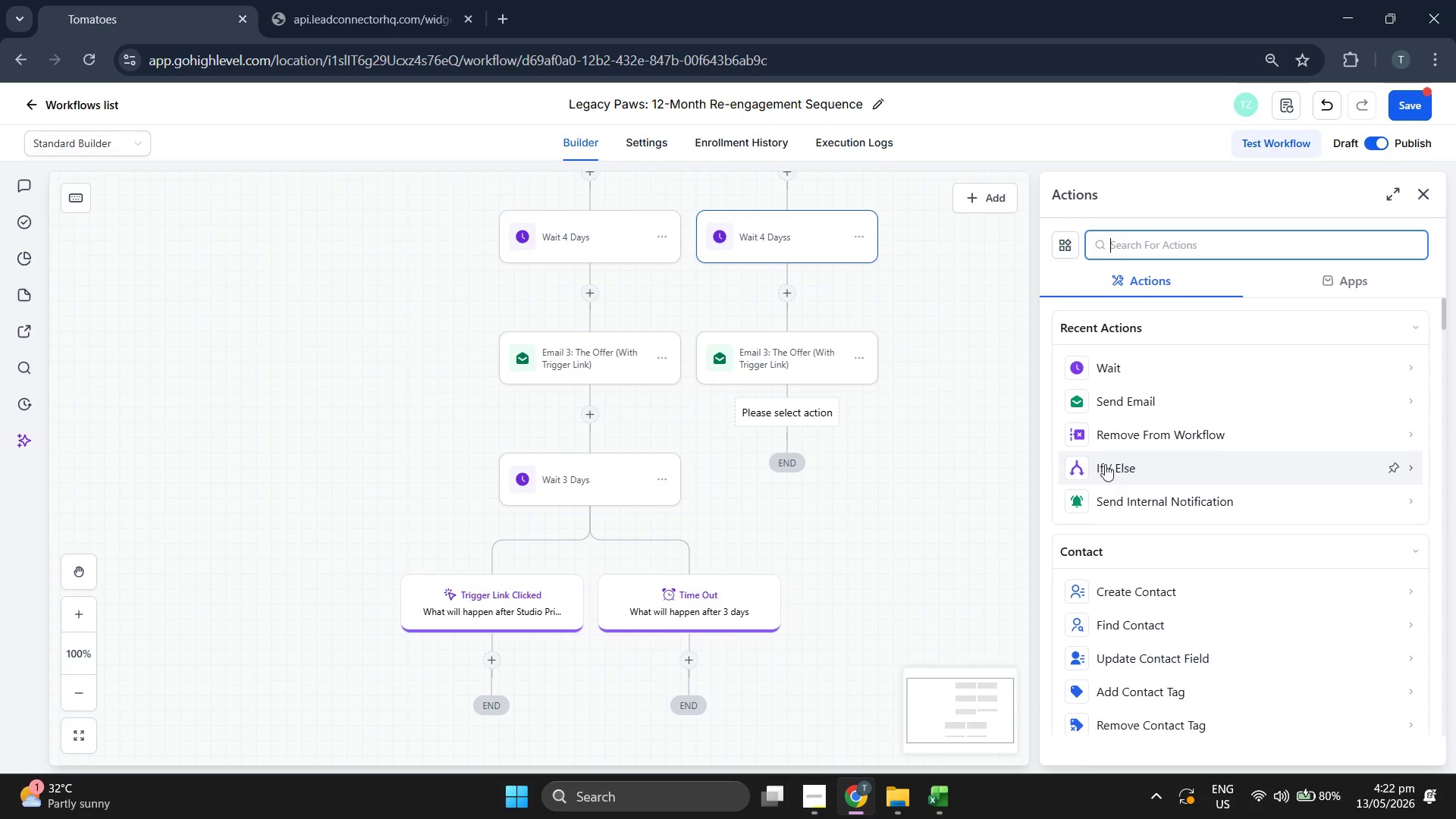 
left_click([1164, 375])
 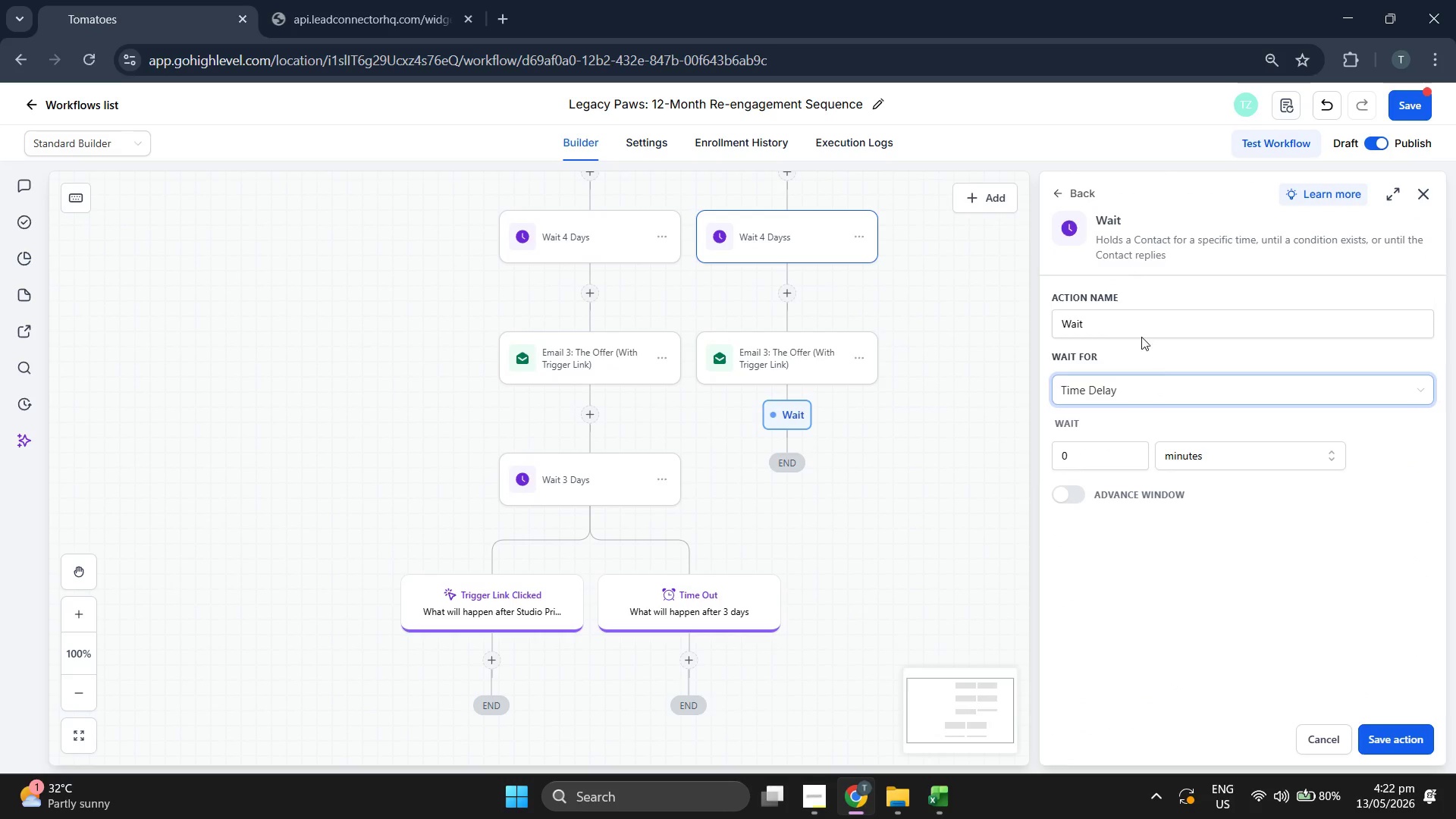 
left_click([1147, 325])
 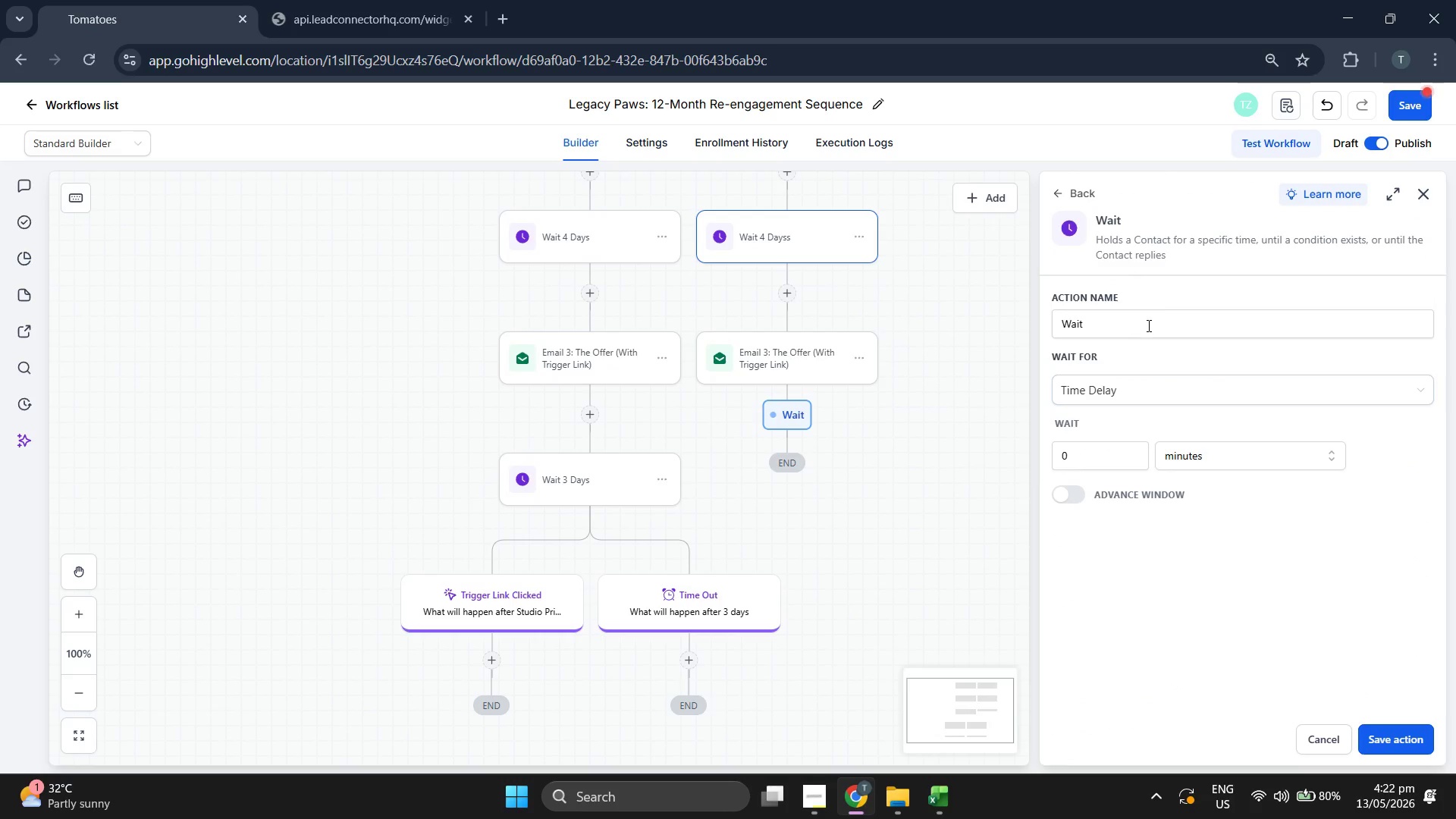 
type( 3 Day)
 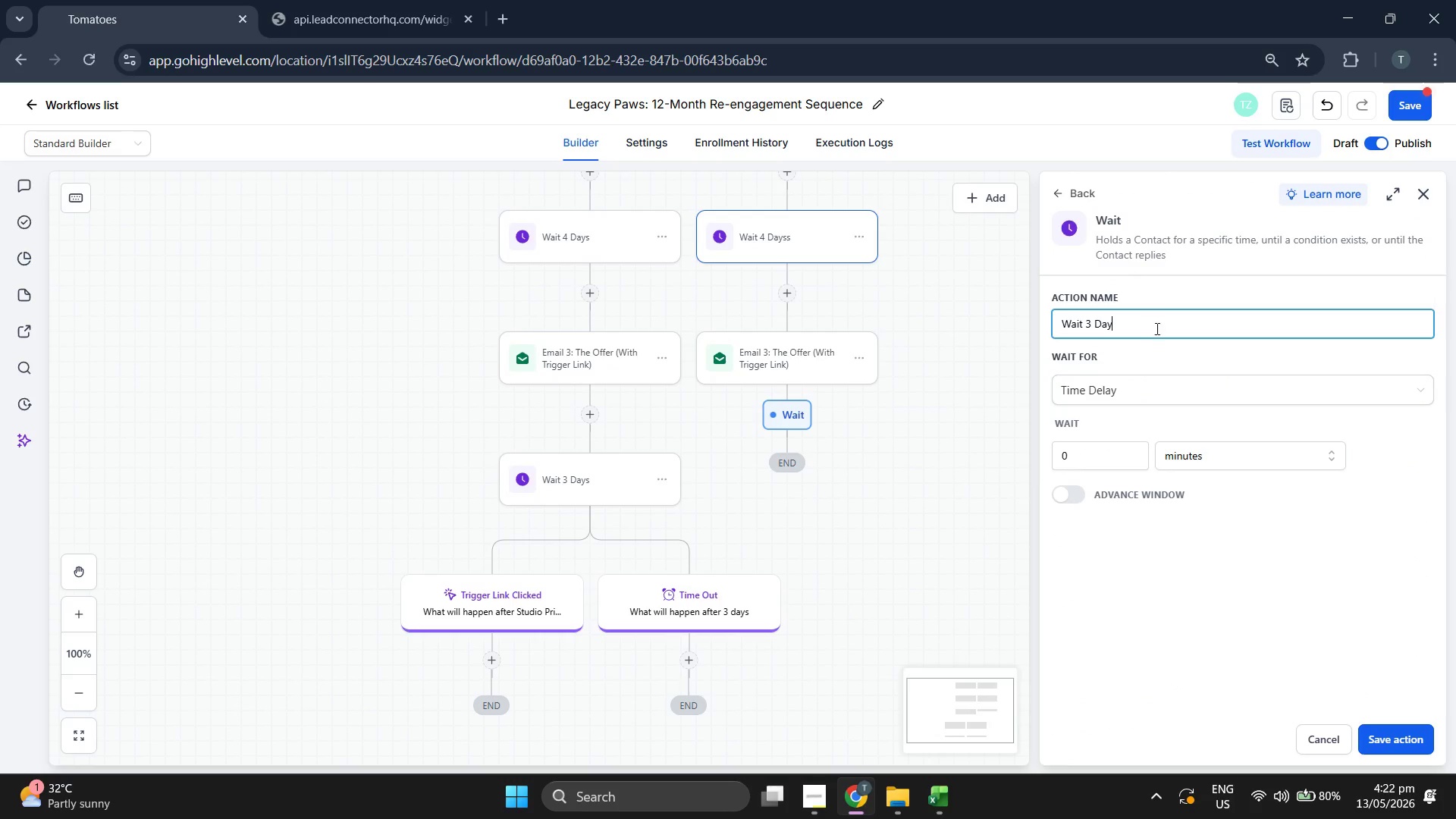 
key(S)
 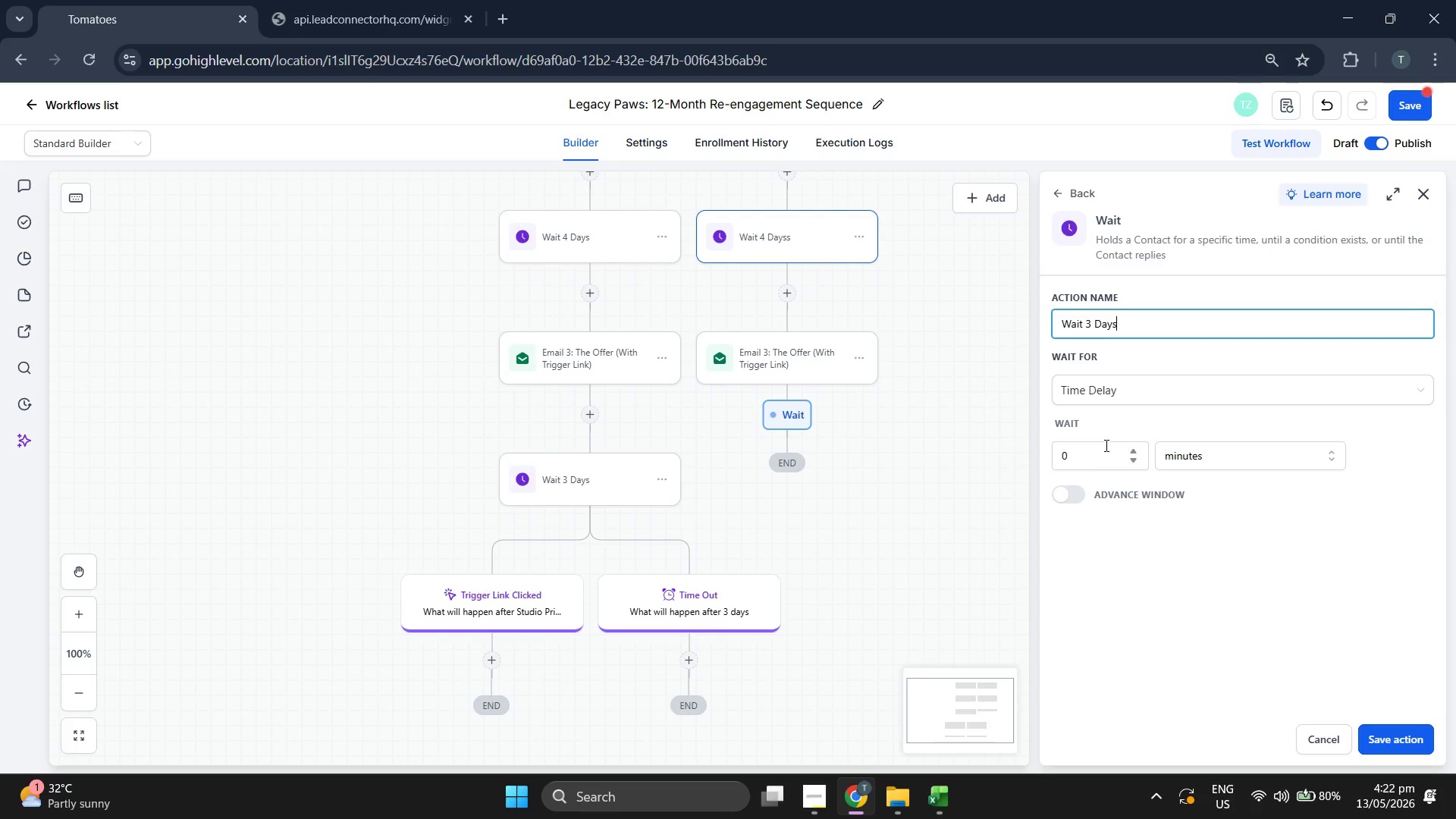 
left_click([1084, 460])
 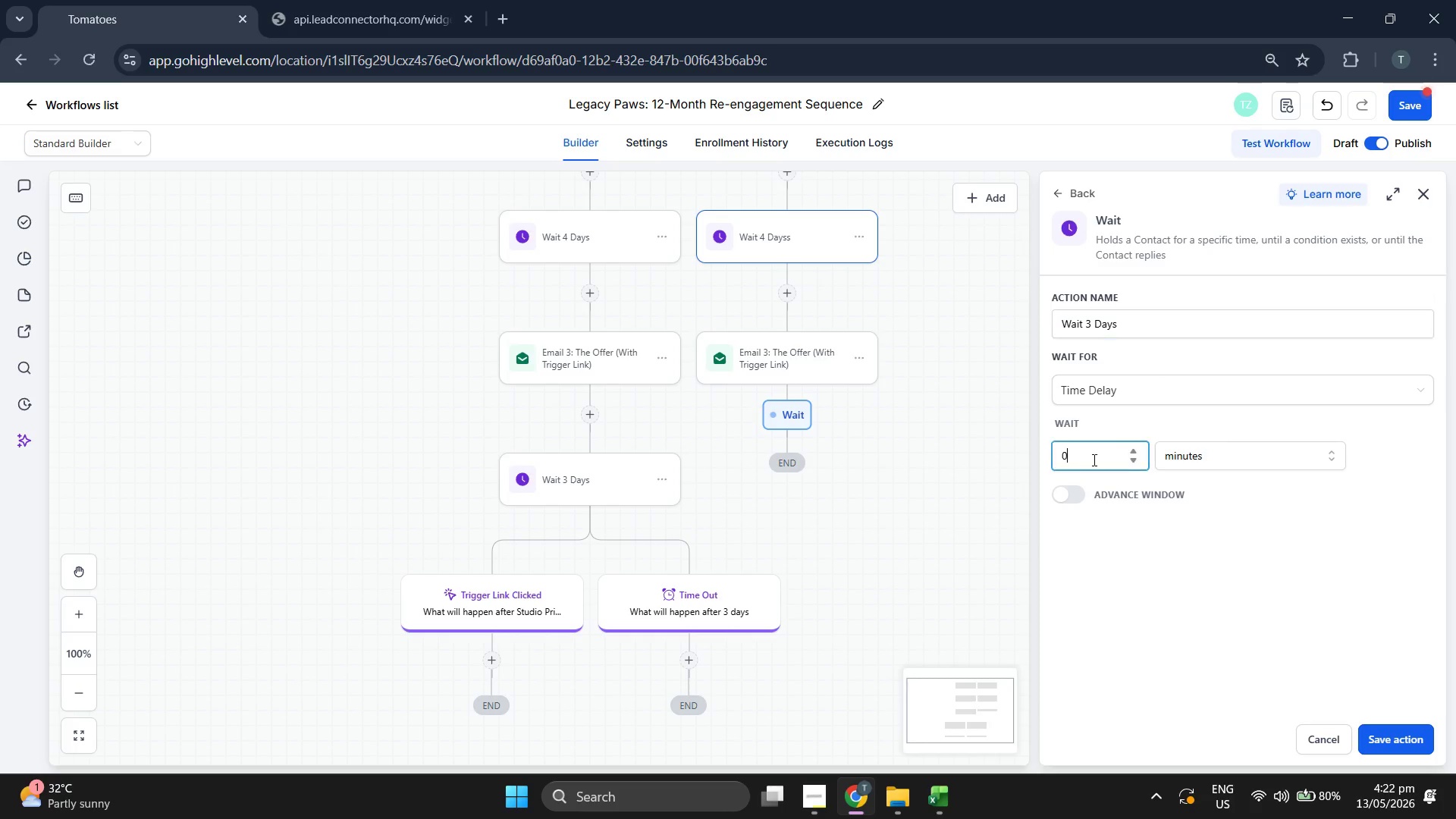 
key(3)
 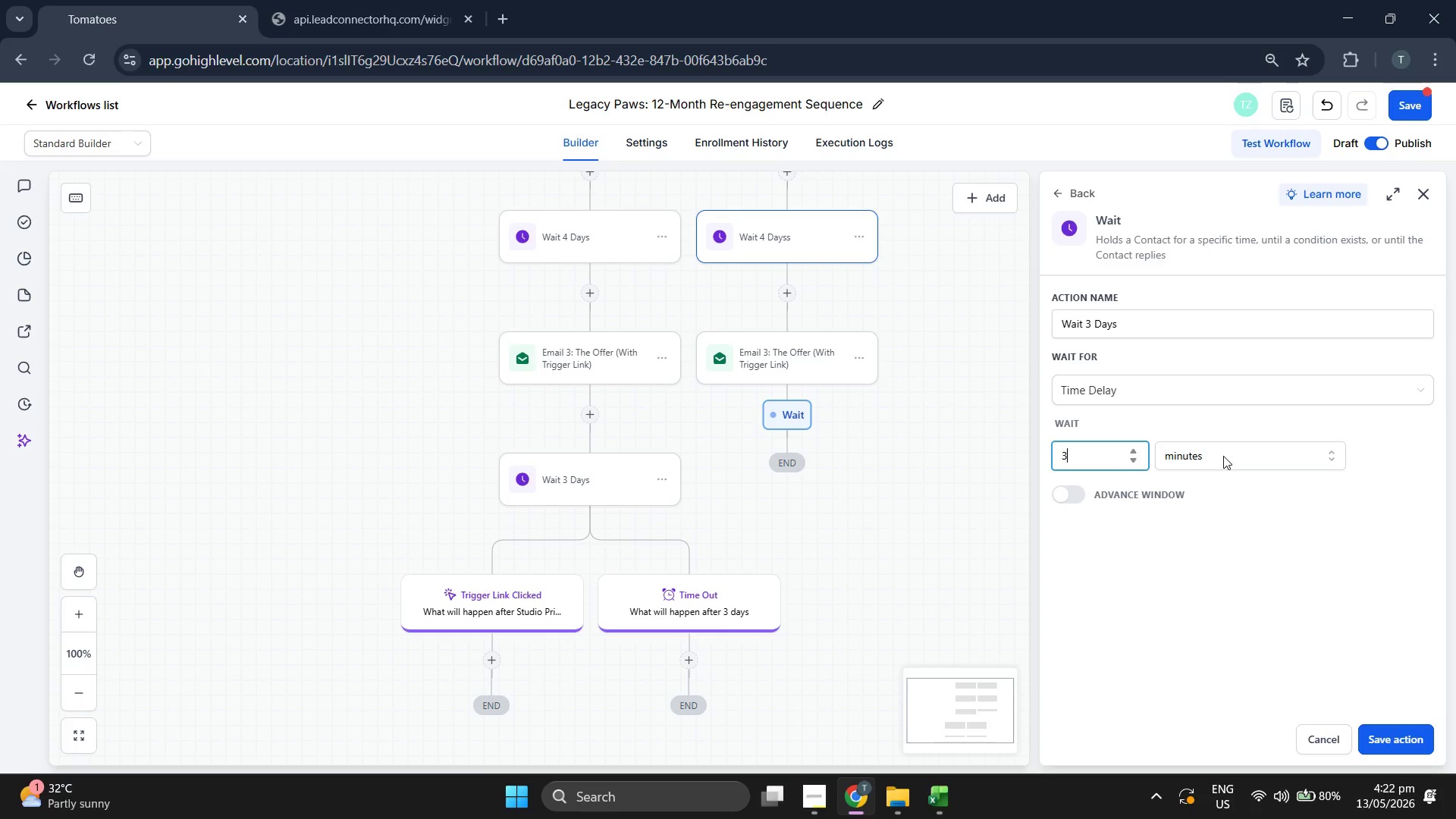 
left_click([1232, 456])
 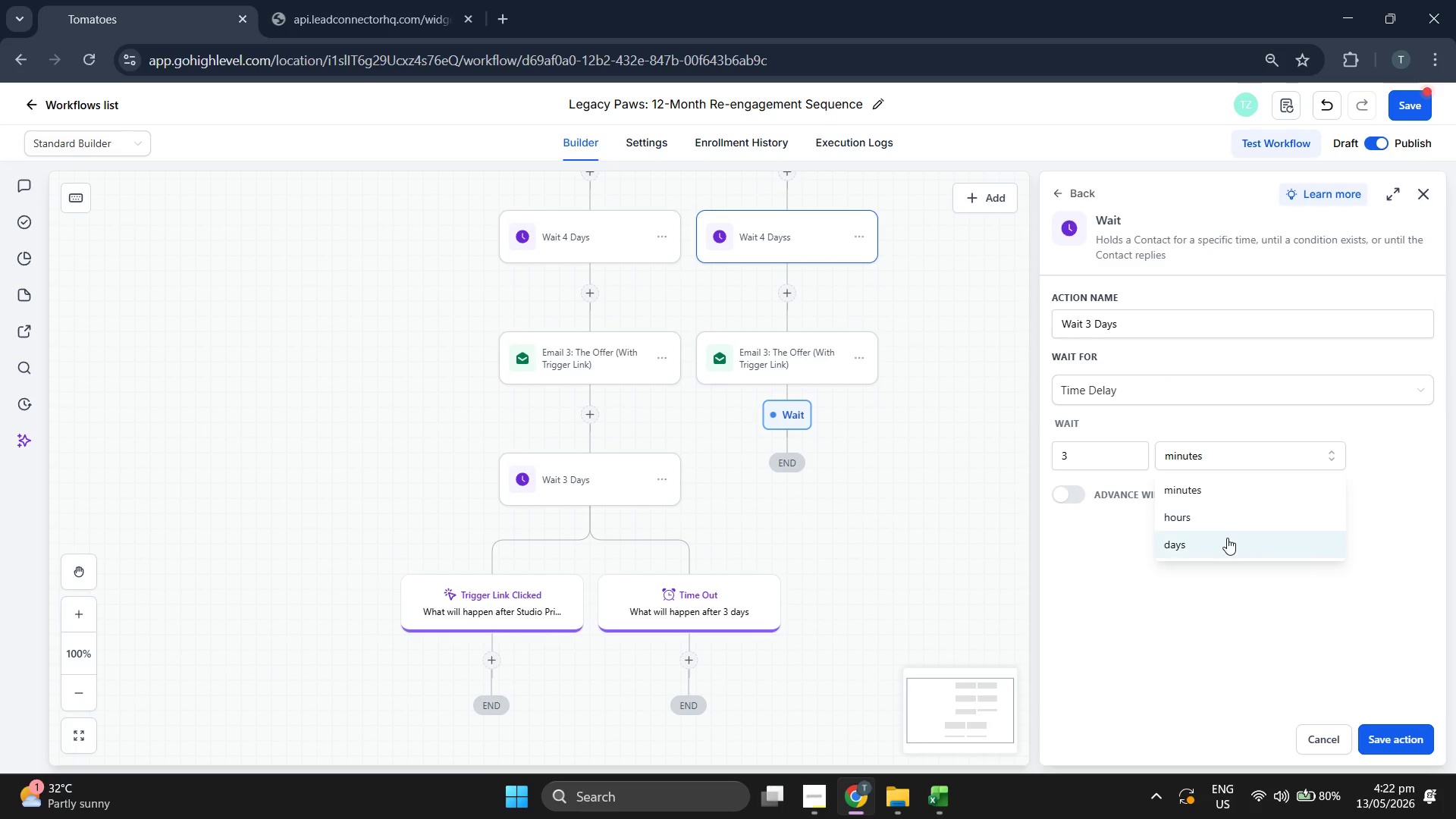 
left_click([1227, 538])
 